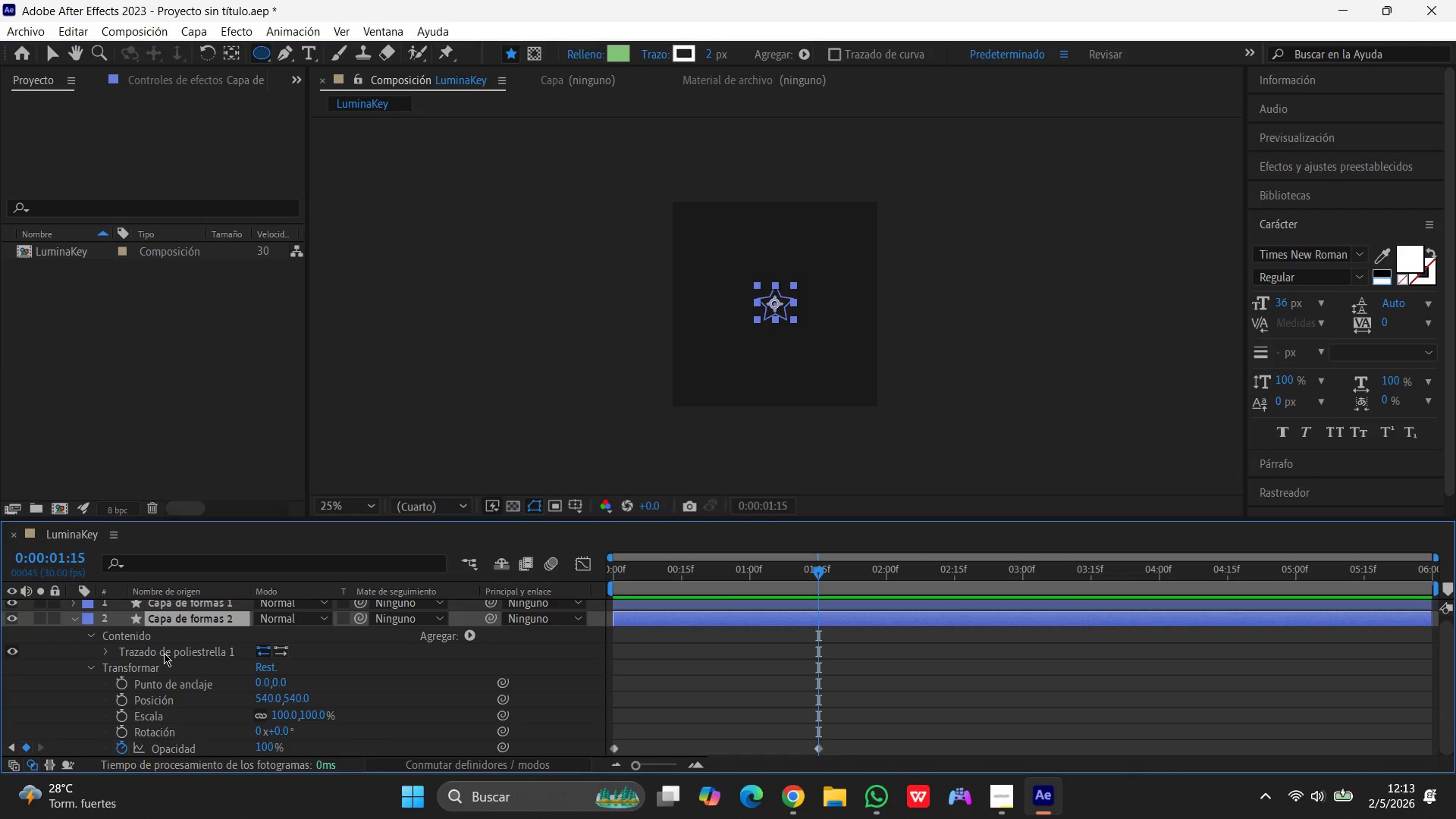 
left_click_drag(start_coordinate=[823, 570], to_coordinate=[825, 586])
 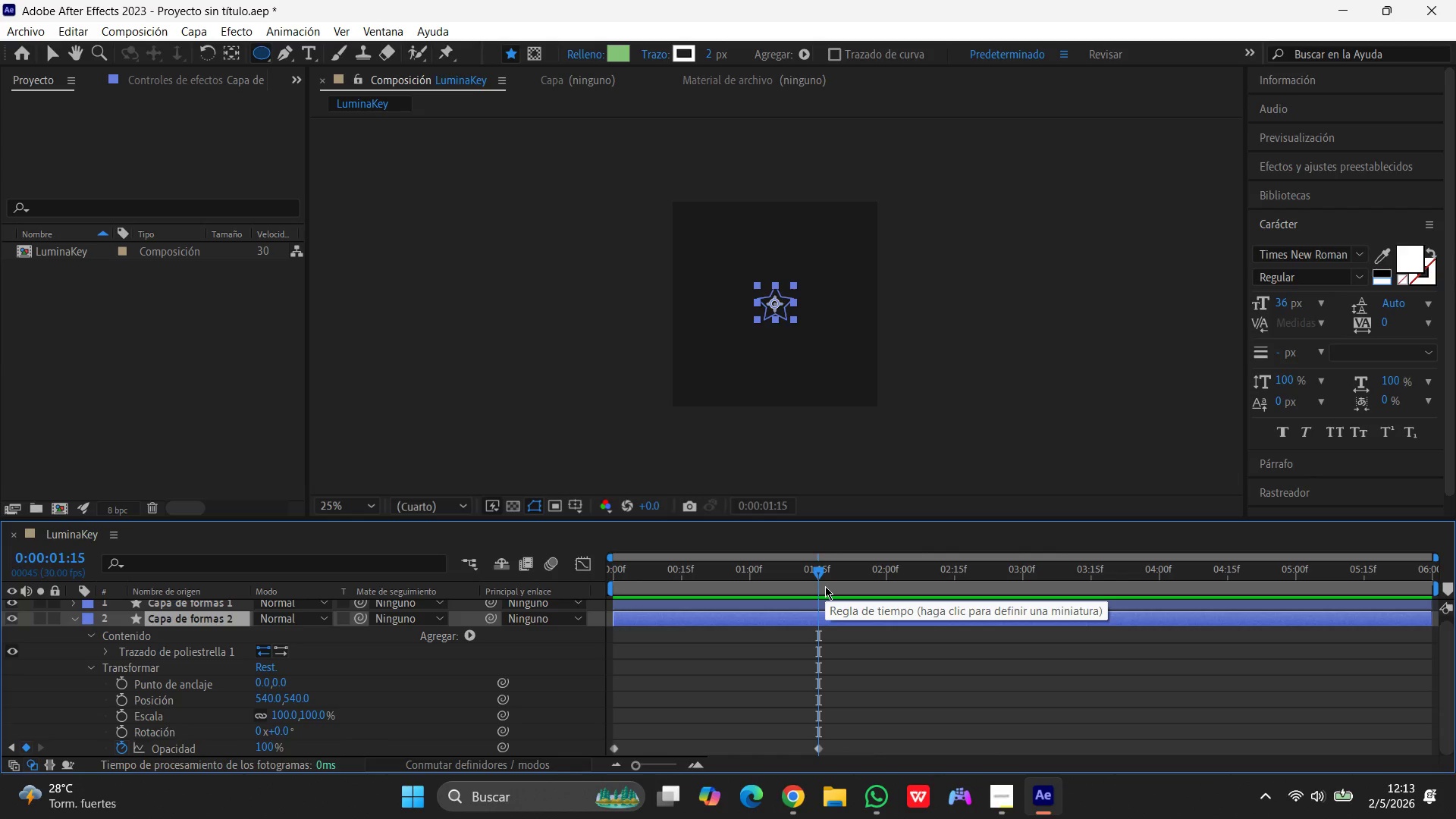 
wait(11.18)
 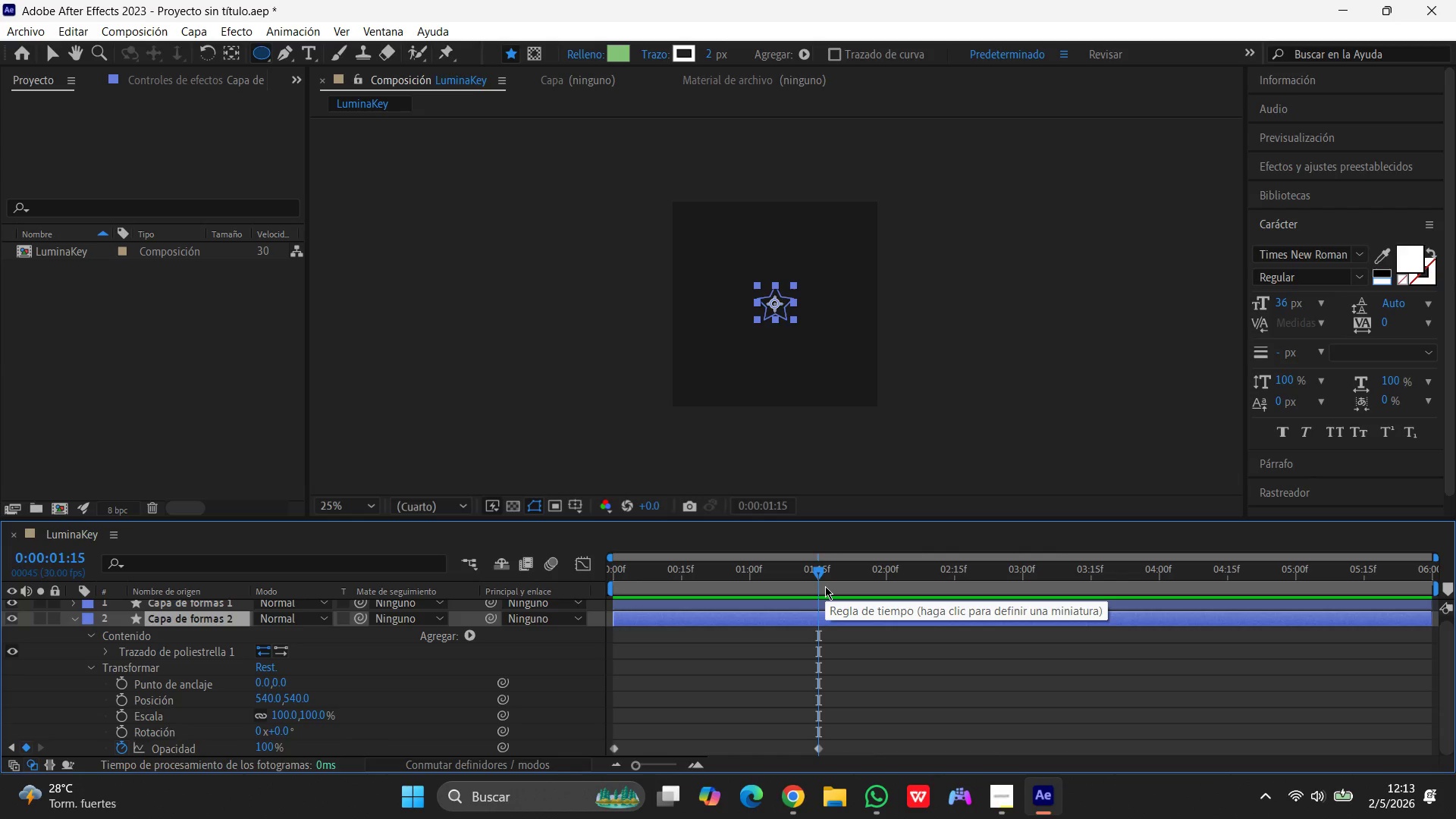 
mouse_move([807, 582])
 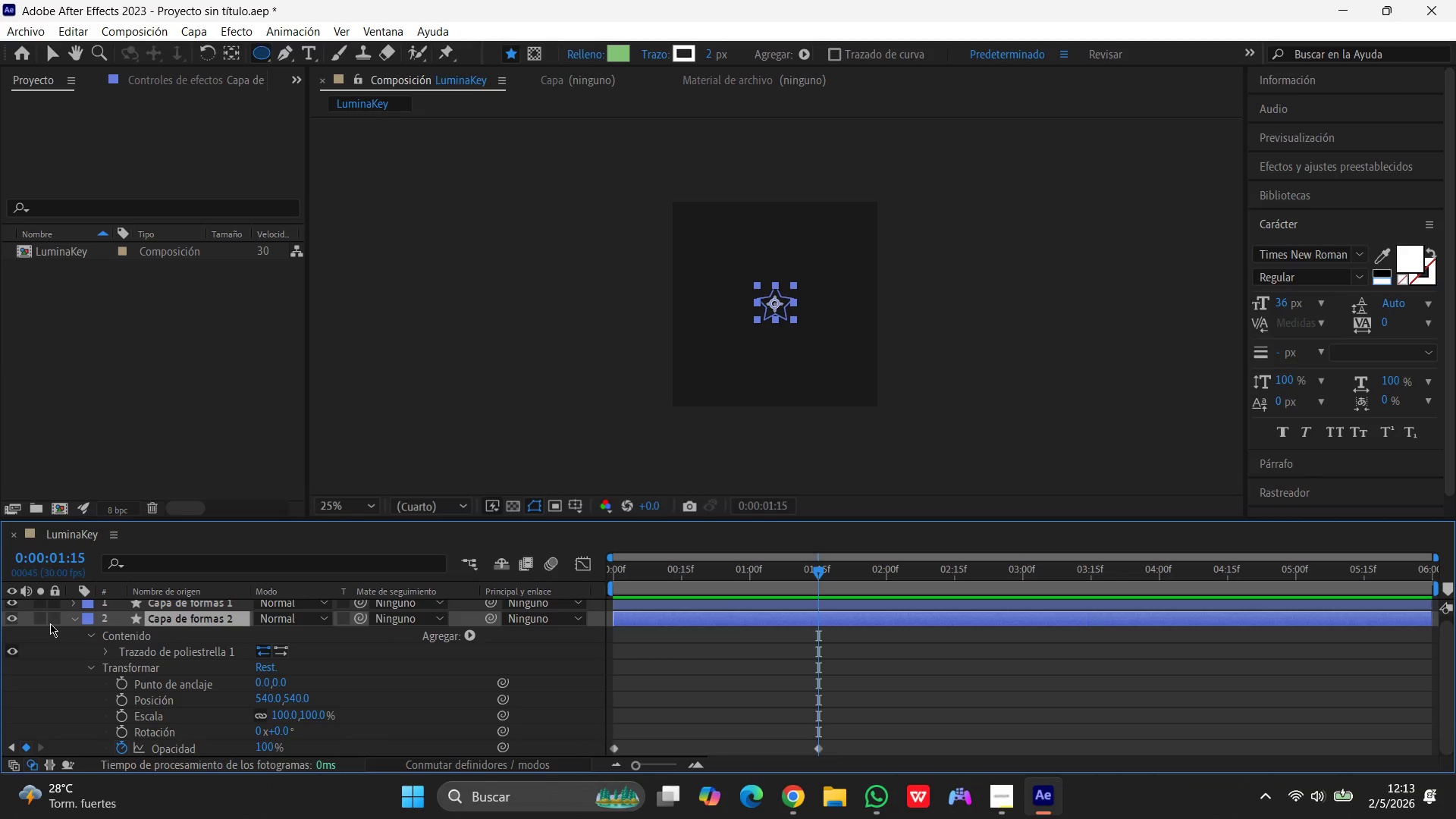 
left_click([75, 617])
 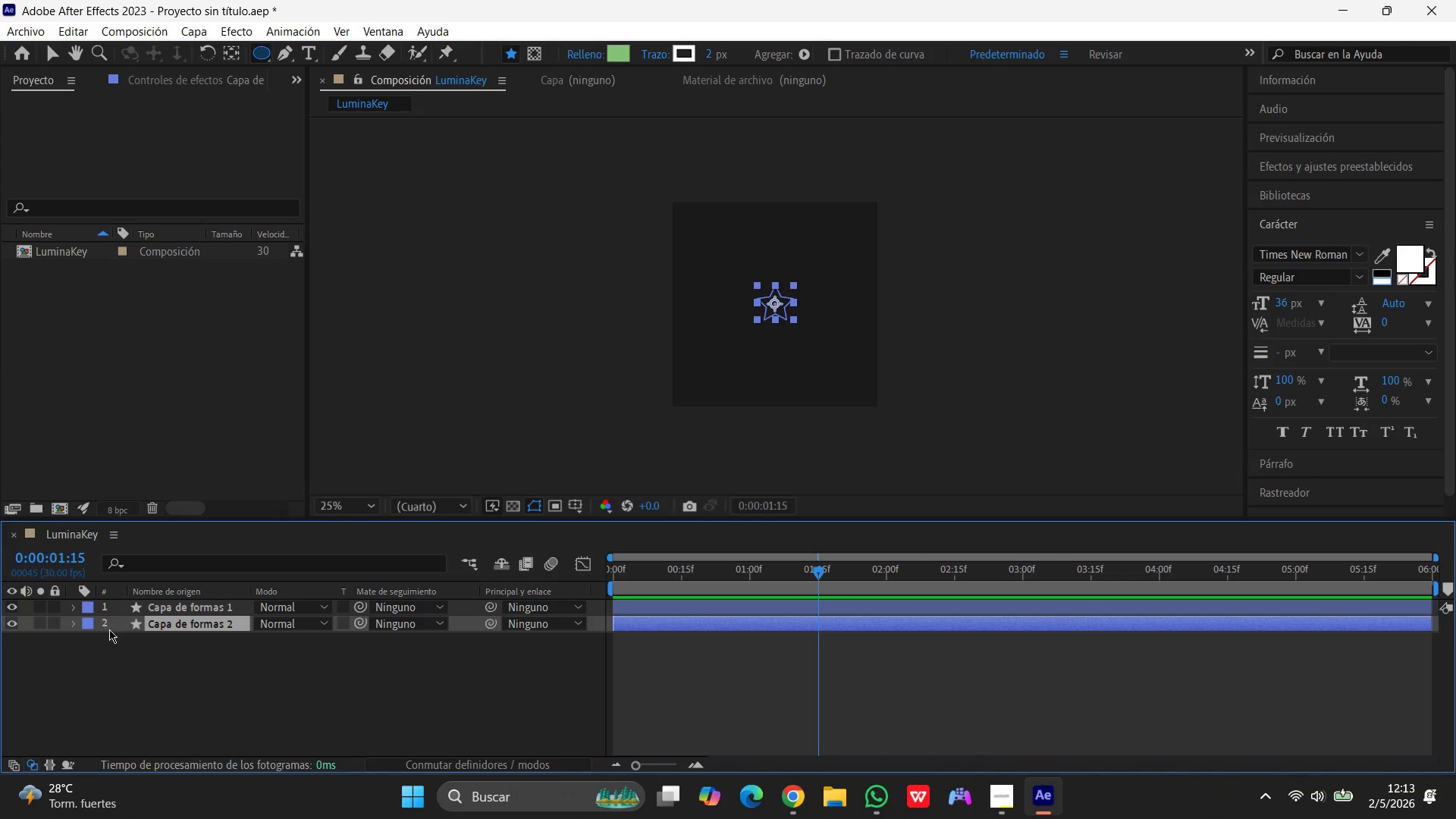 
scroll: coordinate [109, 629], scroll_direction: up, amount: 1.0
 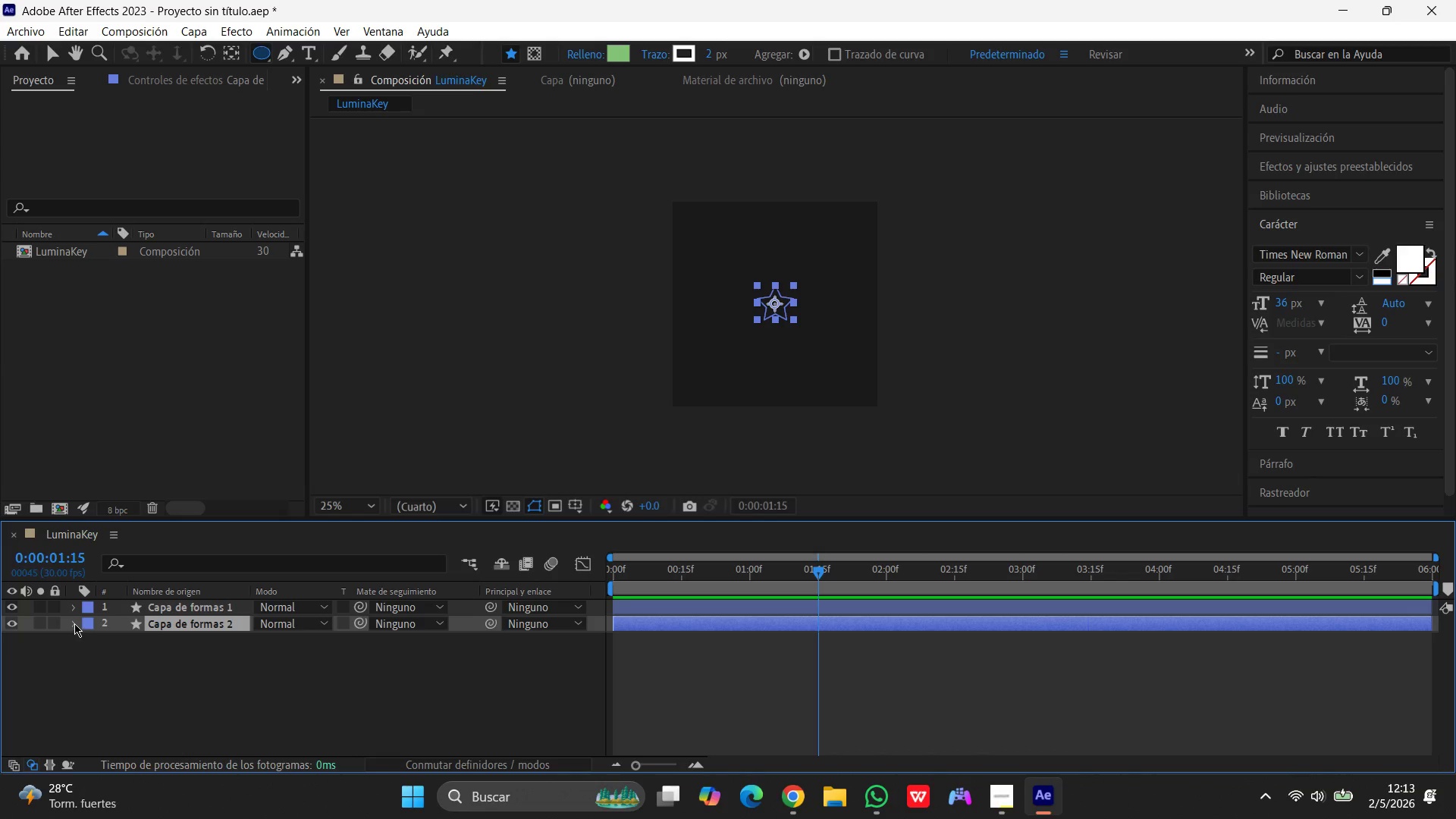 
left_click([74, 623])
 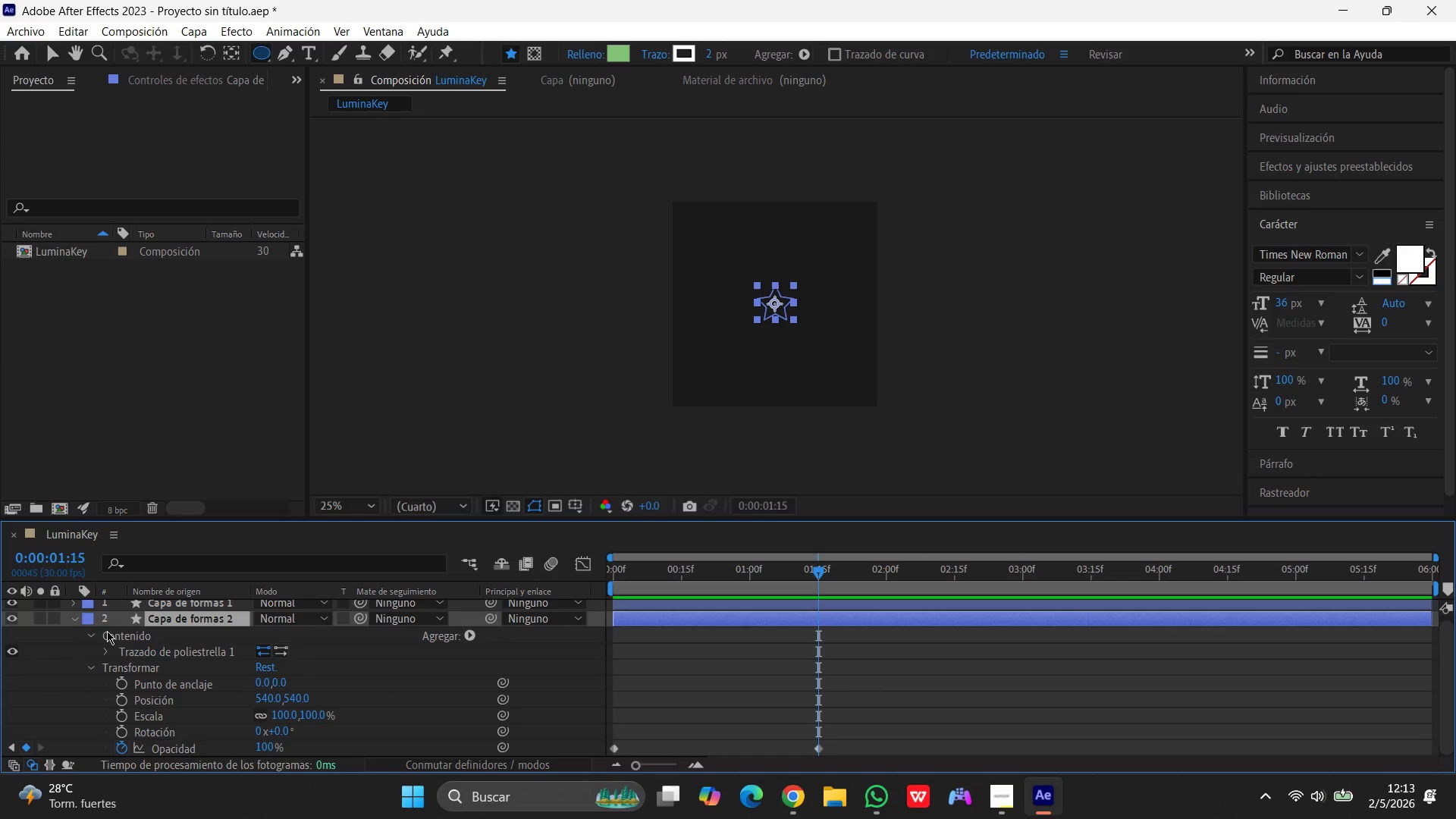 
scroll: coordinate [256, 695], scroll_direction: down, amount: 8.0
 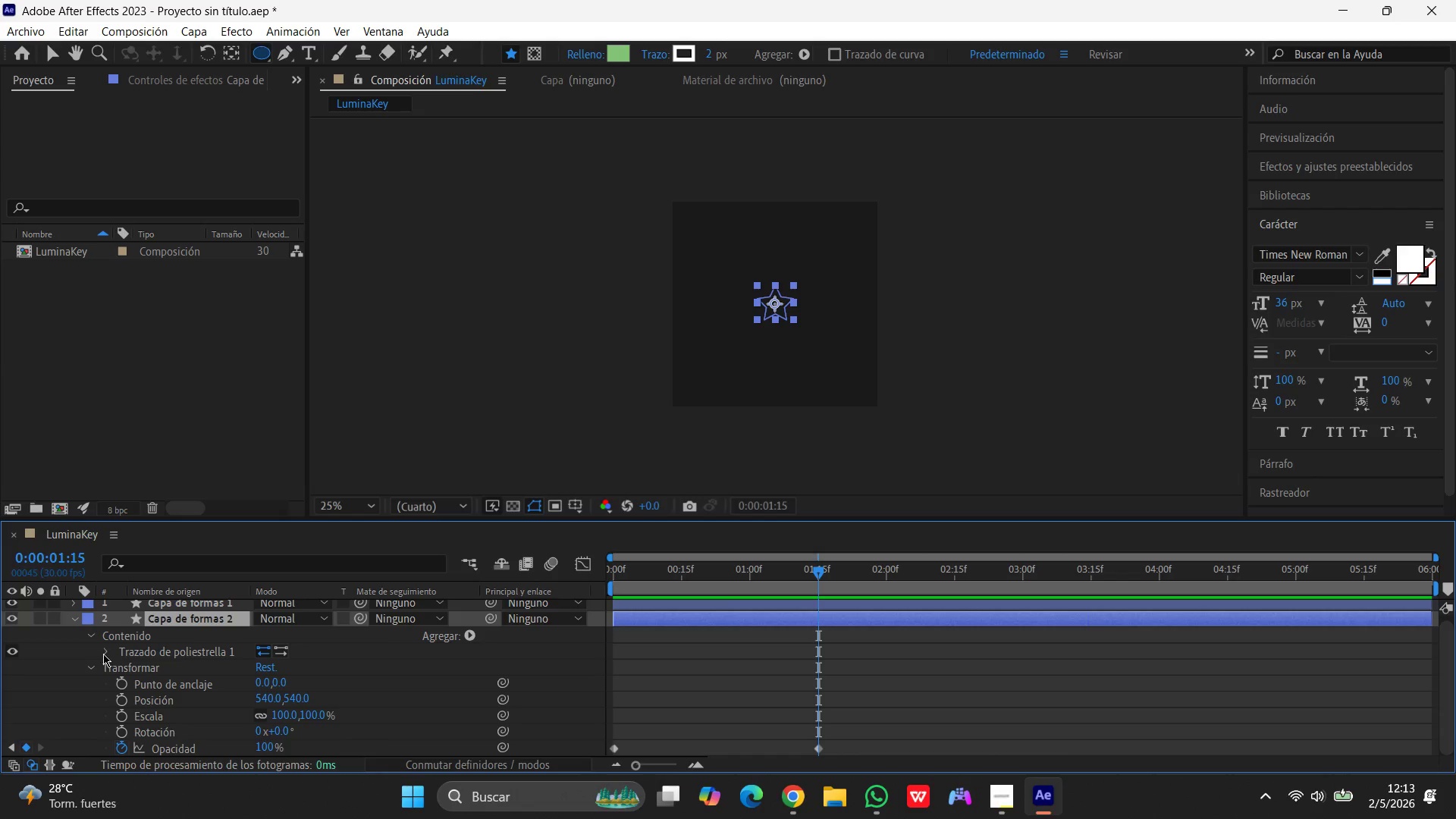 
left_click([105, 654])
 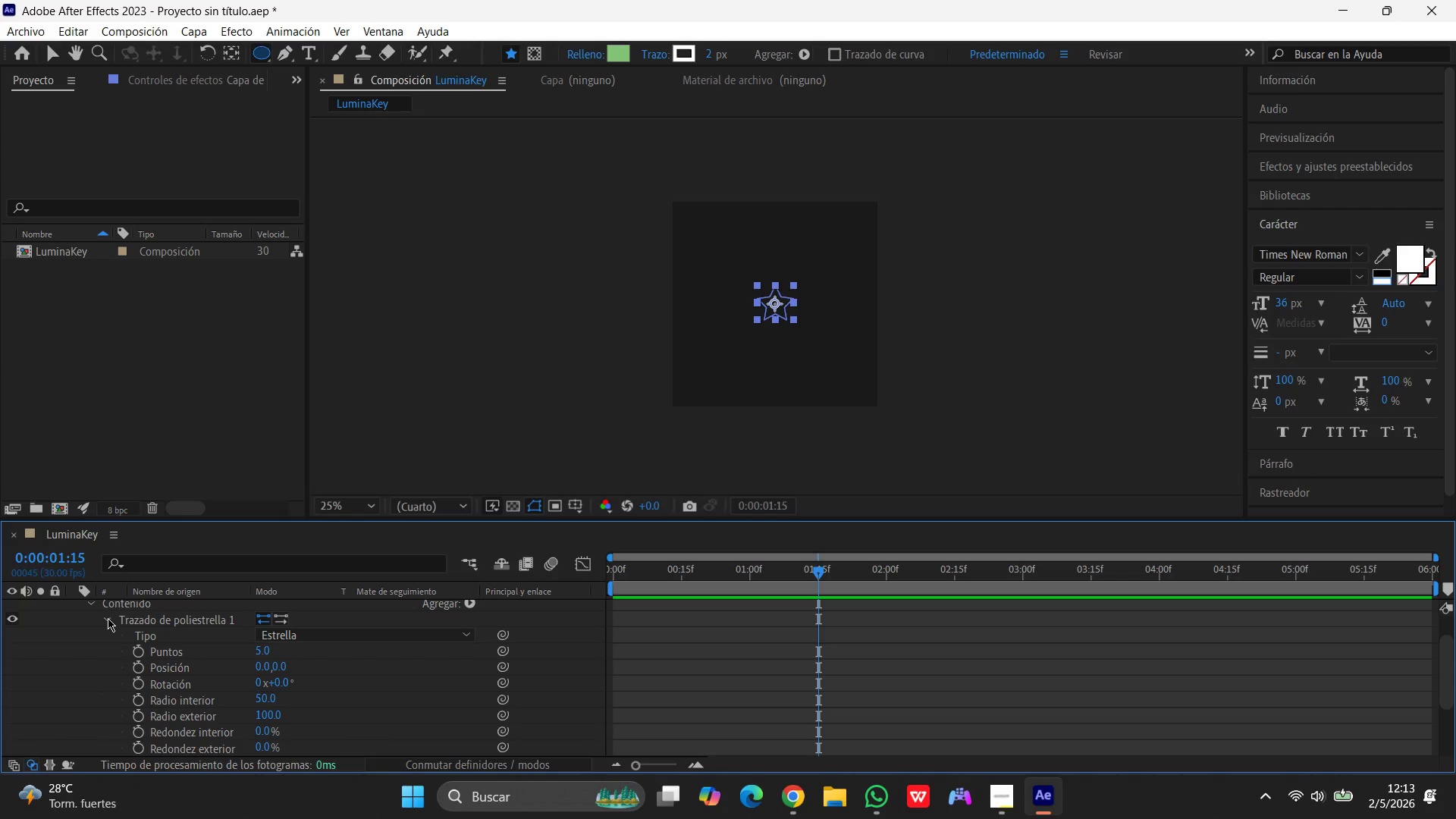 
scroll: coordinate [106, 620], scroll_direction: up, amount: 1.0
 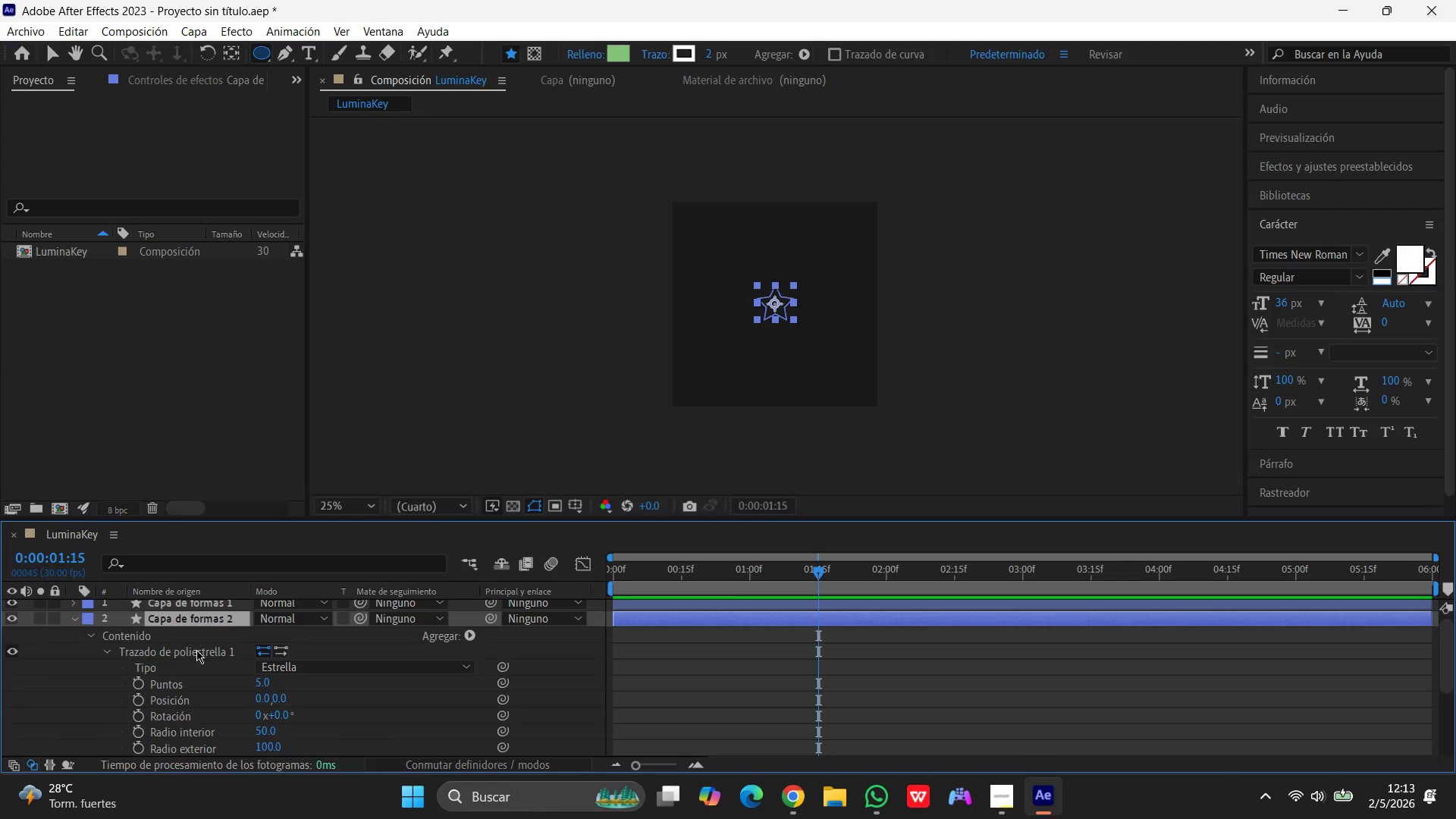 
scroll: coordinate [196, 650], scroll_direction: down, amount: 1.0
 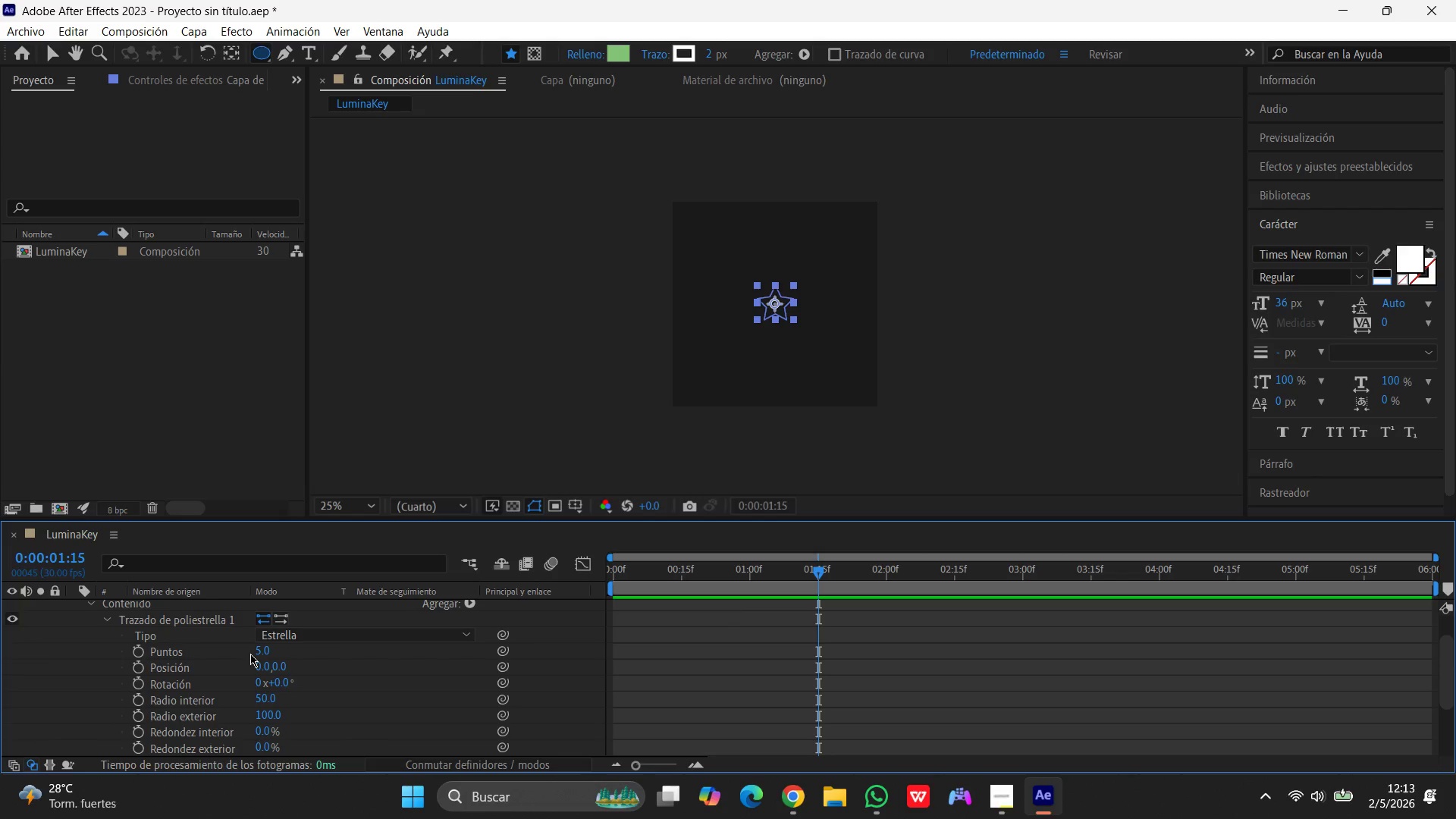 
wait(7.19)
 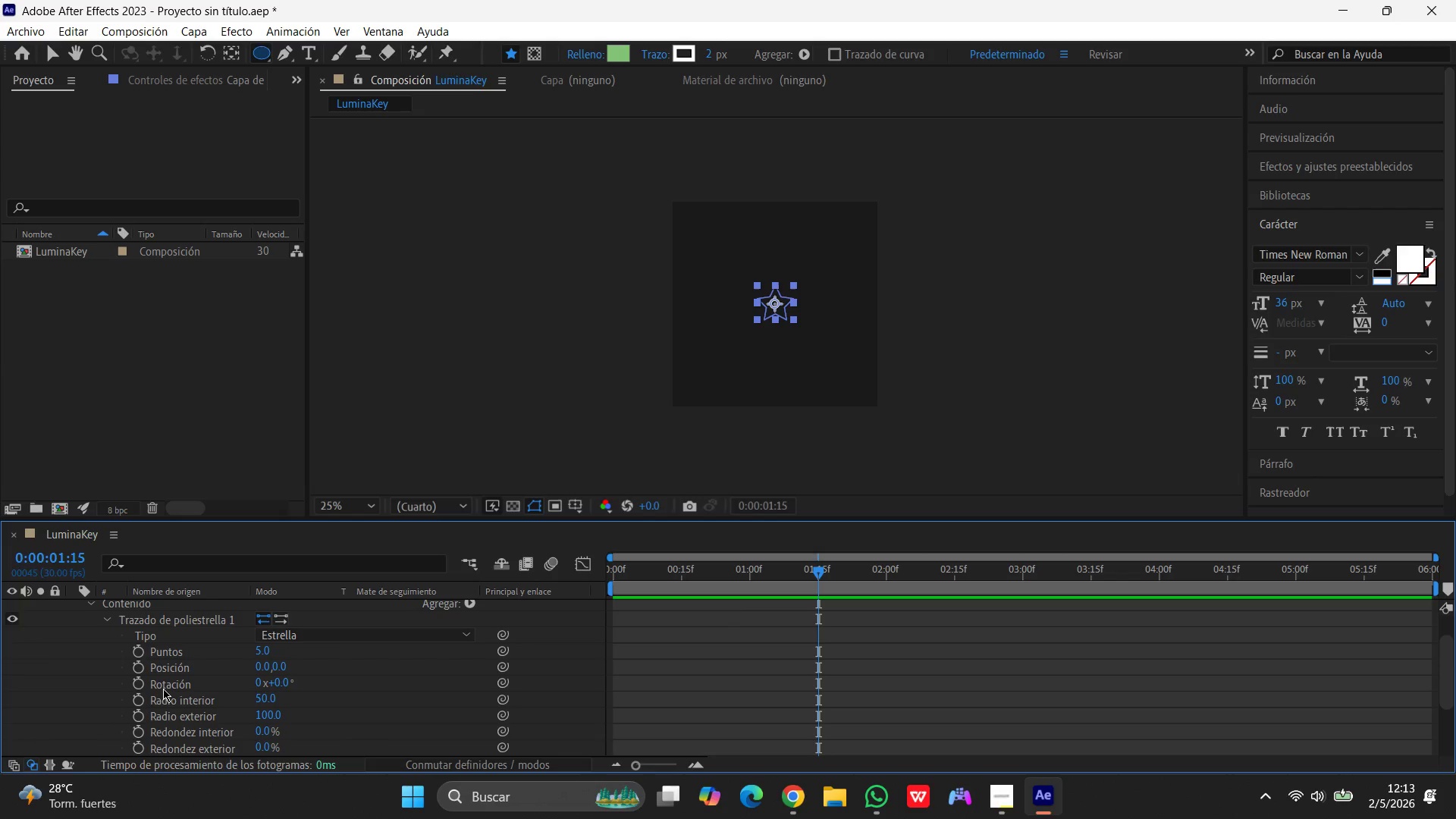 
scroll: coordinate [221, 692], scroll_direction: down, amount: 2.0
 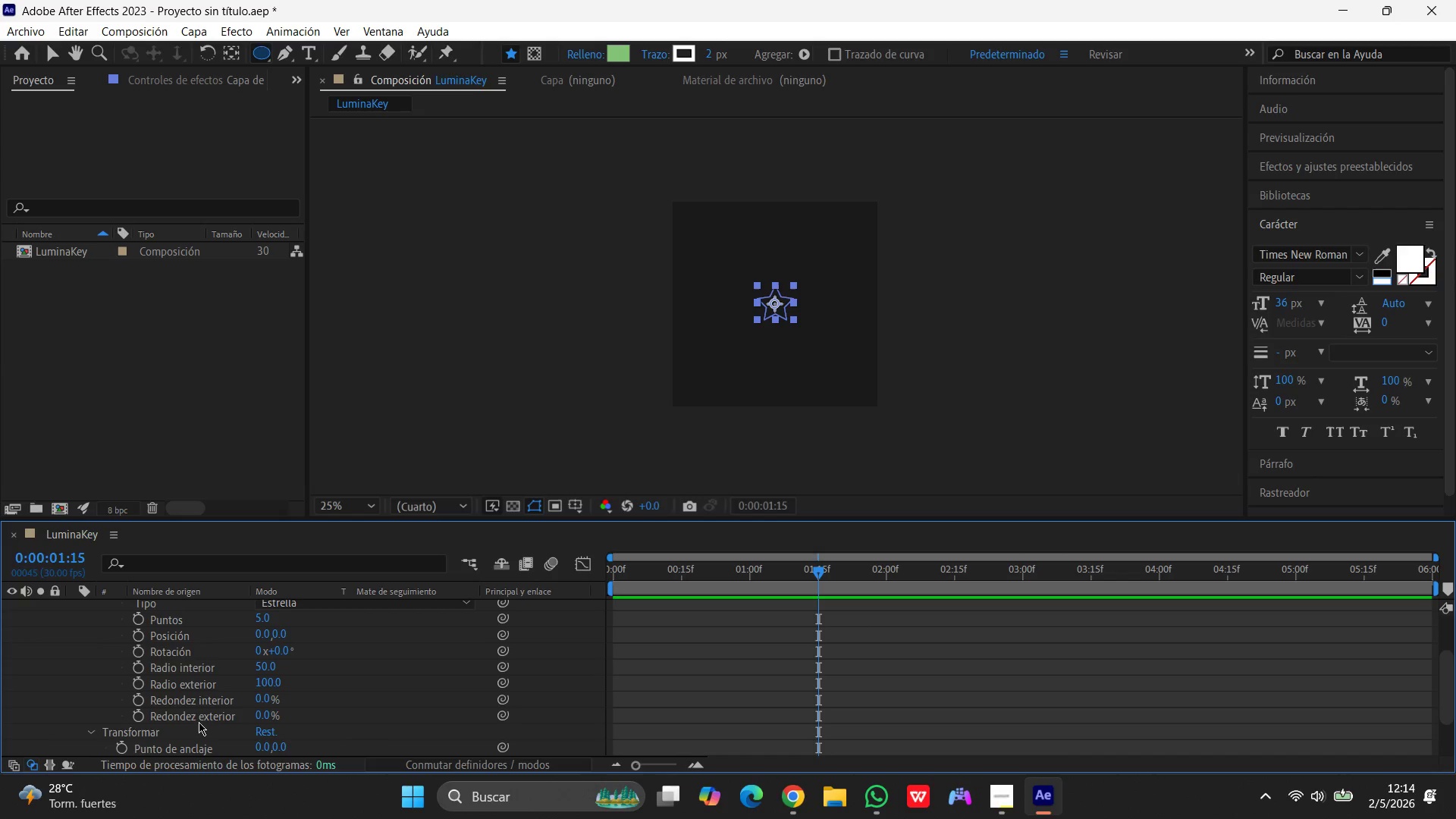 
wait(7.12)
 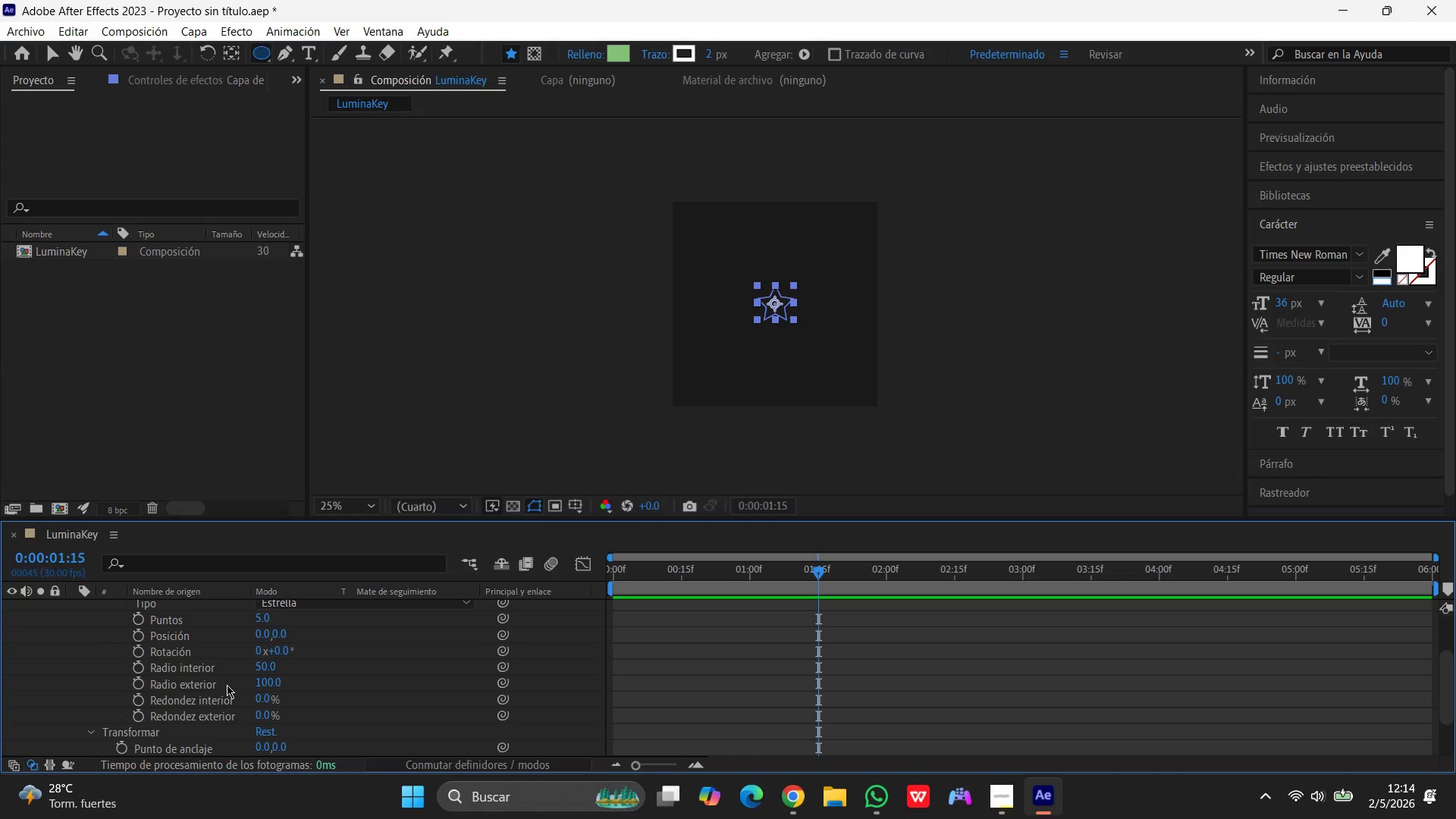 
left_click([260, 716])
 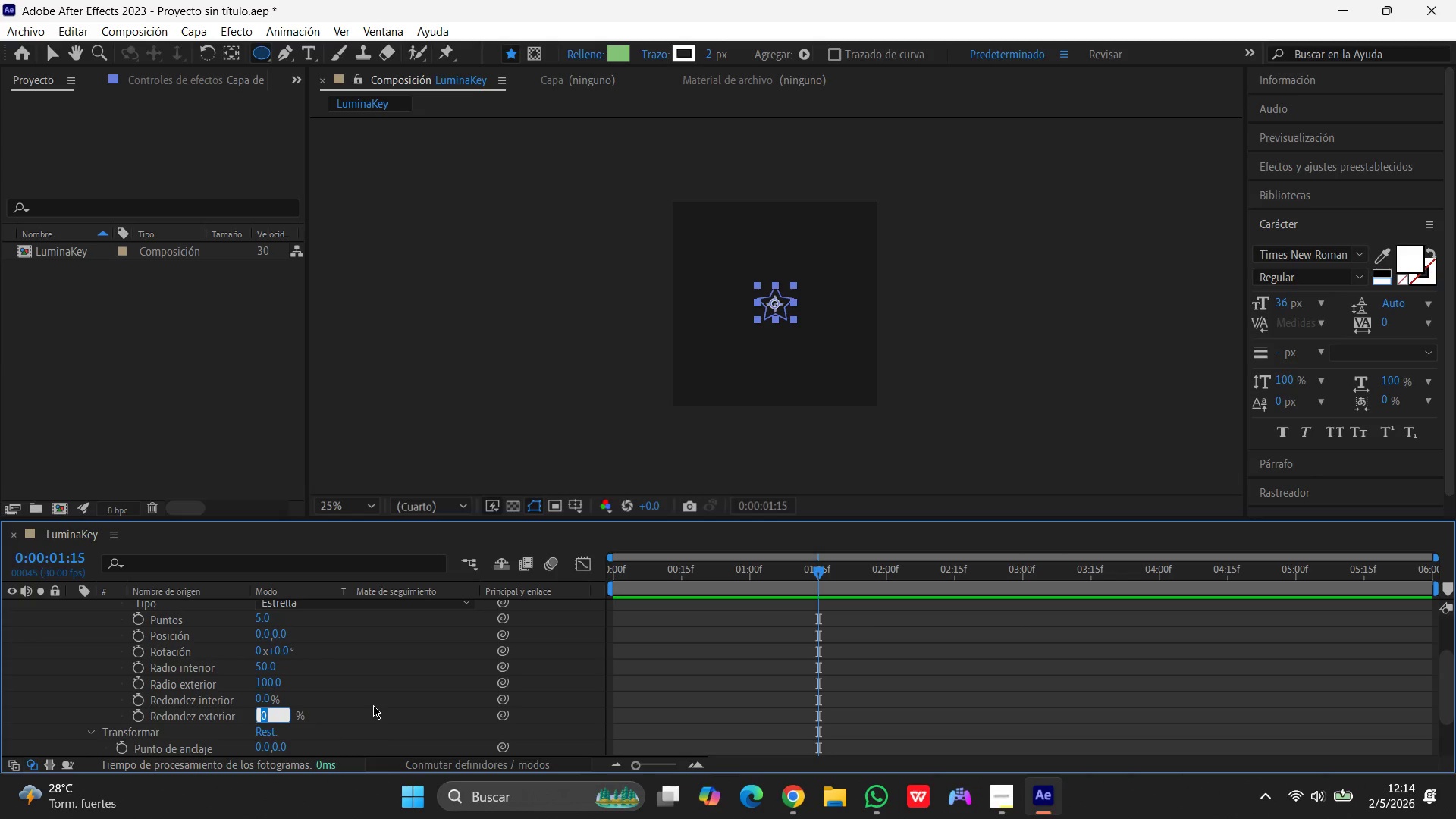 
key(Numpad1)
 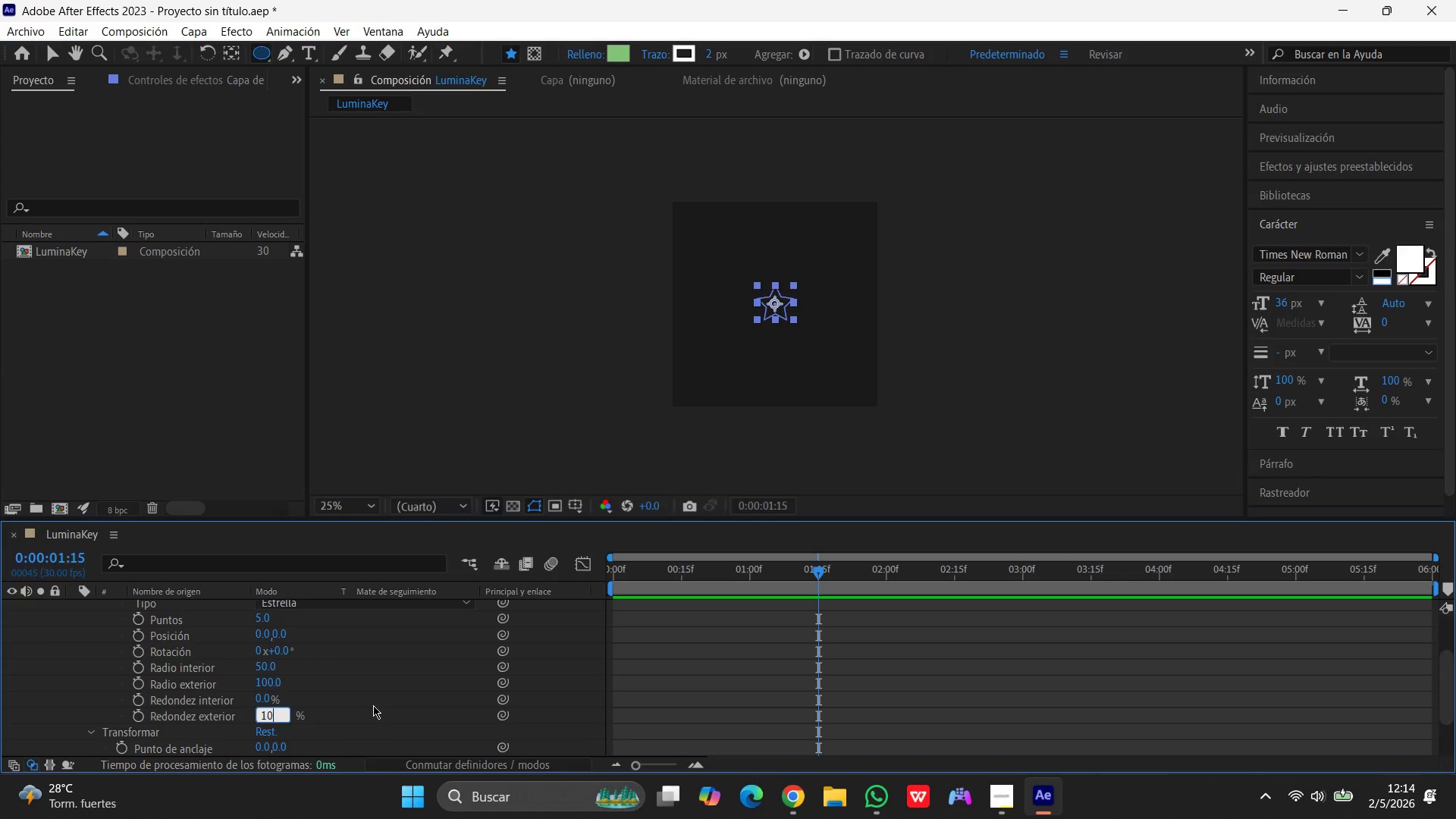 
key(Numpad0)
 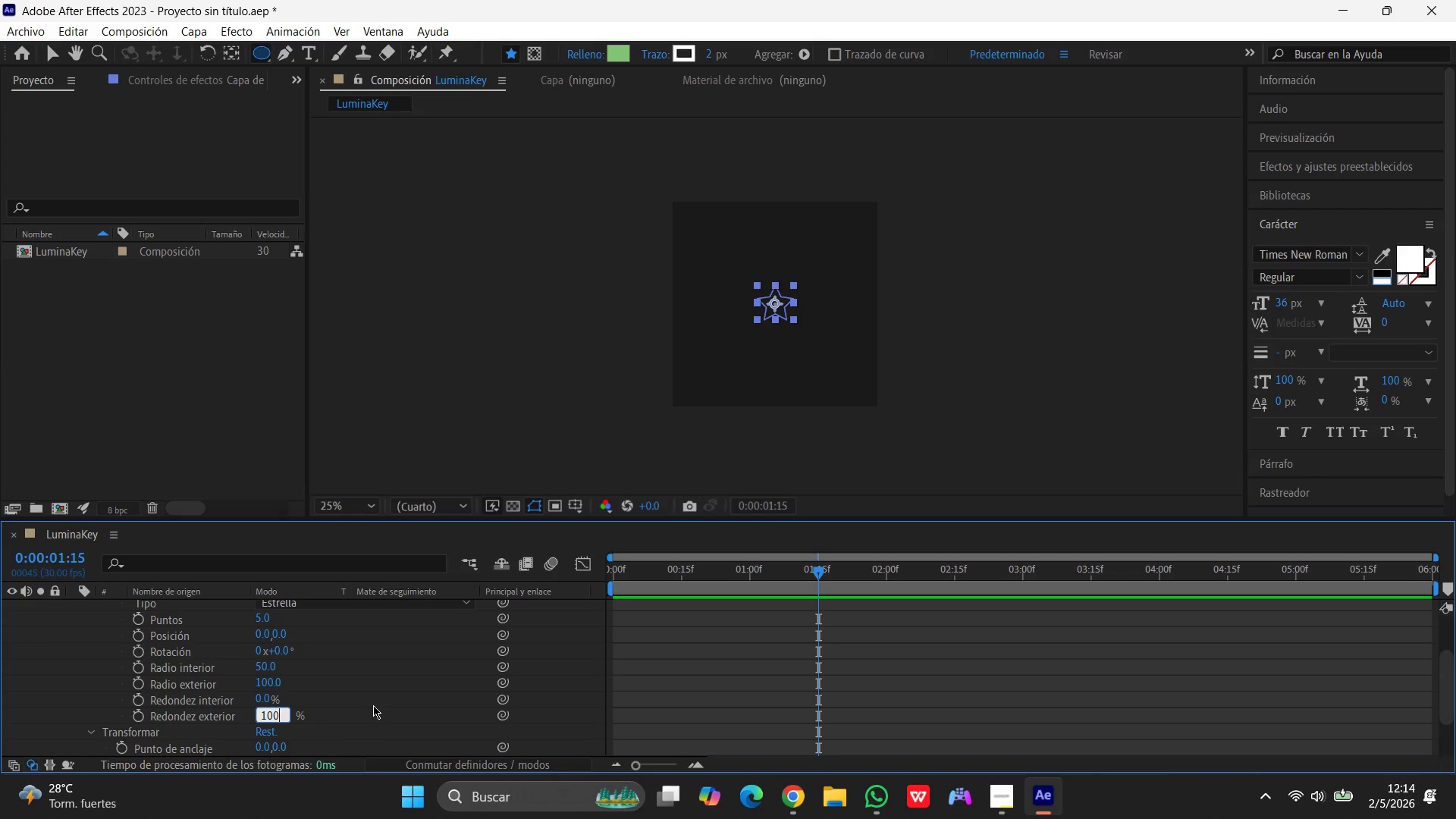 
key(Numpad0)
 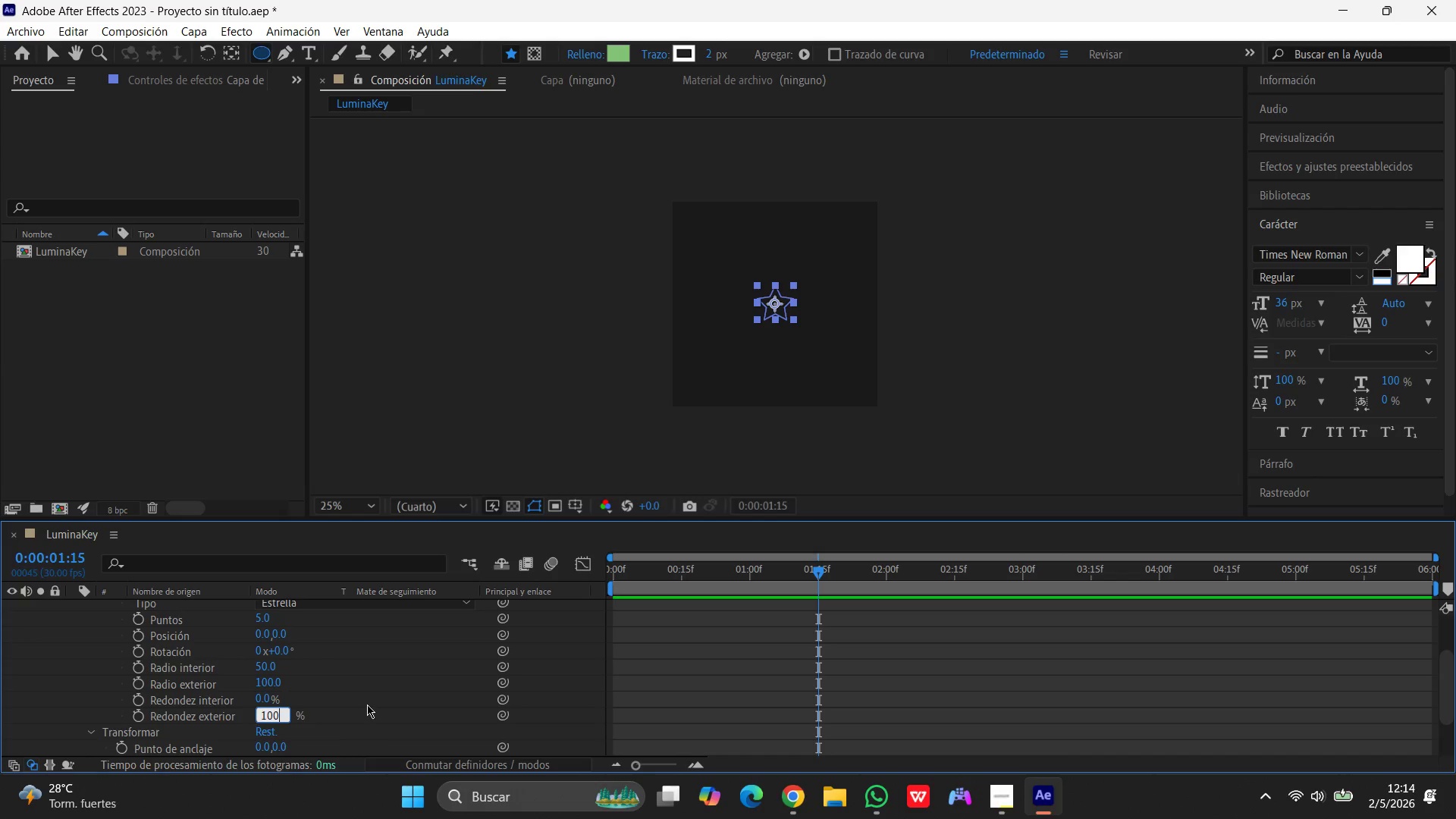 
left_click([260, 694])
 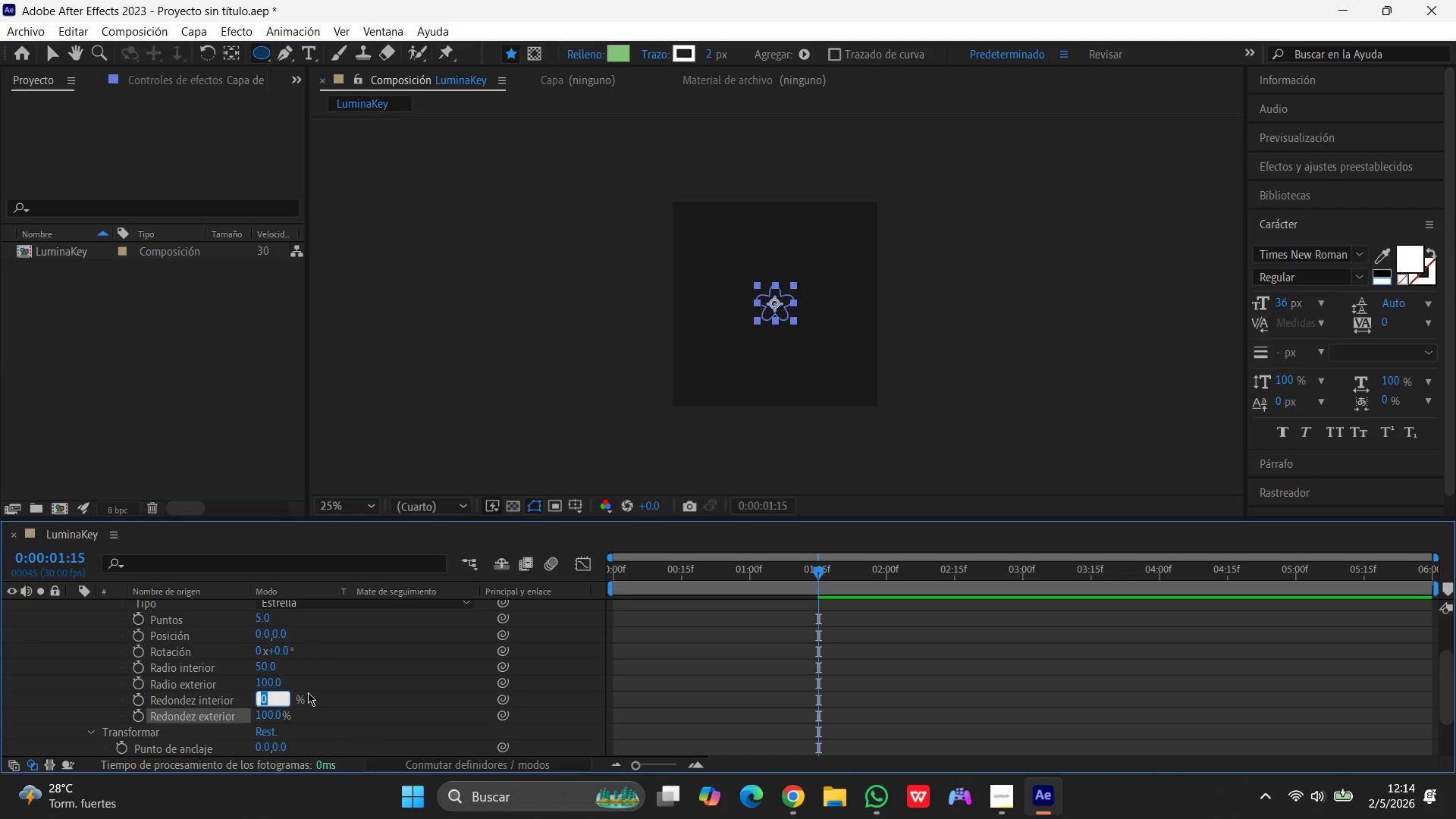 
wait(6.5)
 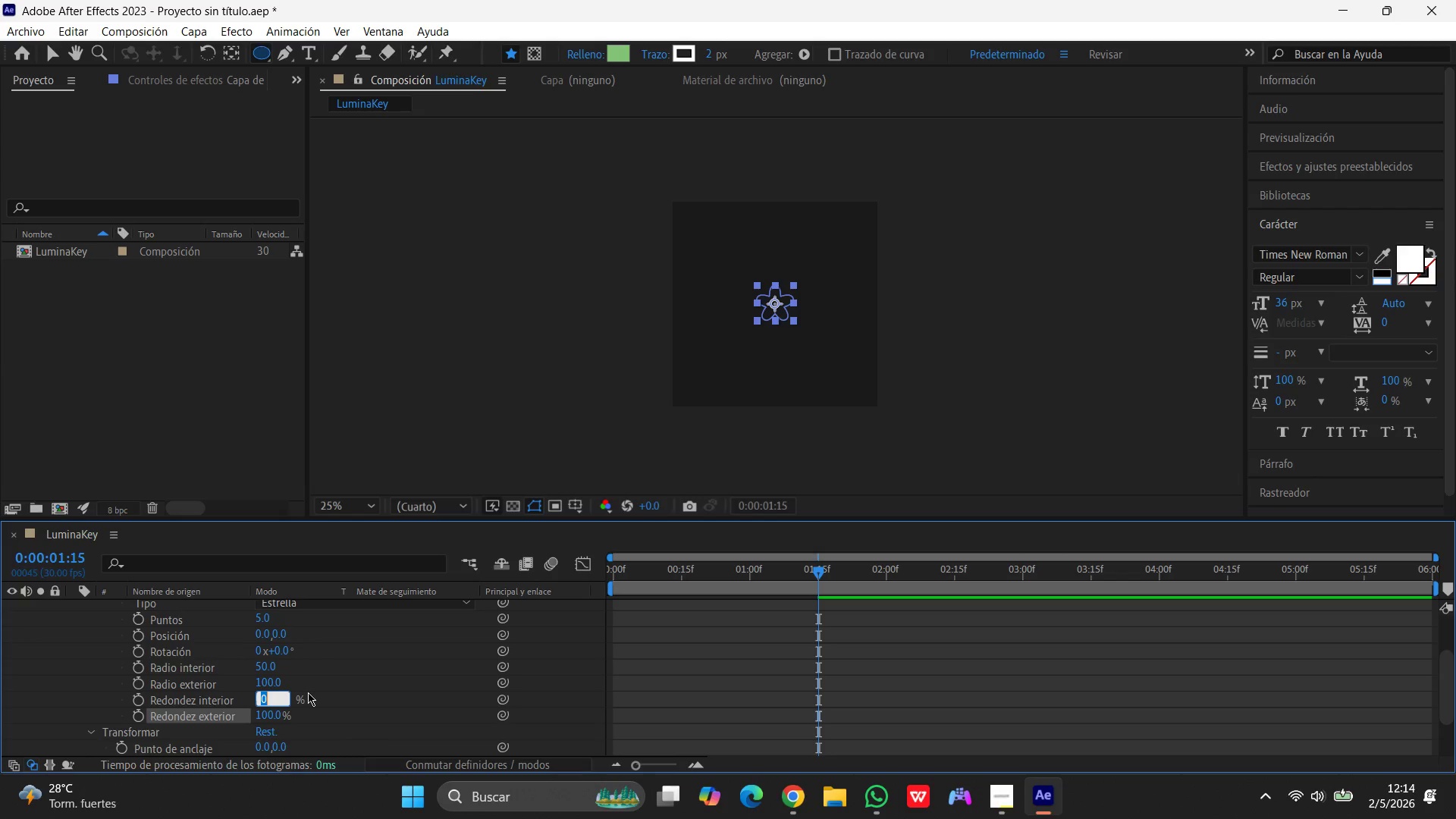 
left_click([263, 730])
 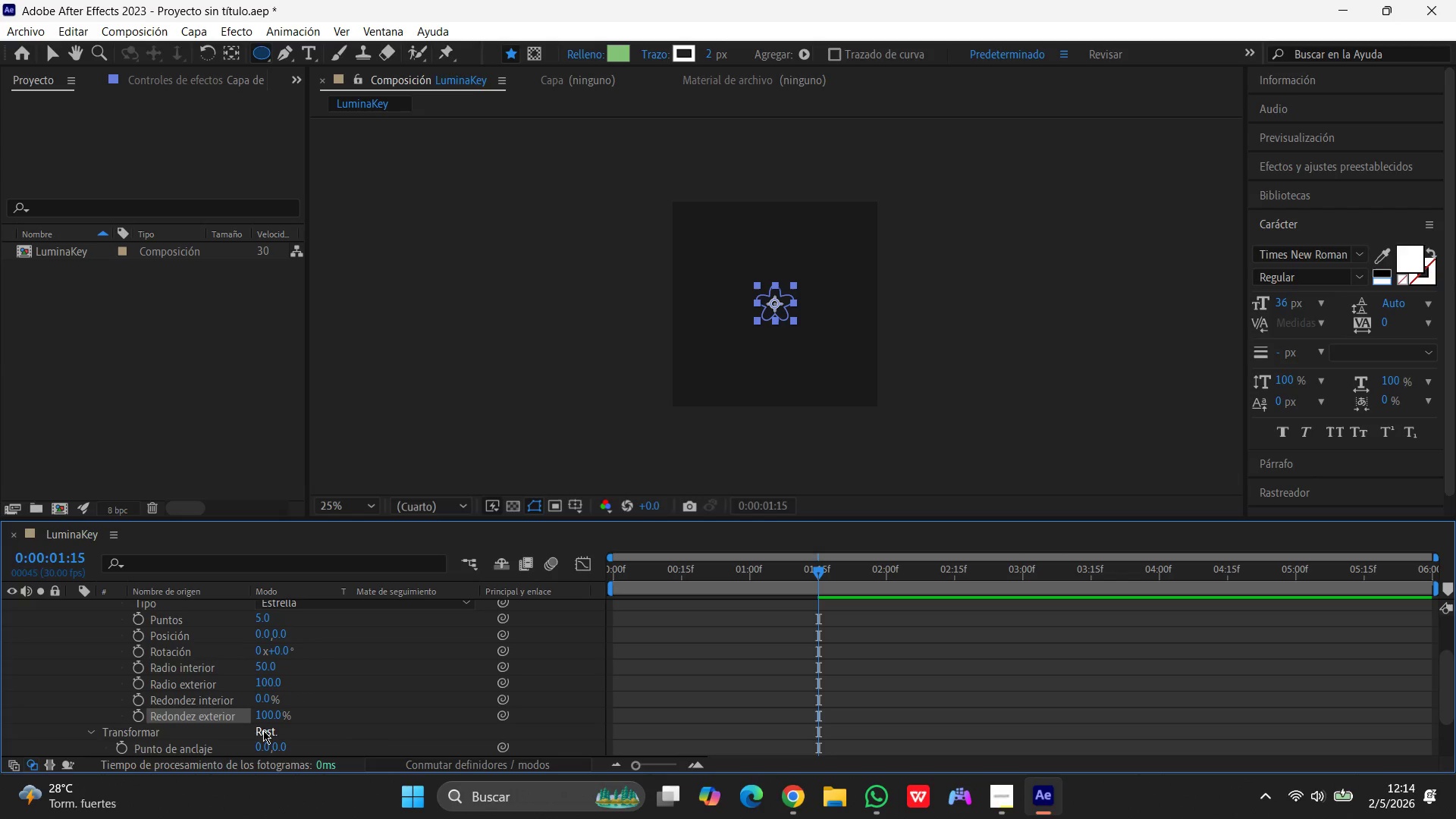 
left_click([263, 730])
 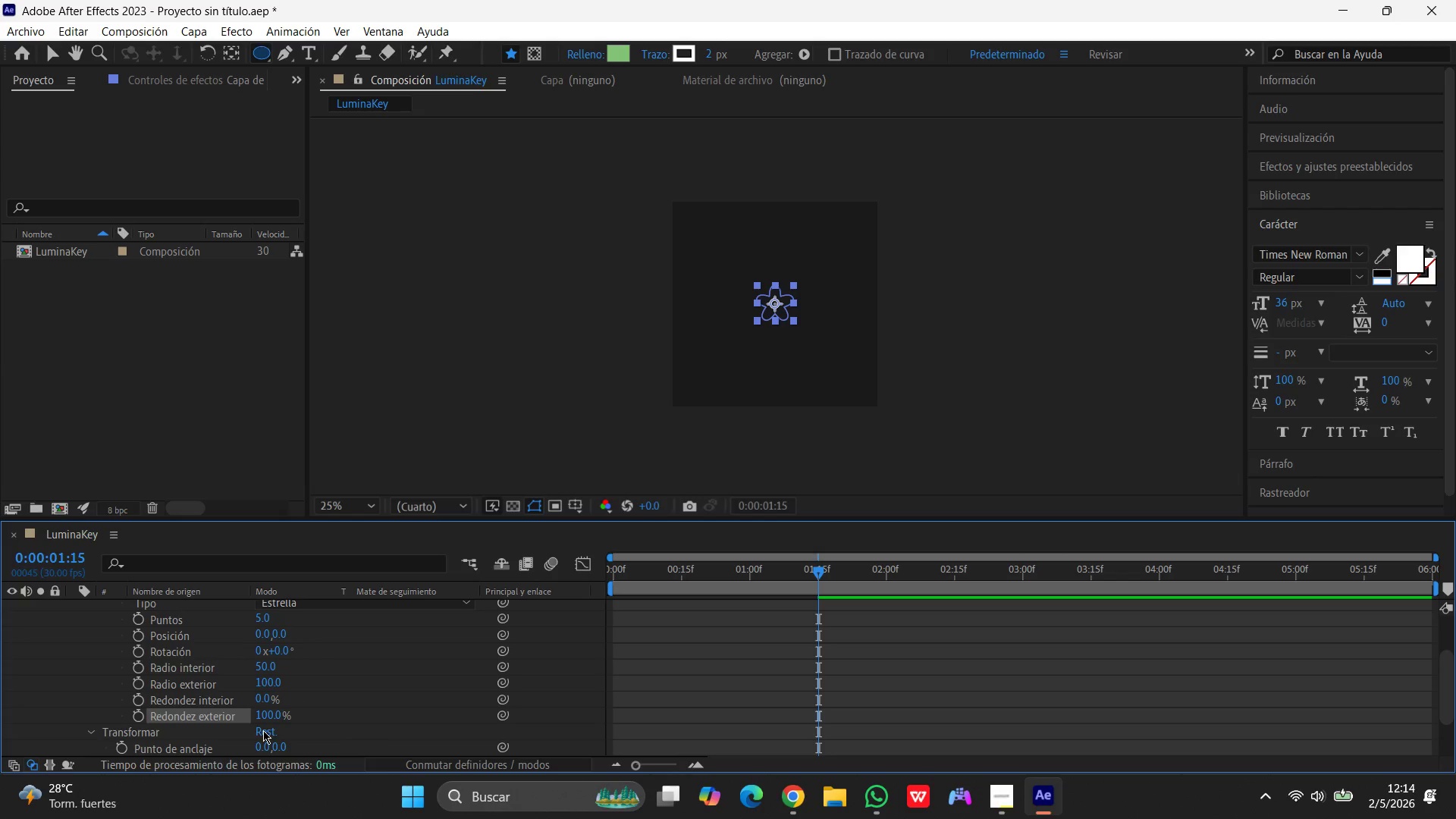 
left_click([263, 730])
 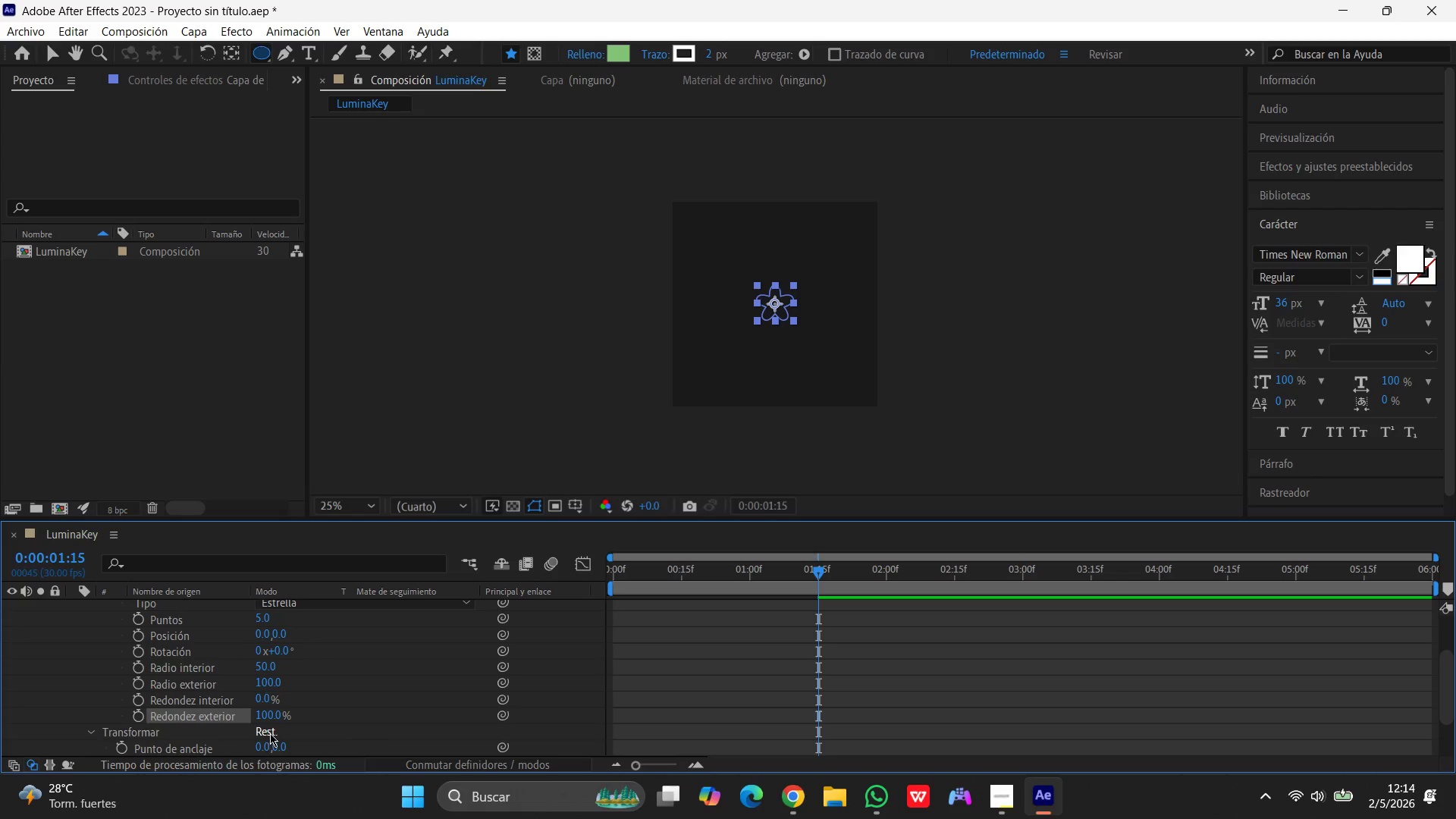 
left_click([270, 733])
 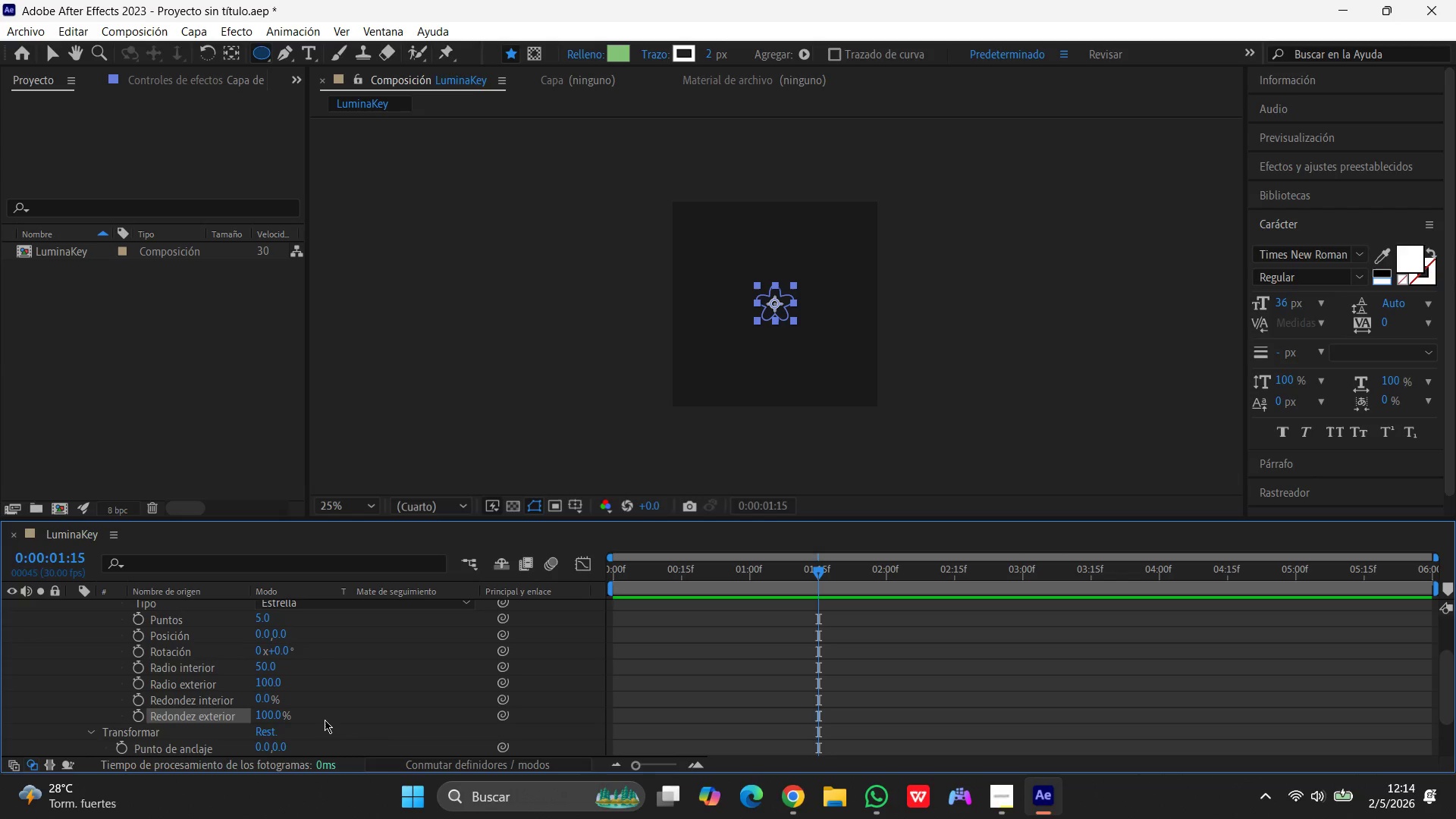 
wait(40.94)
 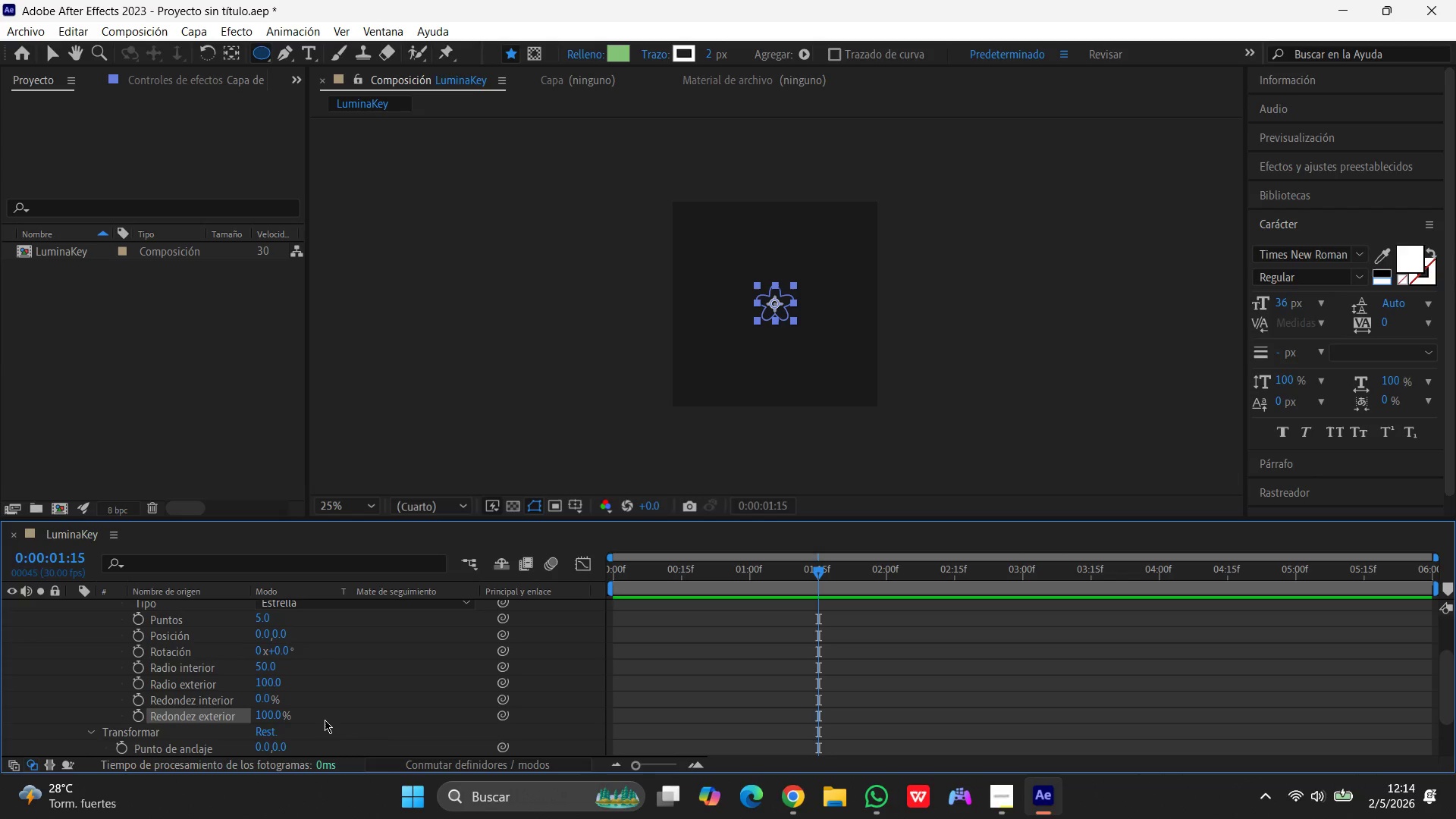 
left_click([262, 713])
 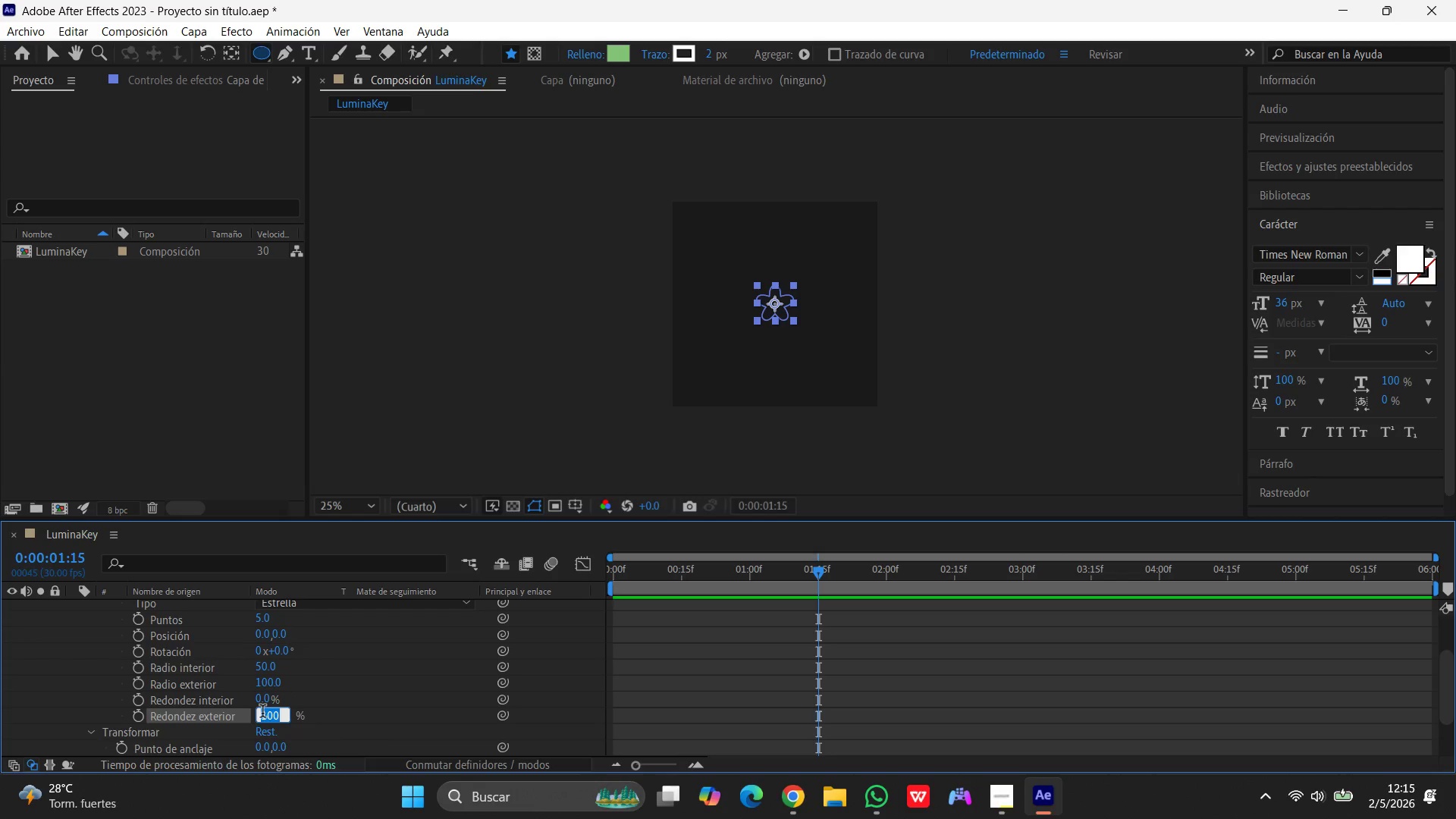 
key(Numpad0)
 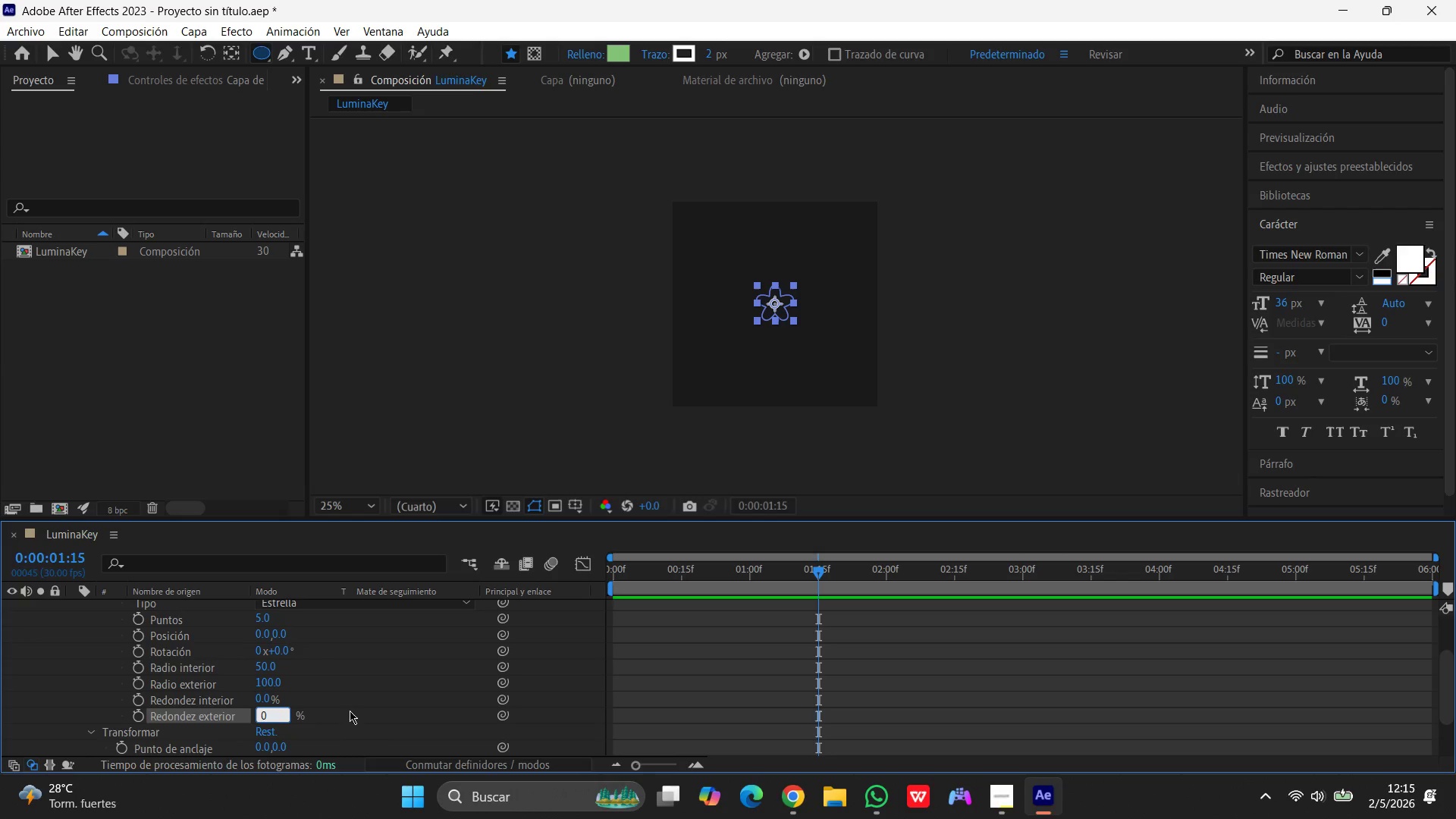 
left_click([355, 703])
 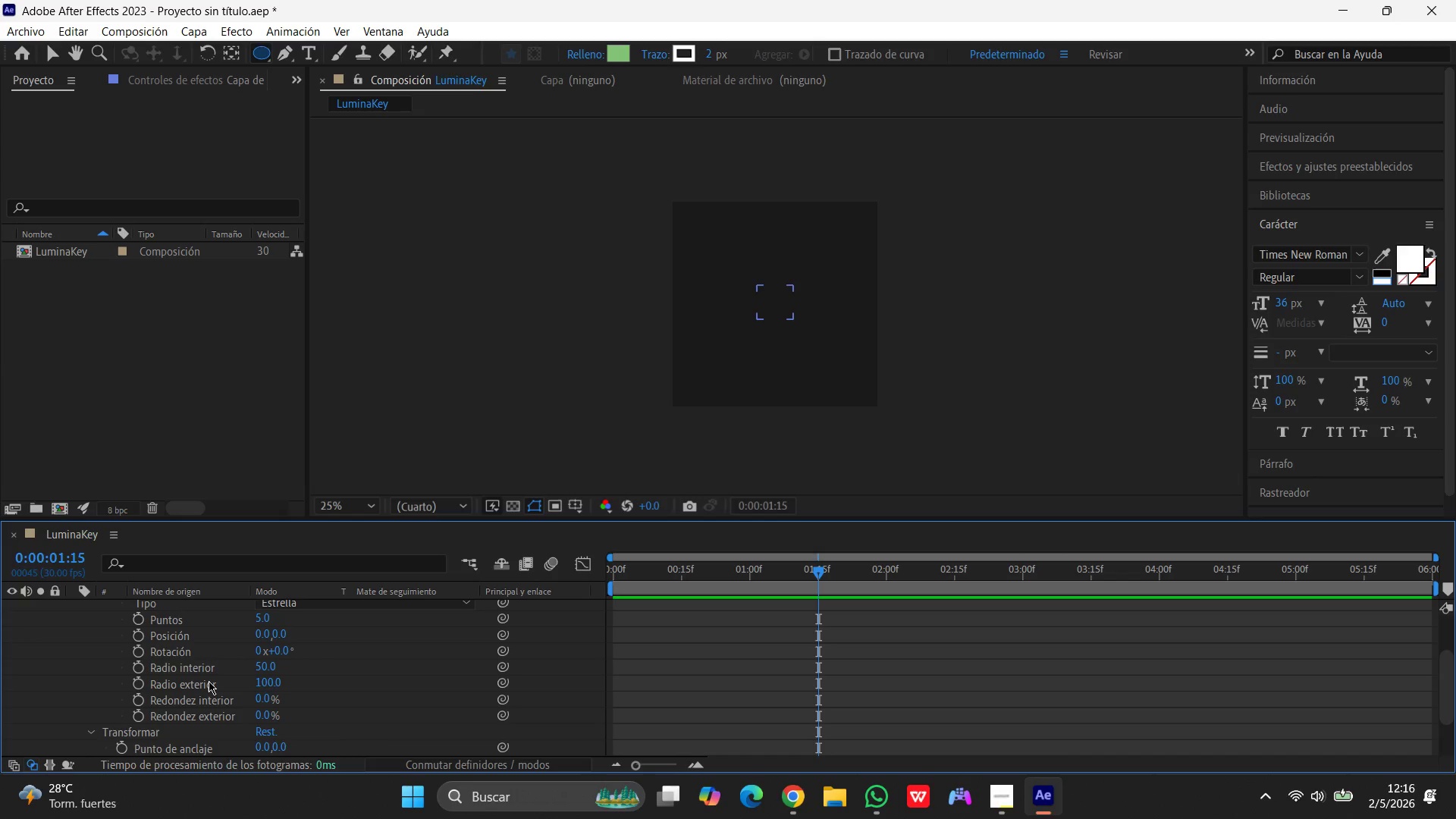 
wait(83.92)
 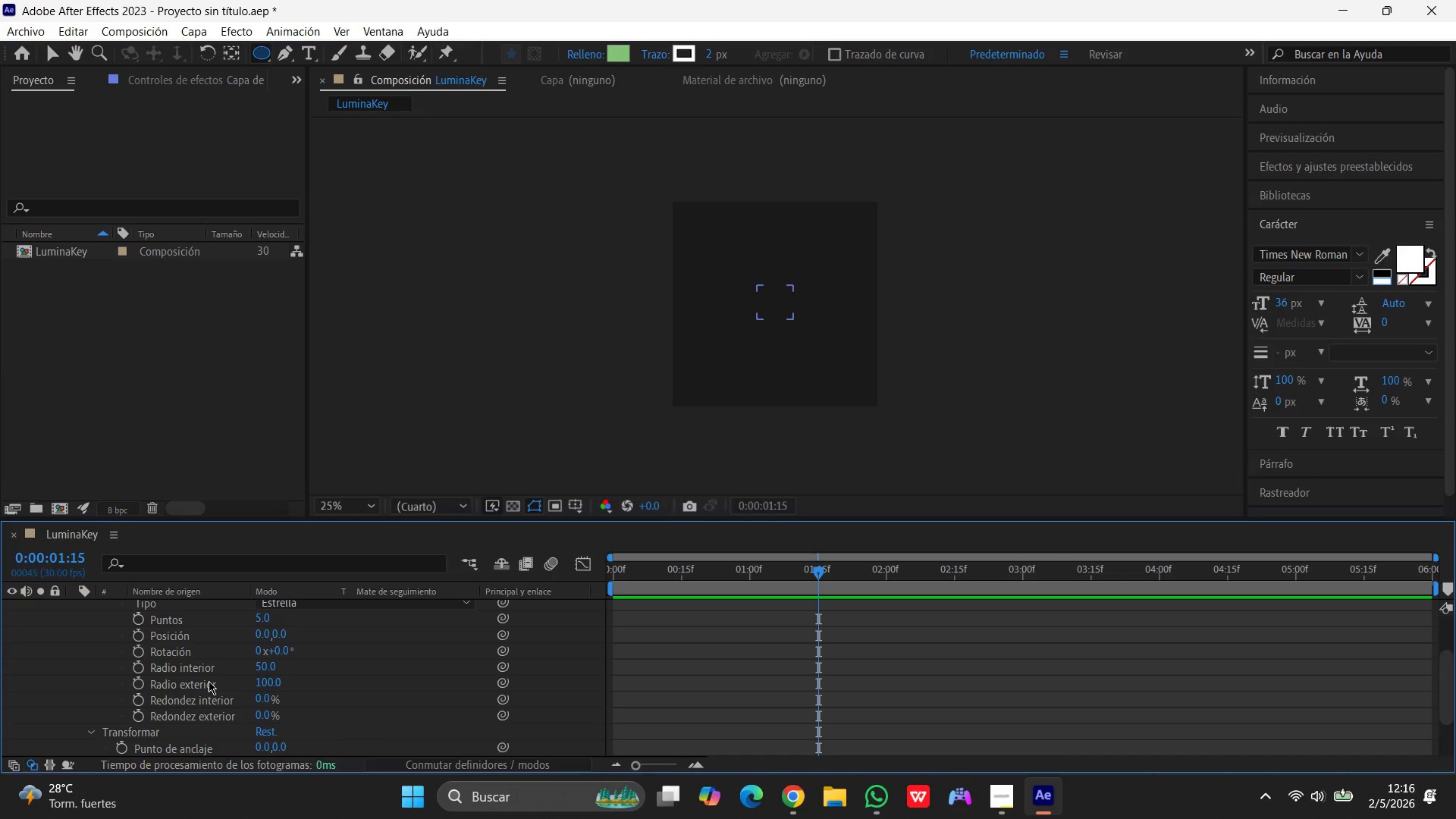 
scroll: coordinate [149, 651], scroll_direction: up, amount: 1.0
 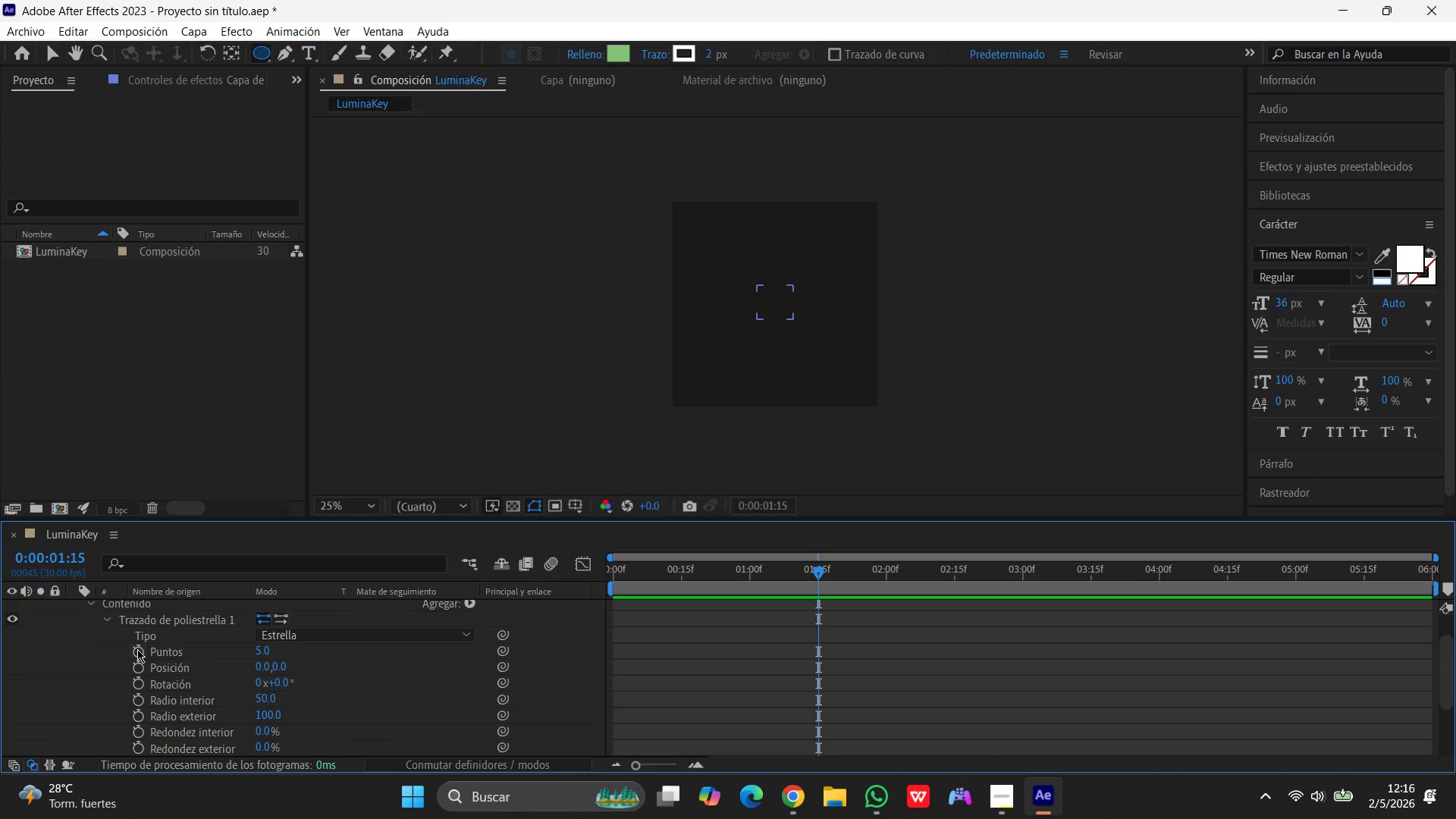 
left_click([136, 650])
 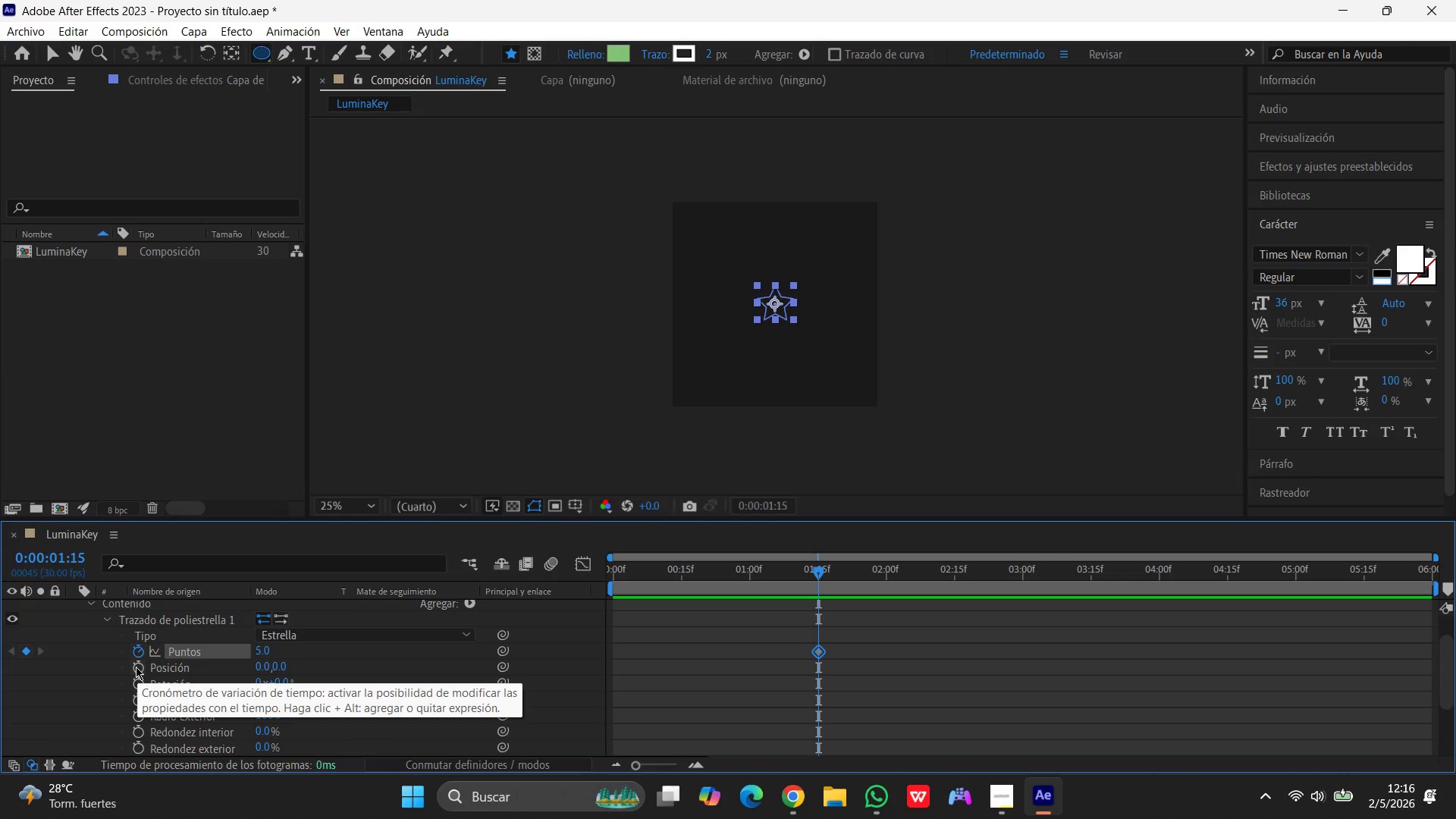 
left_click([136, 667])
 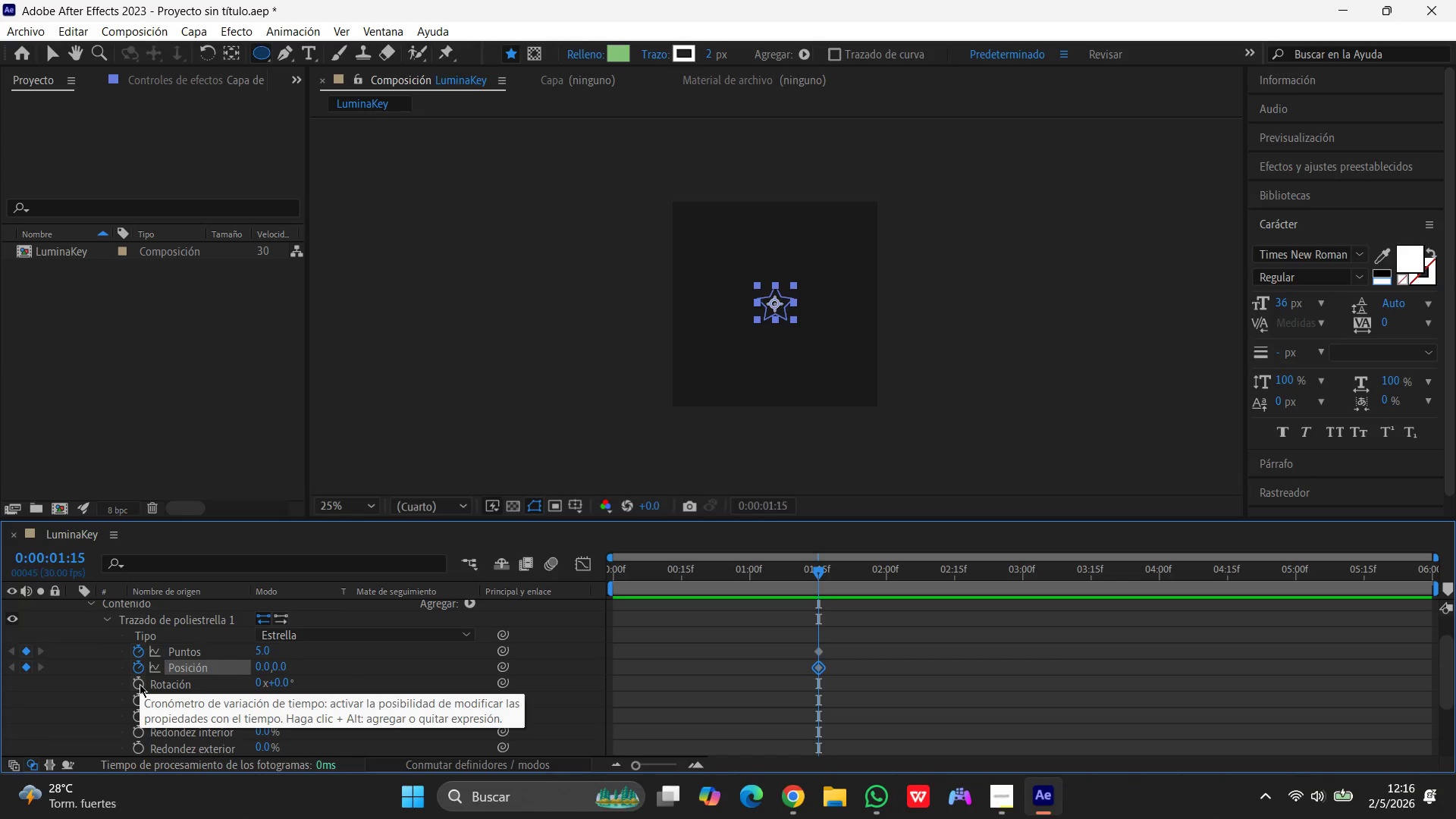 
left_click([140, 684])
 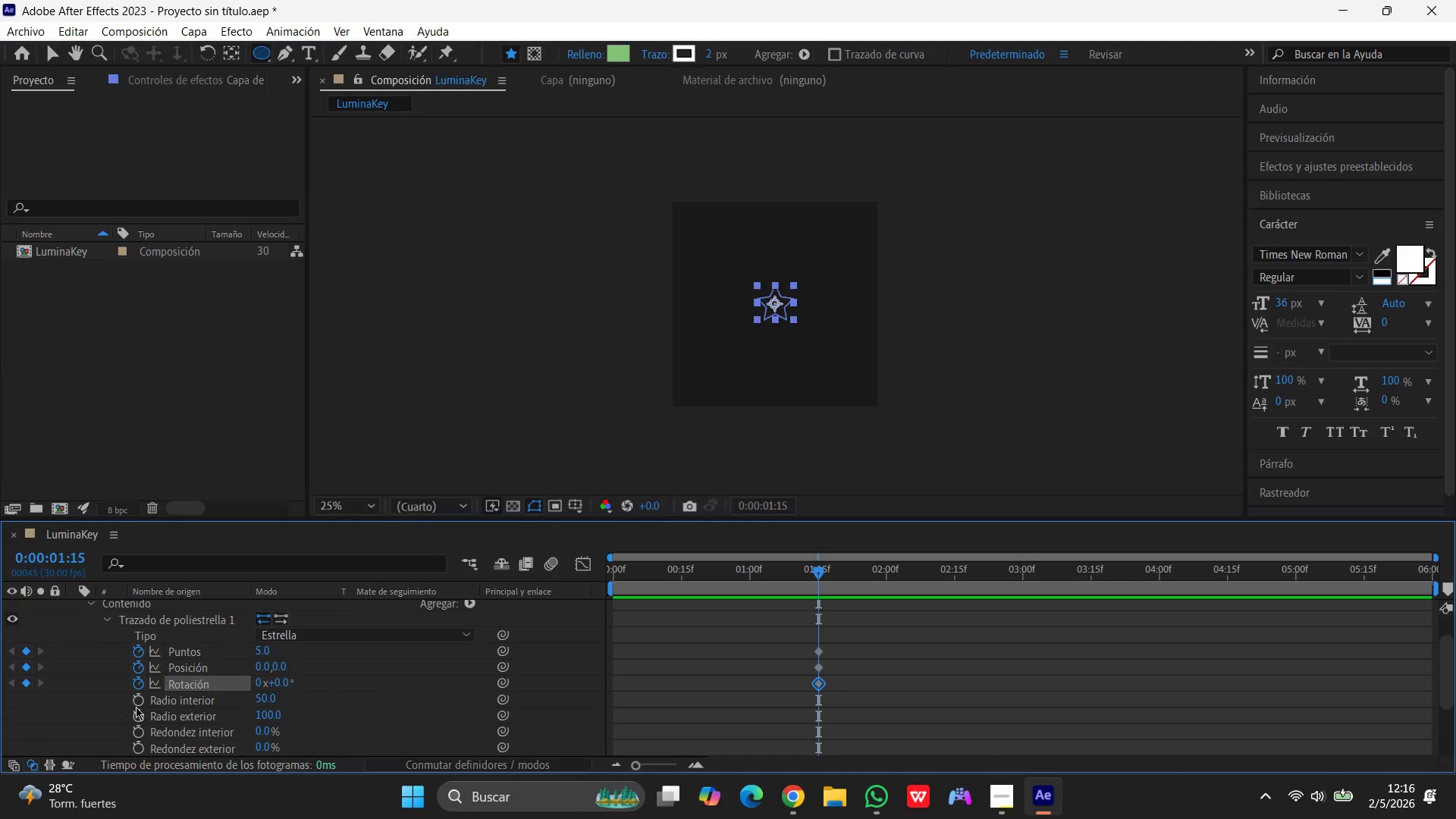 
left_click([136, 707])
 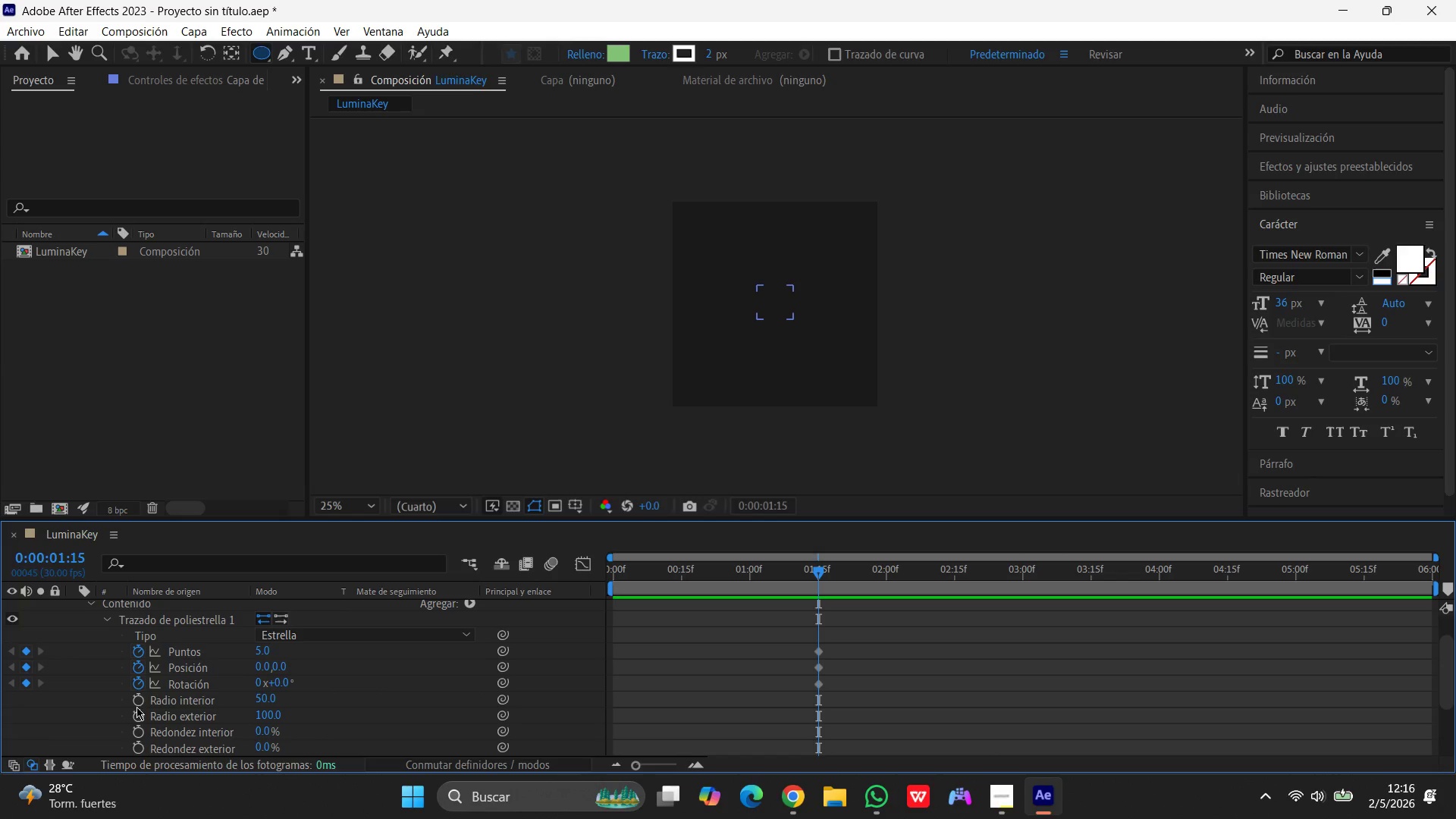 
left_click([136, 701])
 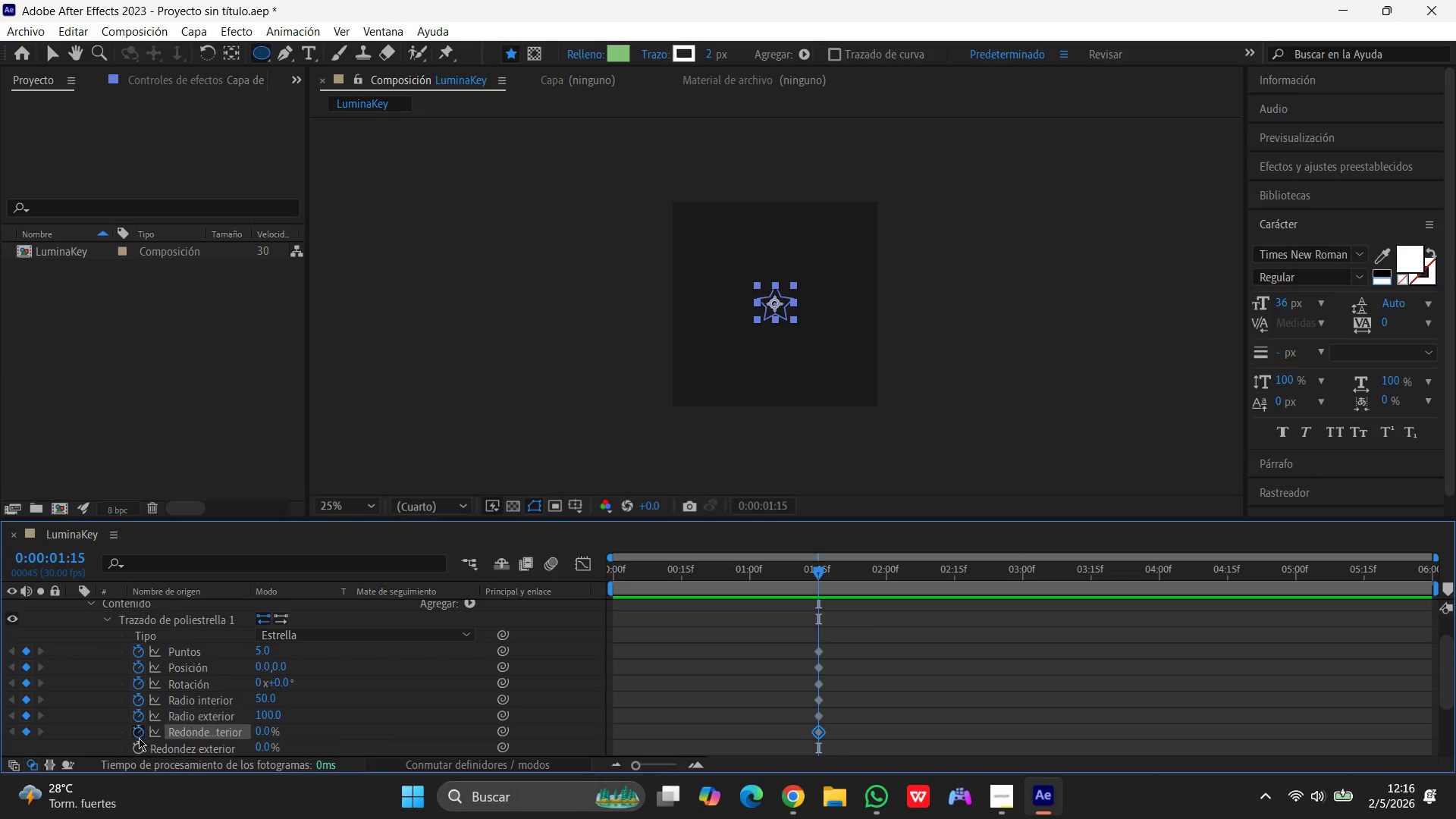 
left_click([142, 745])
 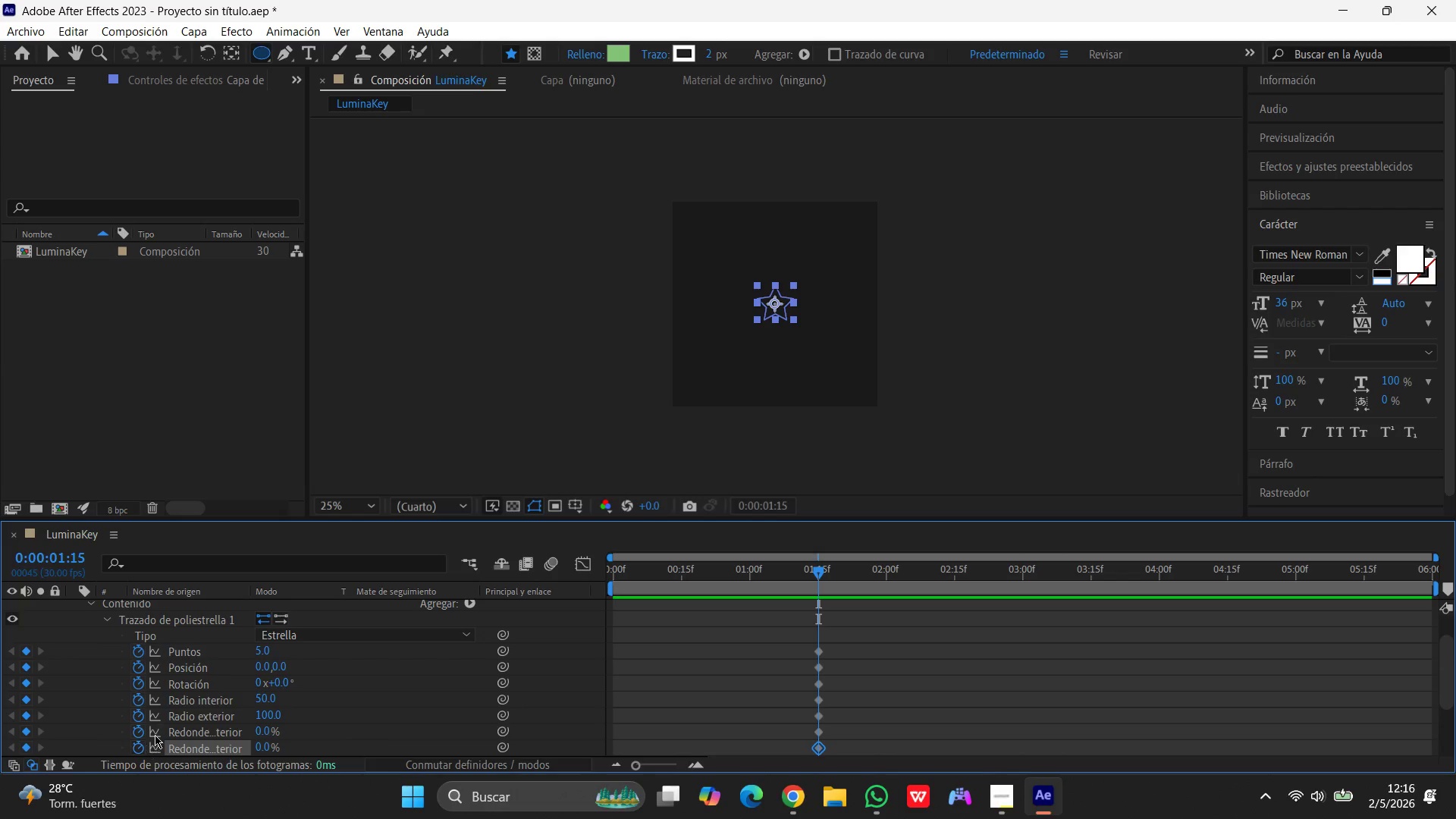 
scroll: coordinate [206, 666], scroll_direction: down, amount: 3.0
 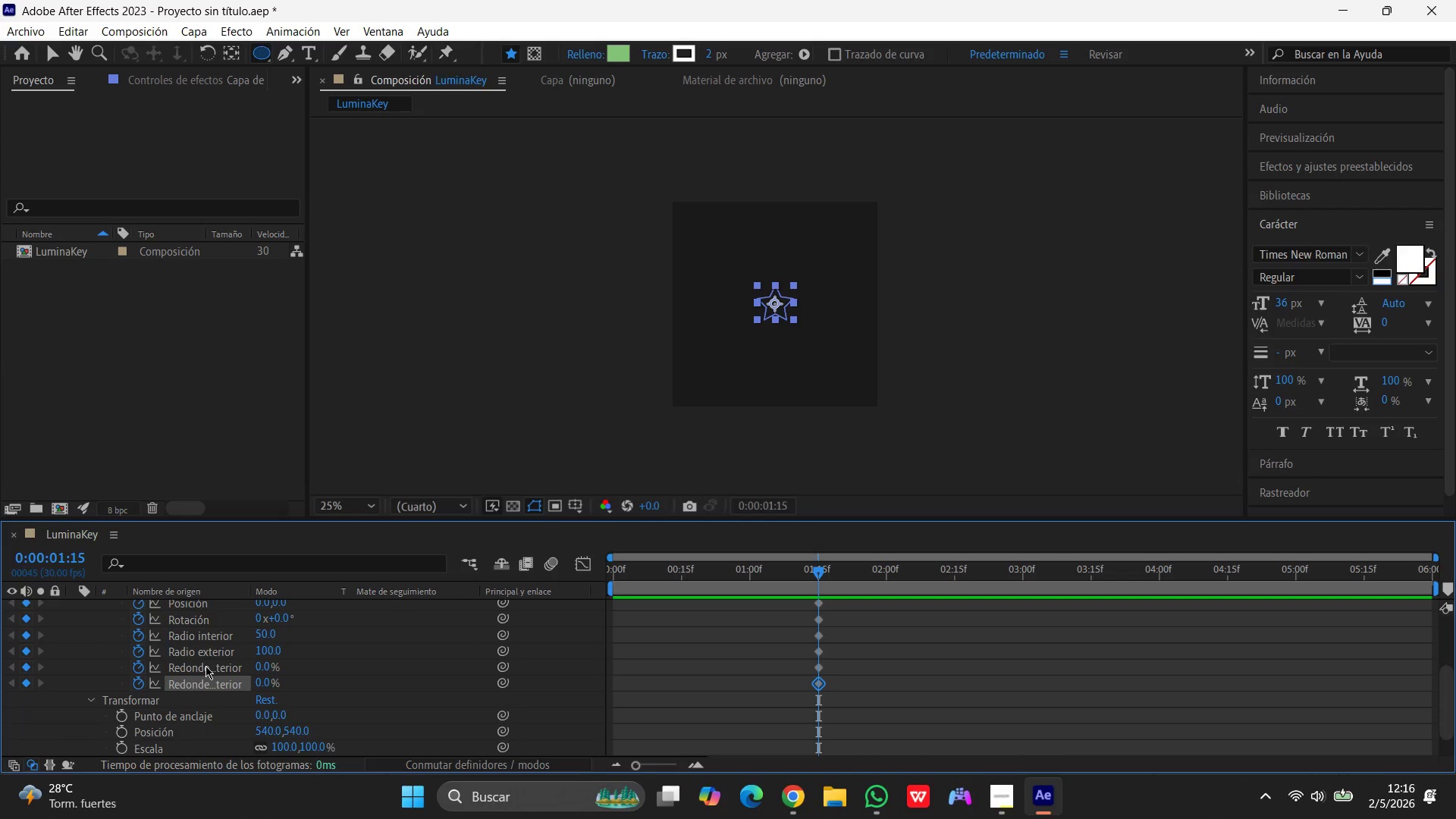 
wait(8.11)
 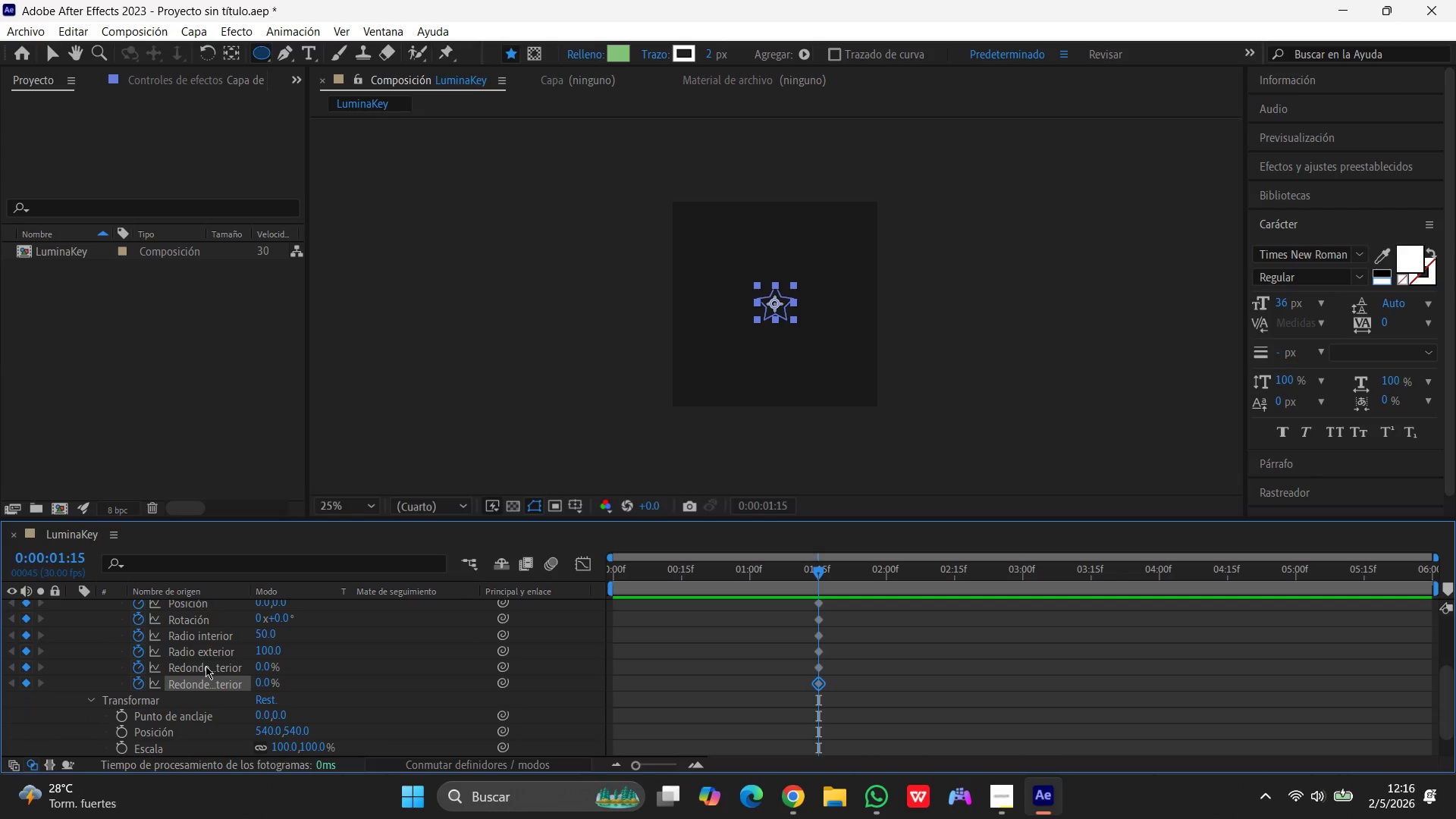 
left_click_drag(start_coordinate=[818, 574], to_coordinate=[886, 580])
 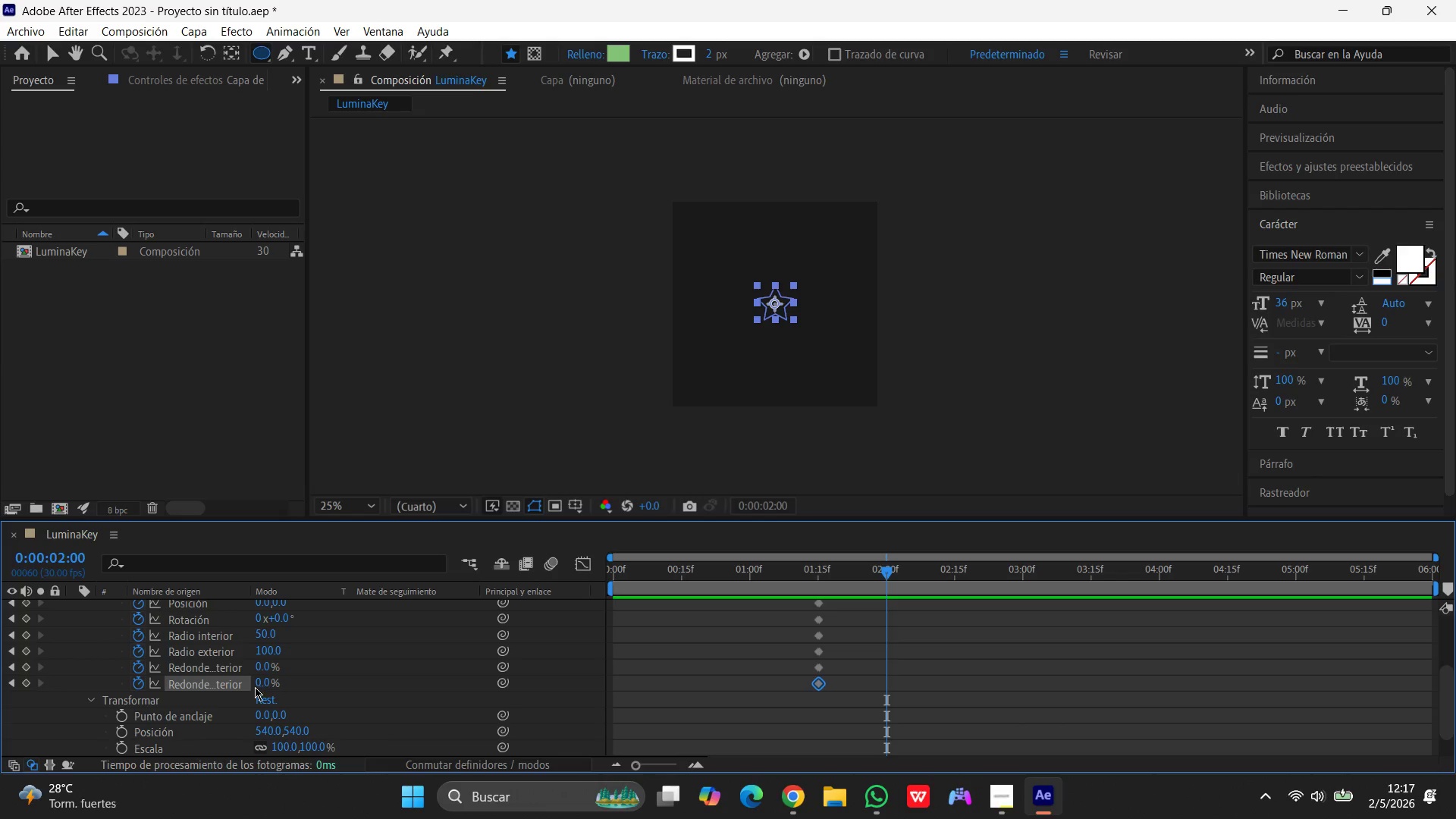 
wait(15.62)
 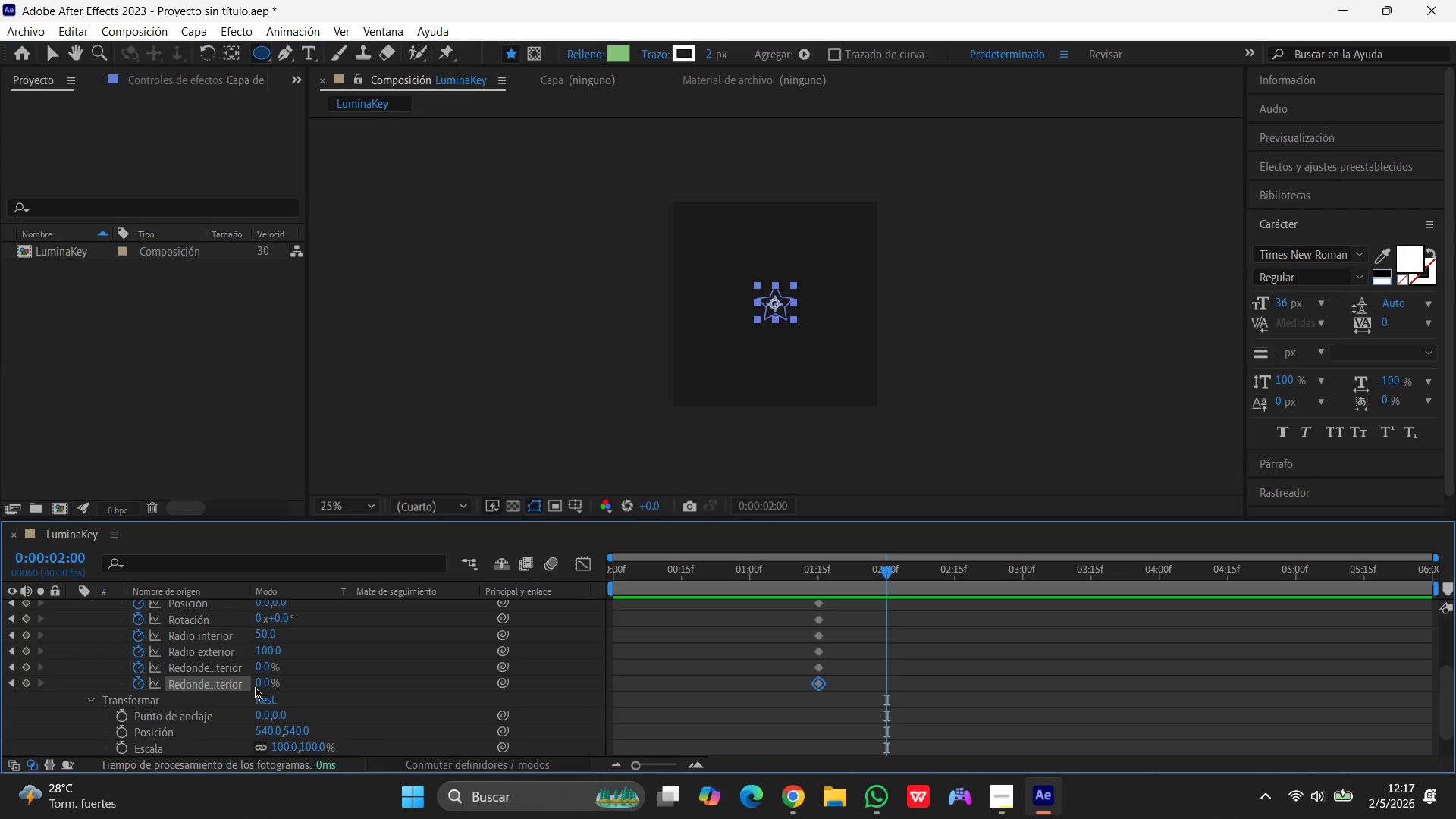 
left_click([232, 682])
 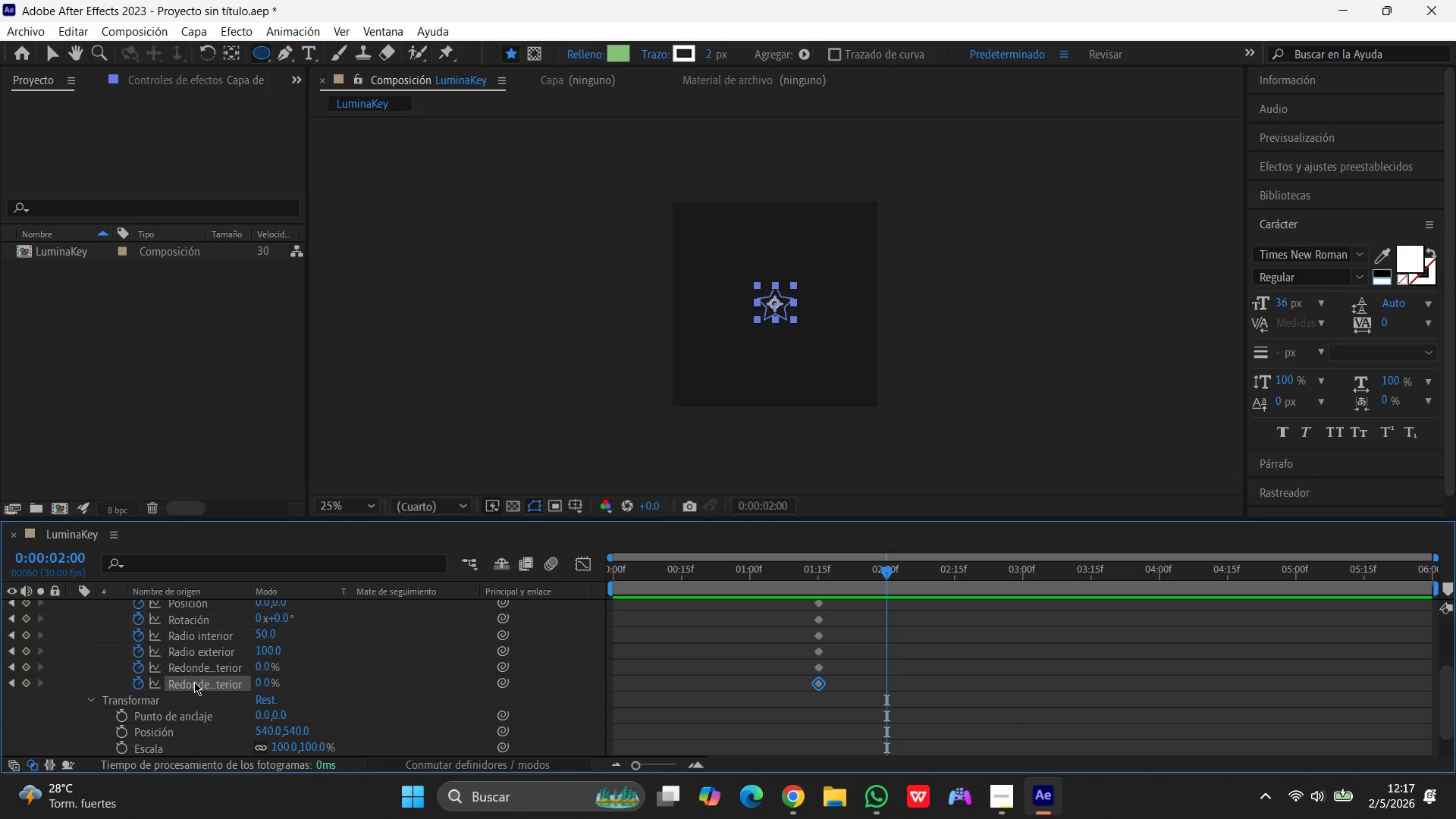 
wait(6.59)
 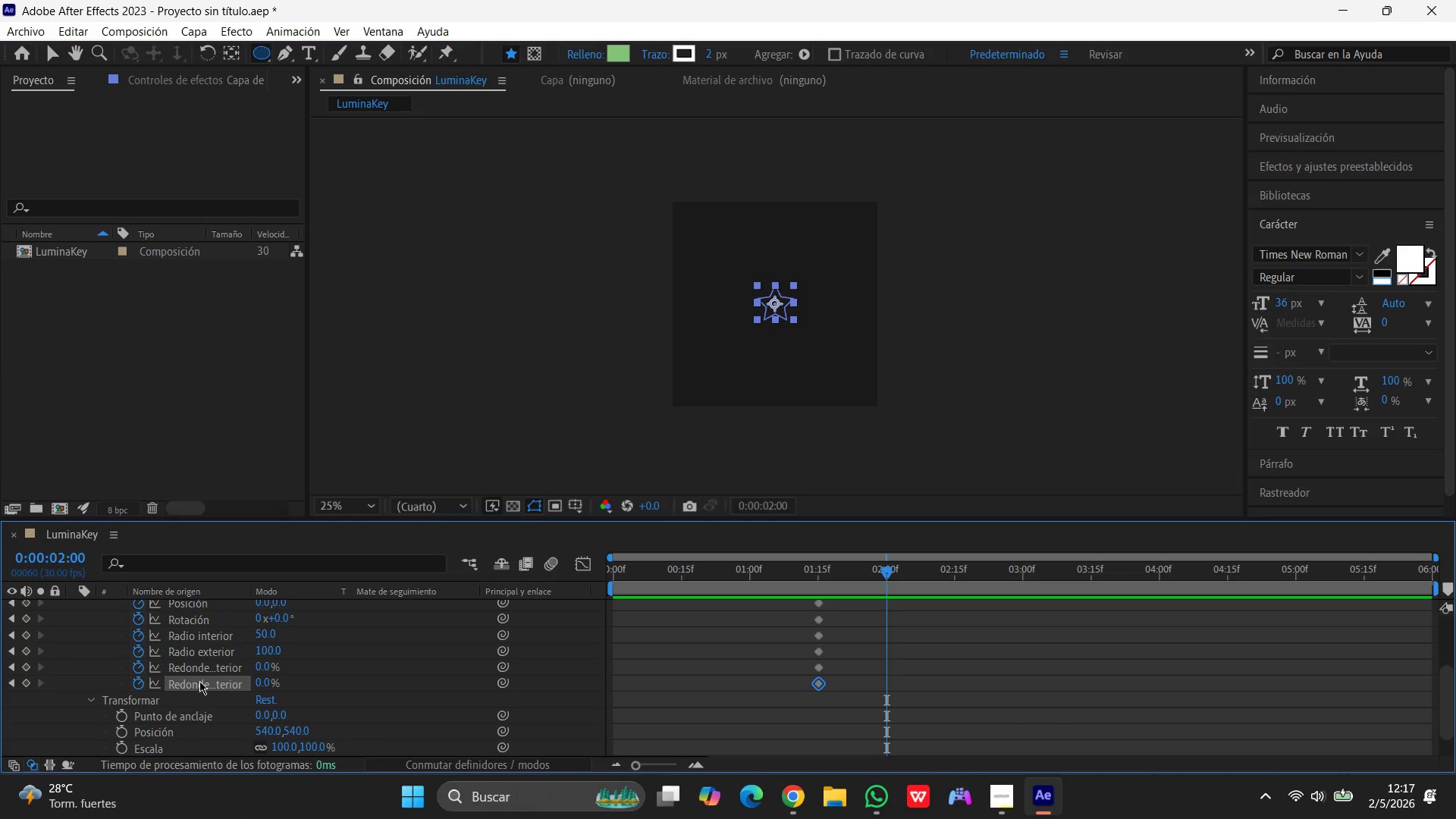 
left_click([257, 683])
 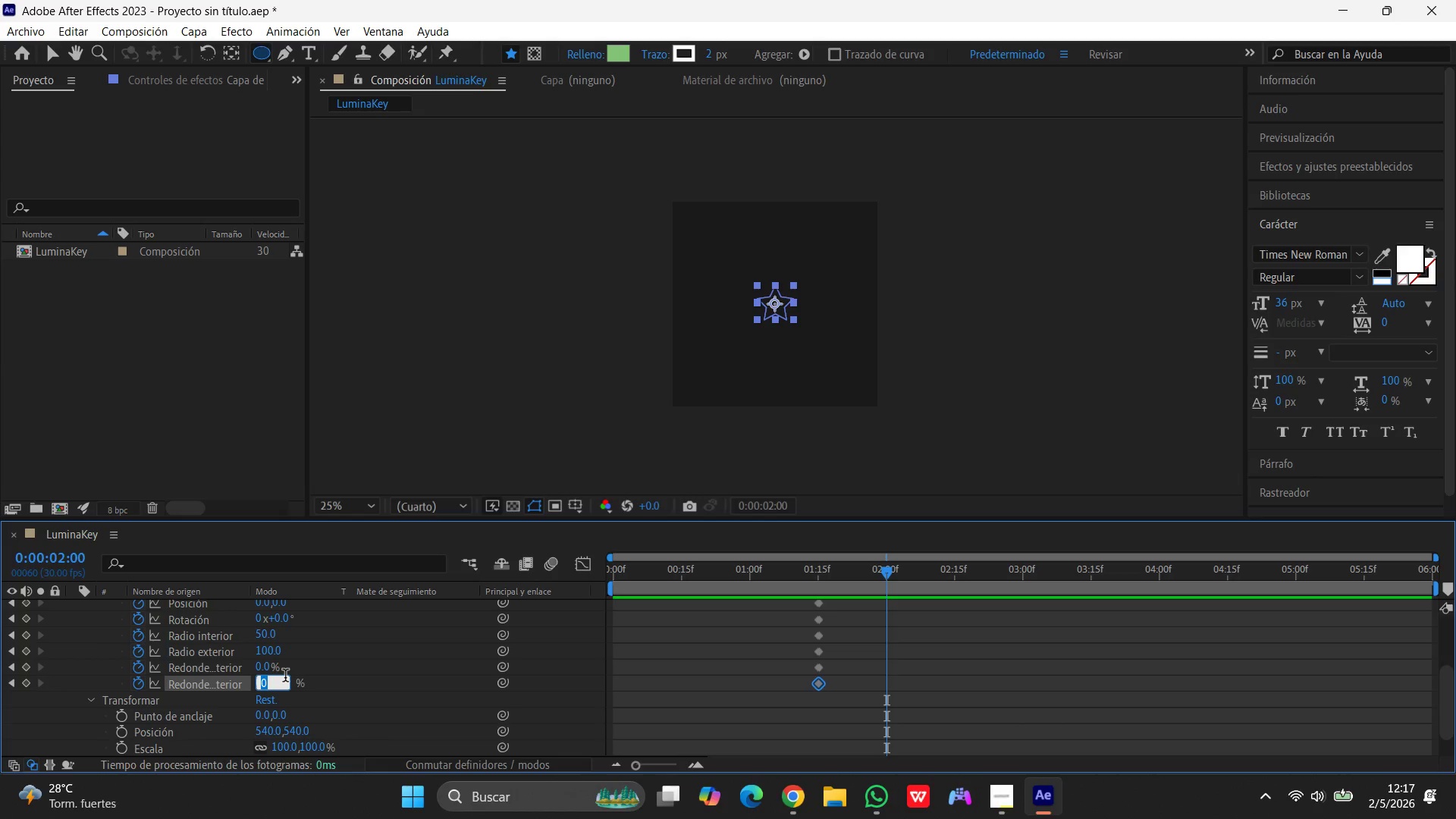 
key(Numpad1)
 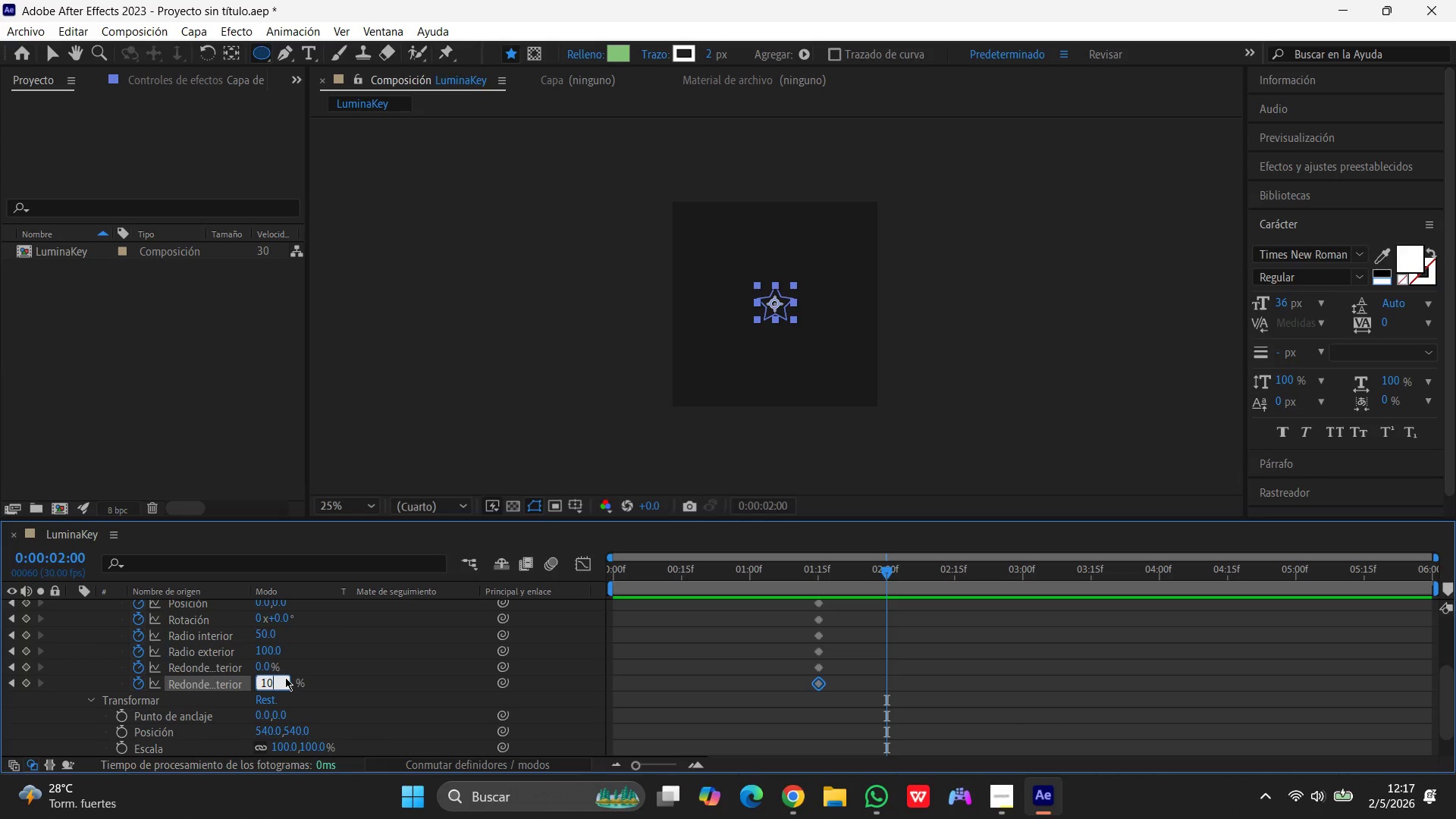 
key(Numpad0)
 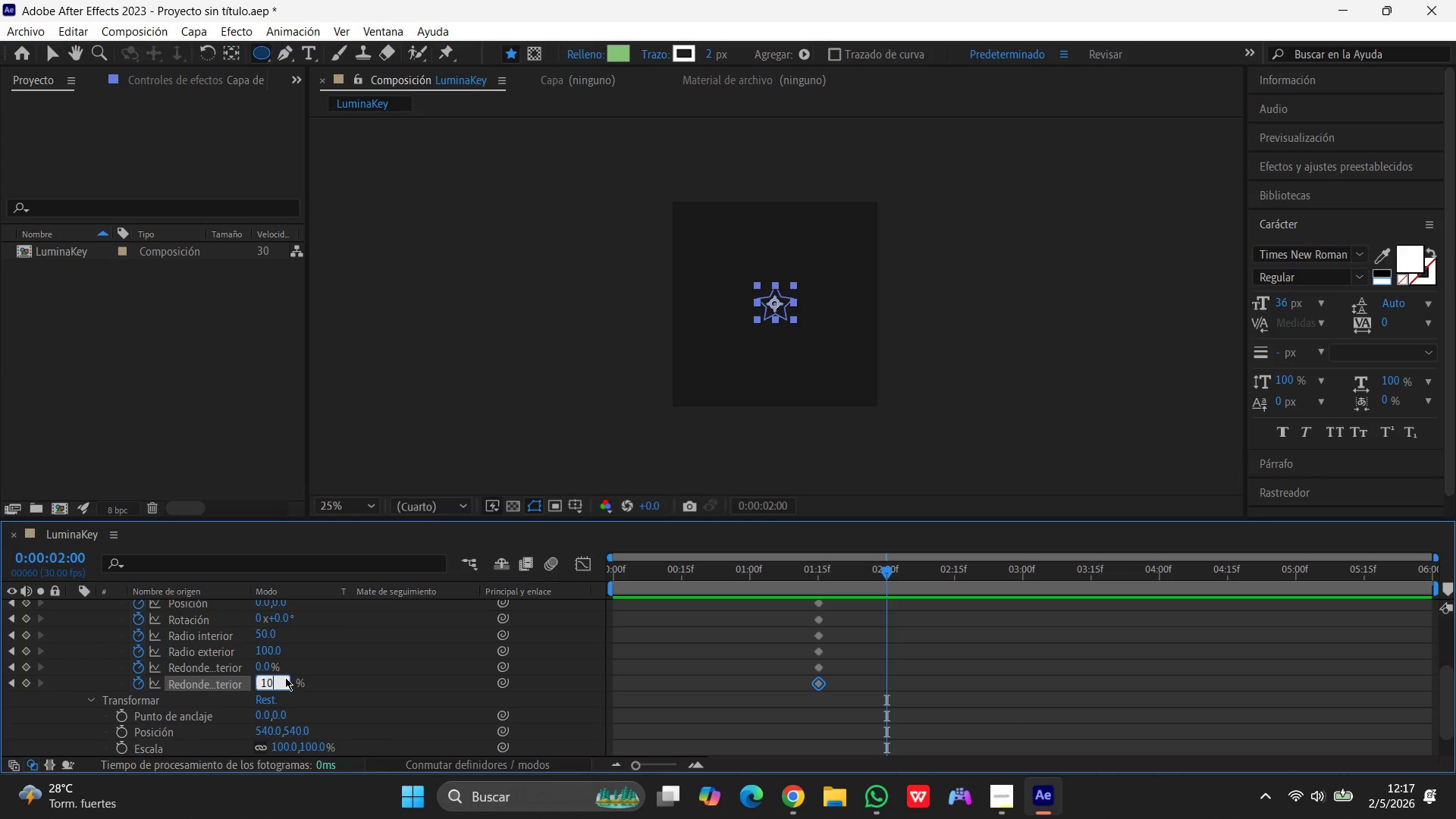 
key(Numpad0)
 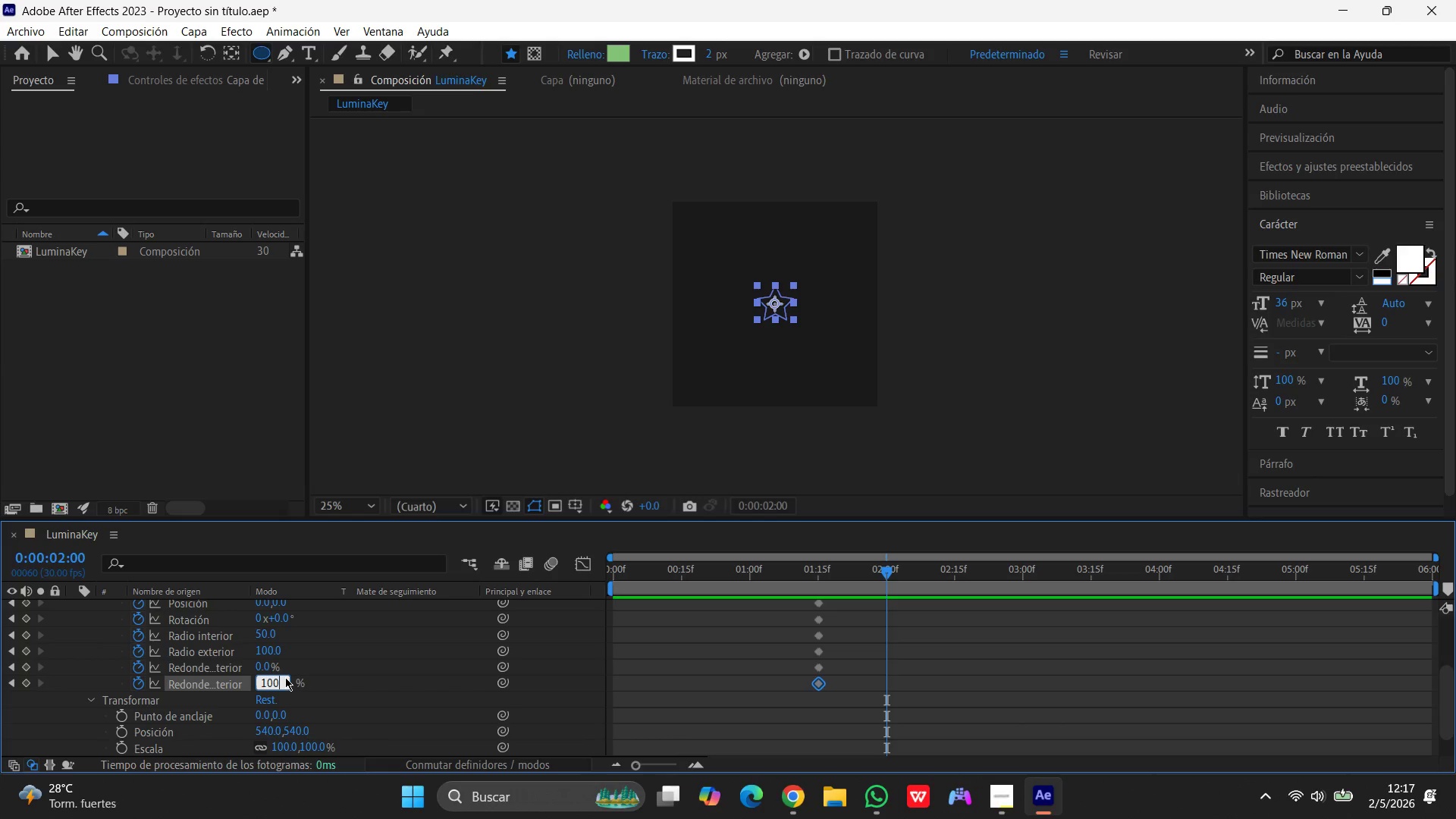 
left_click([358, 686])
 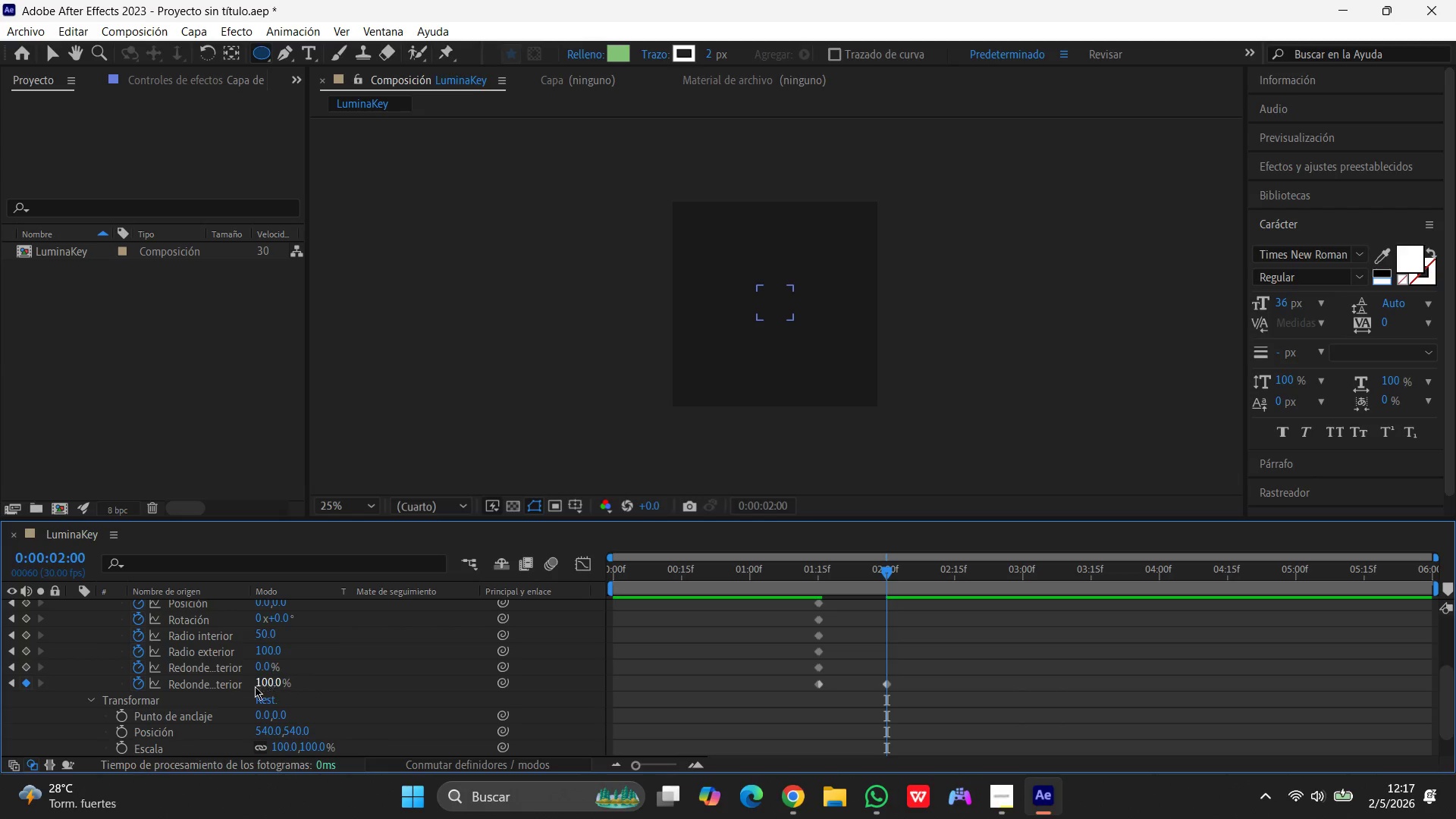 
scroll: coordinate [253, 686], scroll_direction: up, amount: 3.0
 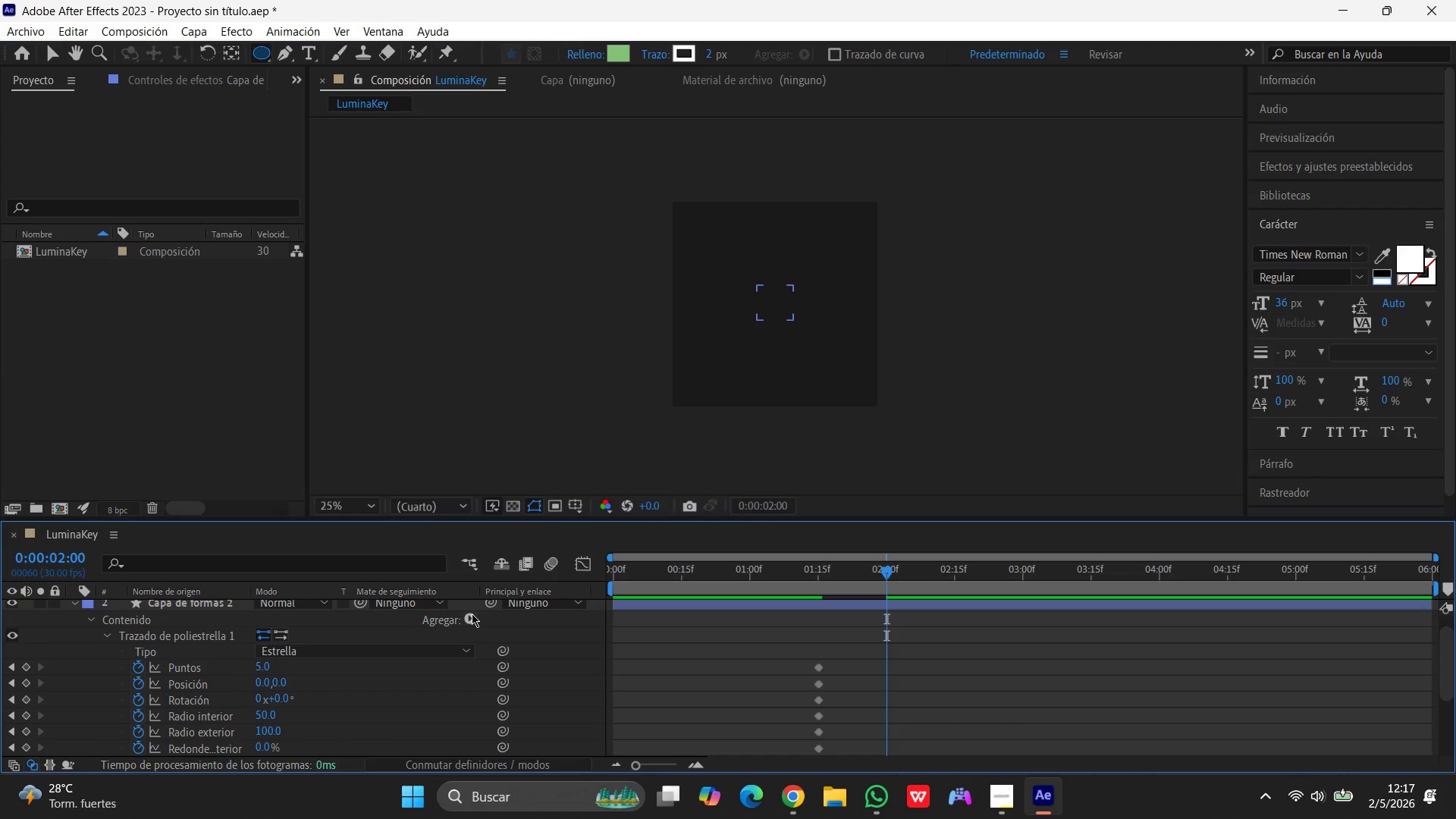 
left_click([470, 613])
 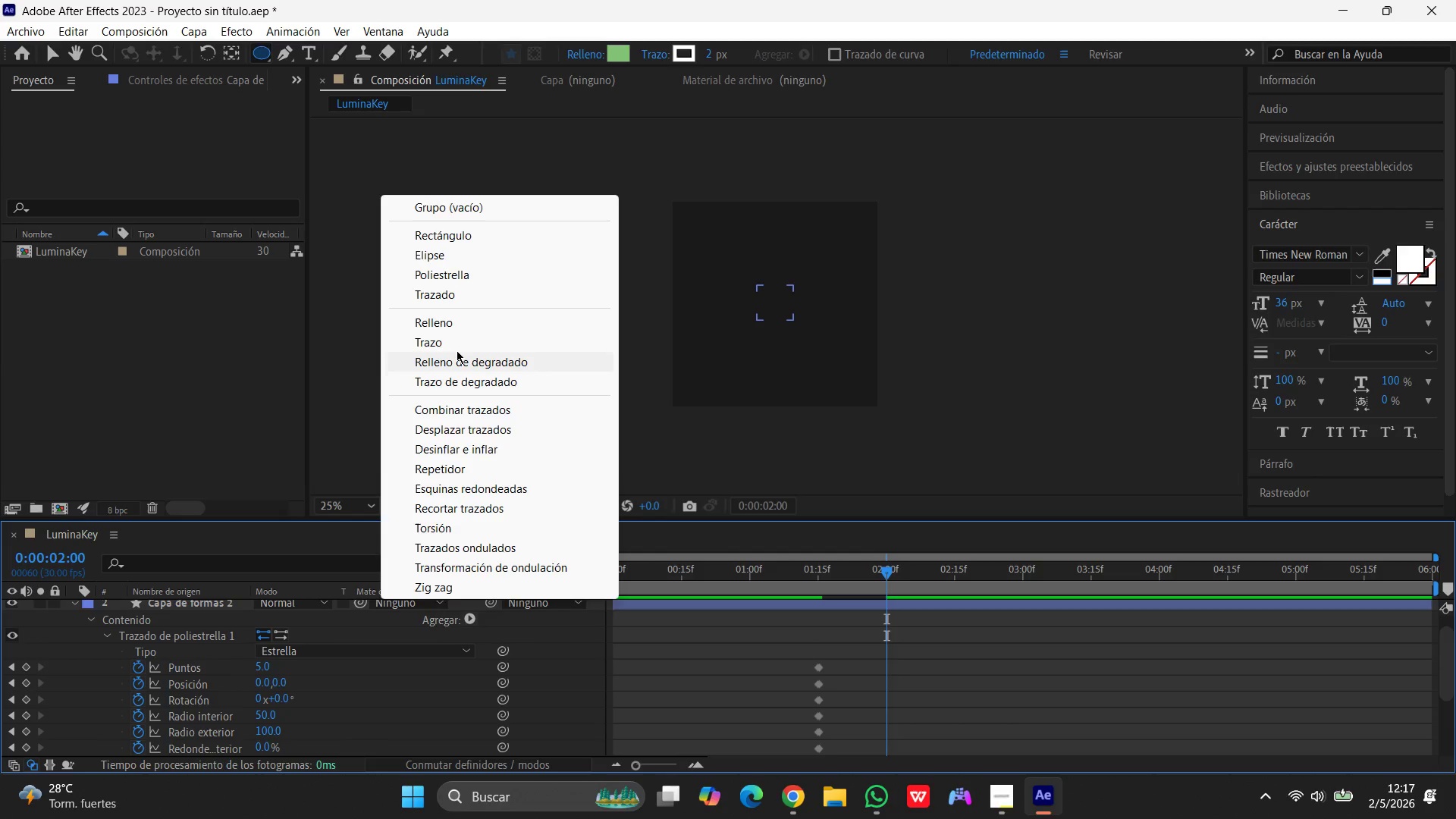 
left_click([458, 326])
 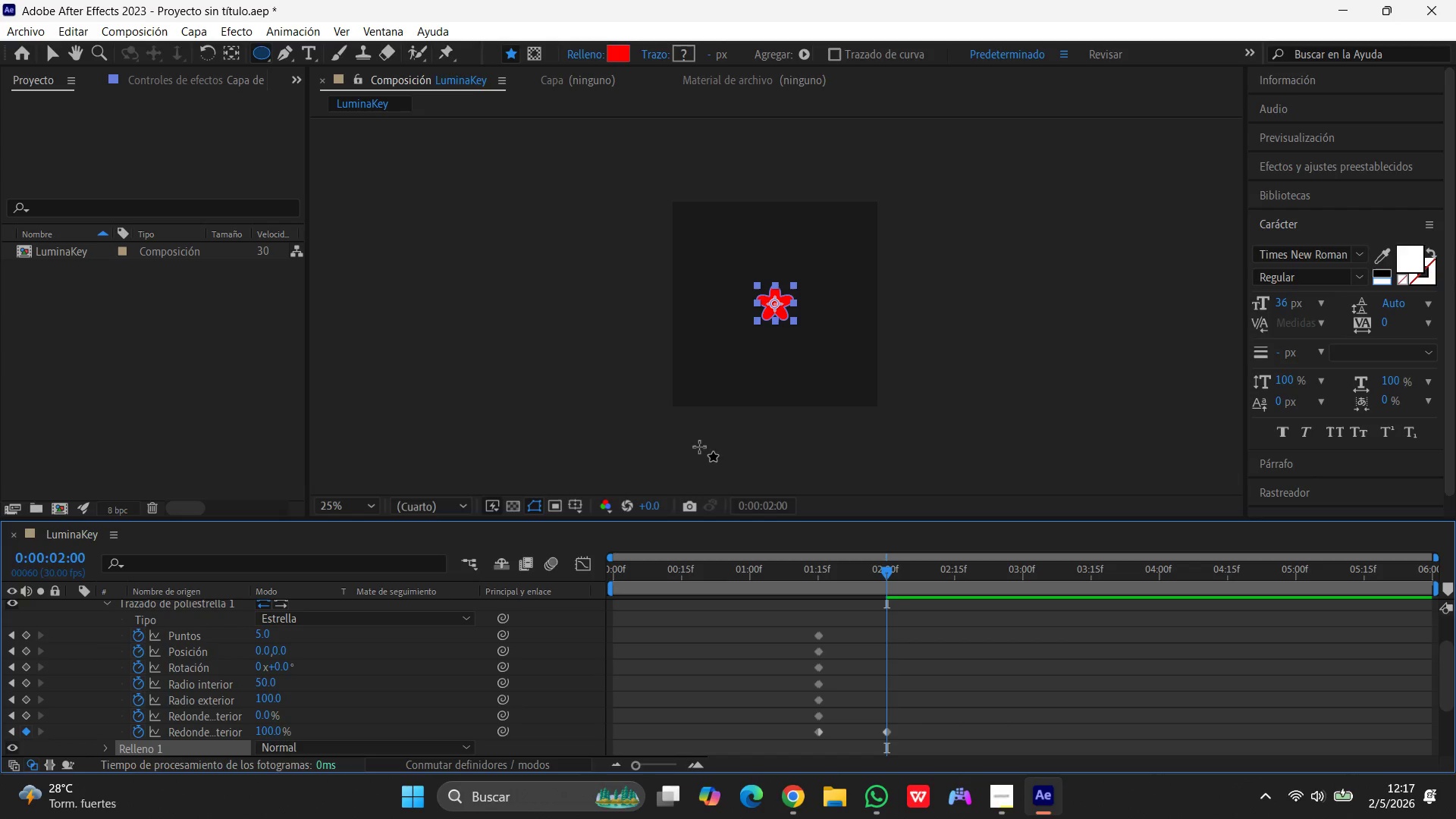 
scroll: coordinate [355, 700], scroll_direction: none, amount: 0.0
 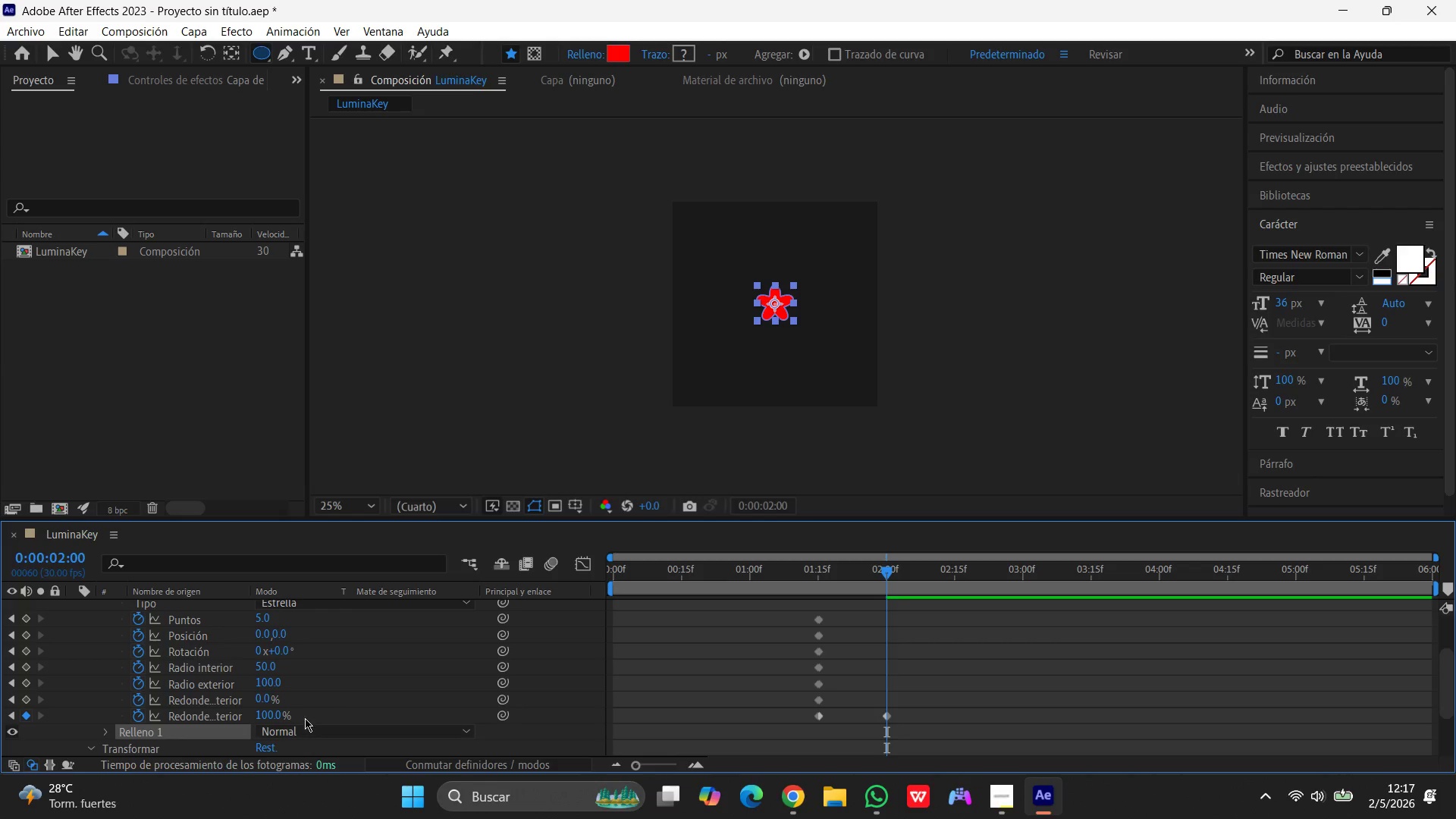 
scroll: coordinate [316, 689], scroll_direction: down, amount: 6.0
 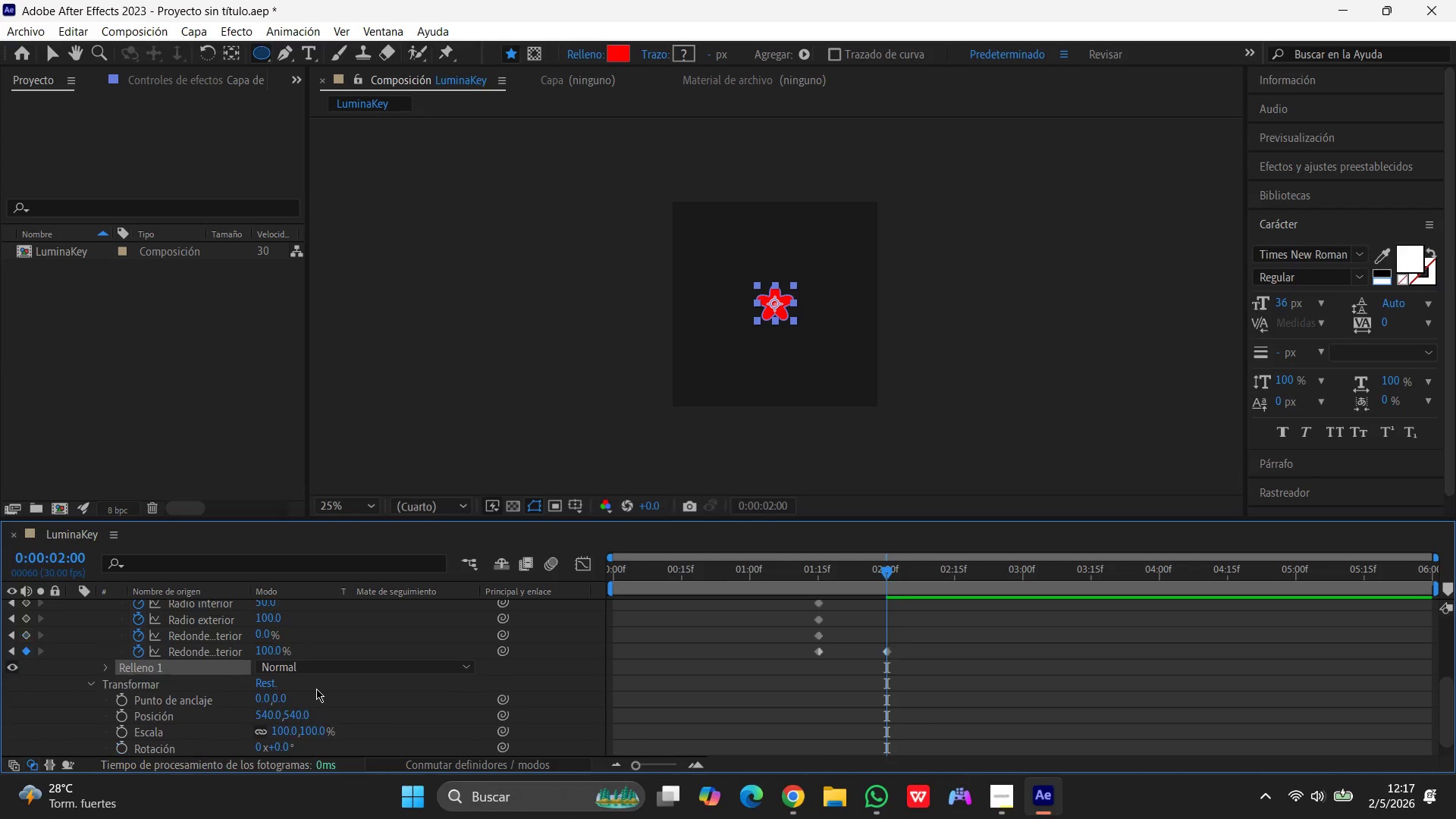 
scroll: coordinate [316, 689], scroll_direction: none, amount: 0.0
 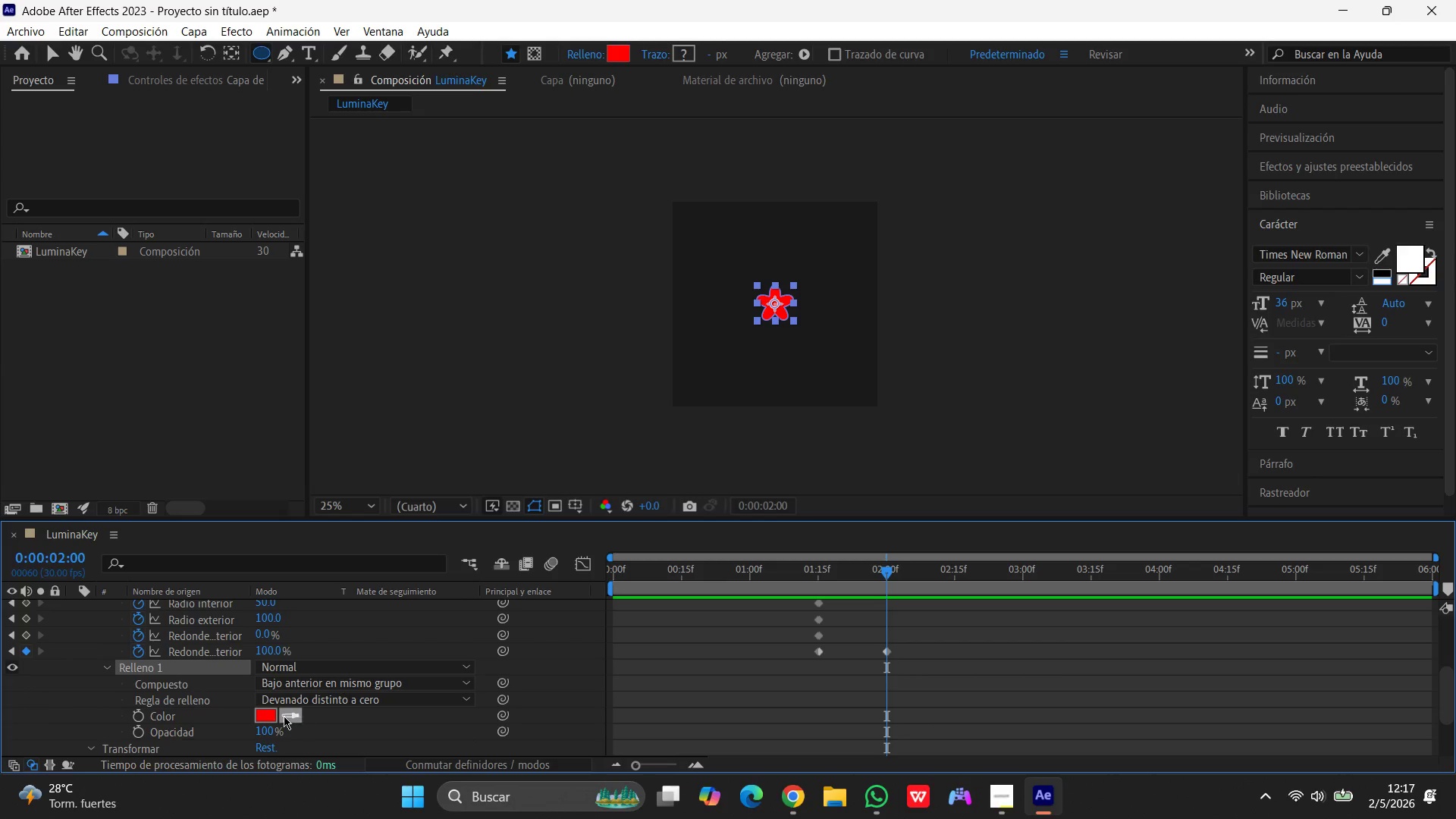 
double_click([261, 714])
 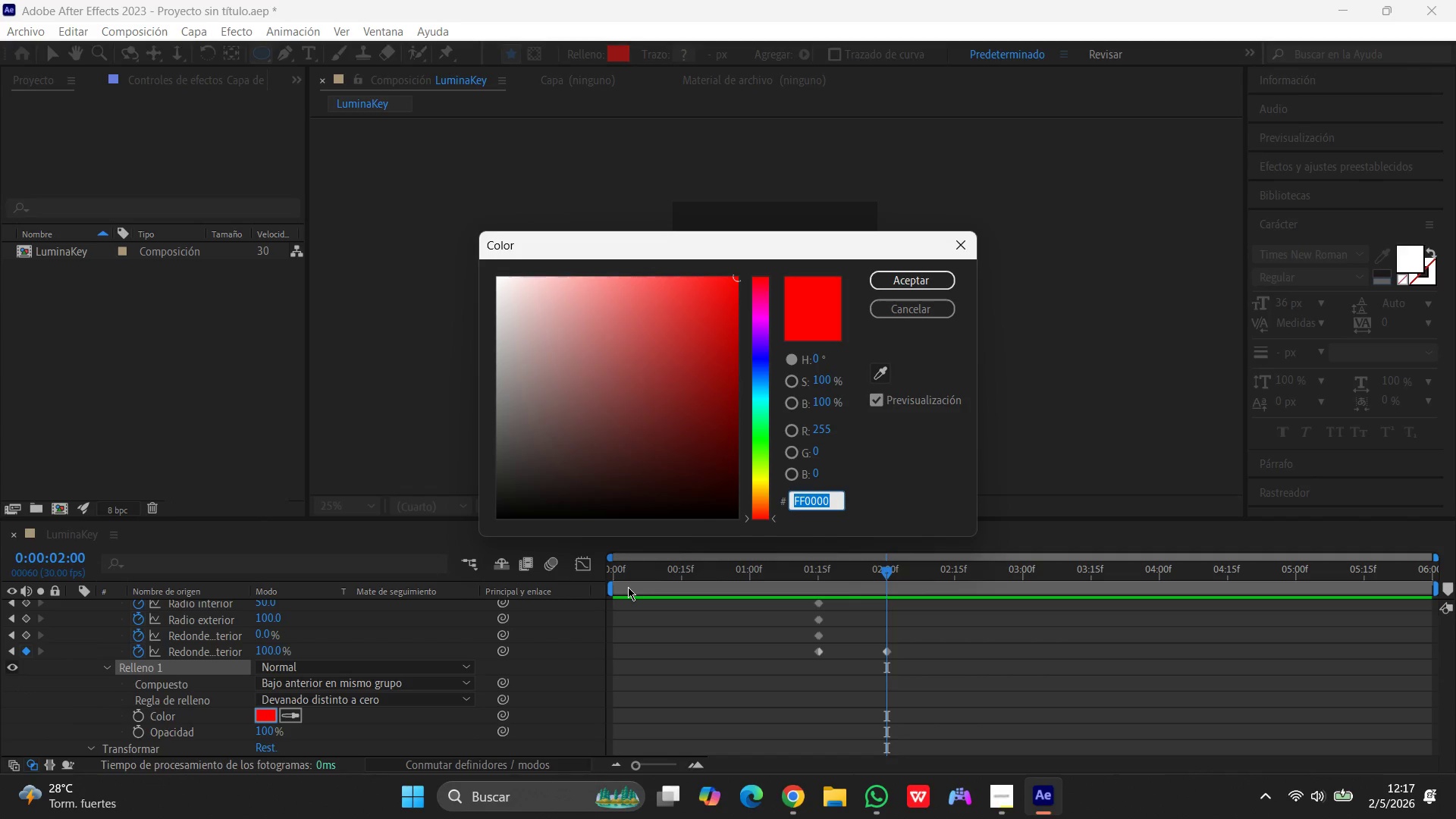 
type(FFFF00)
 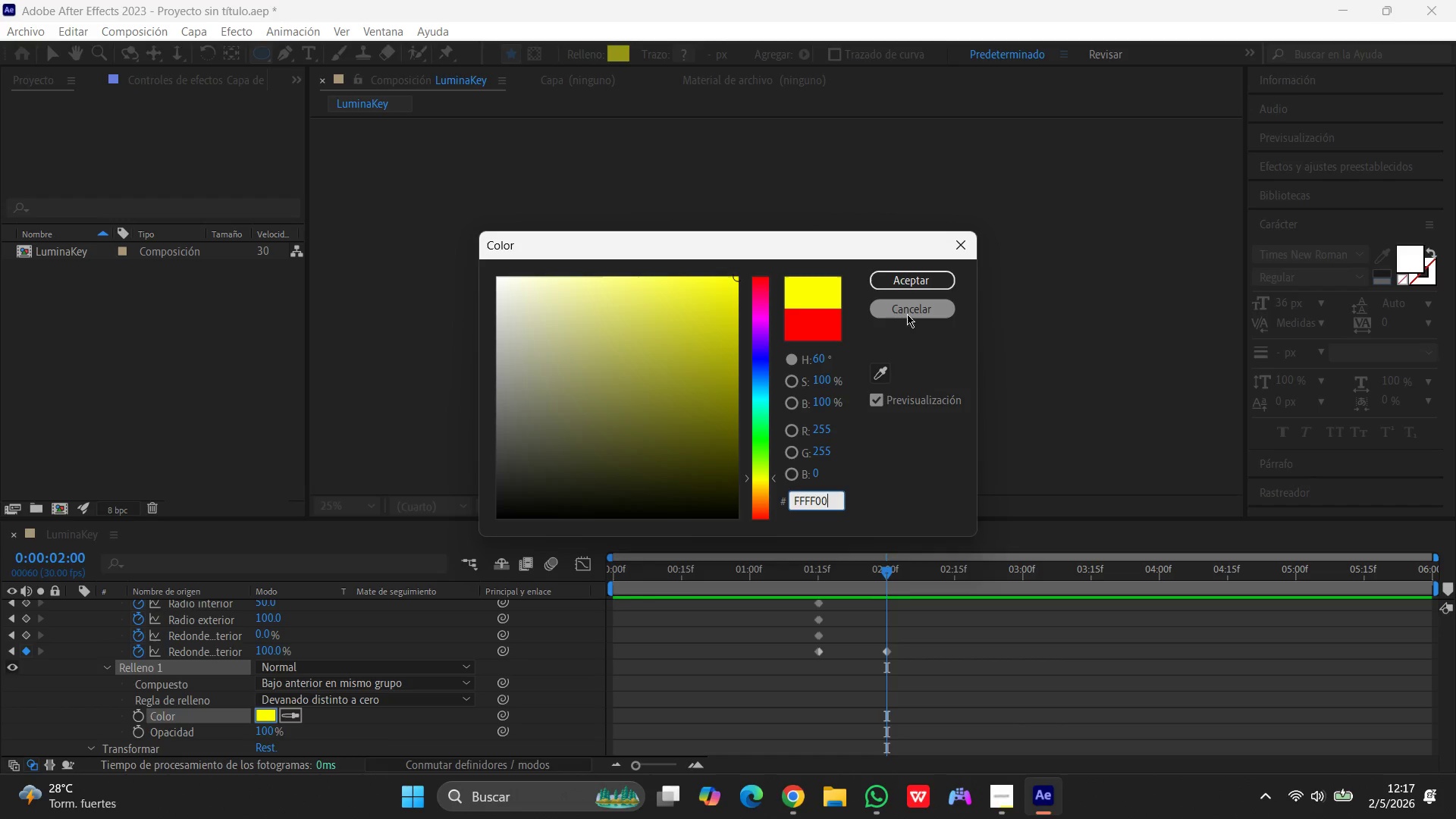 
left_click([918, 279])
 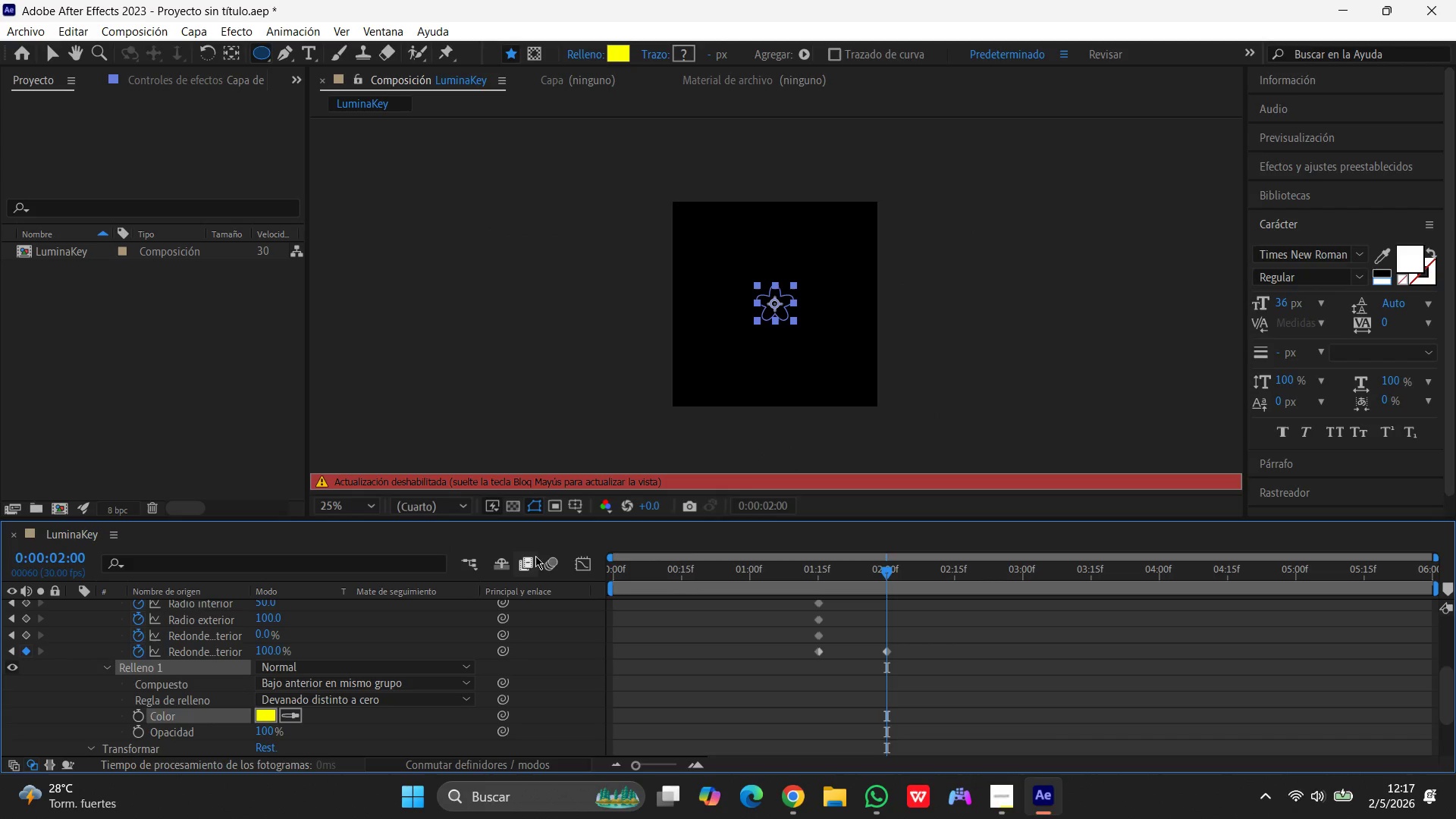 
key(CapsLock)
 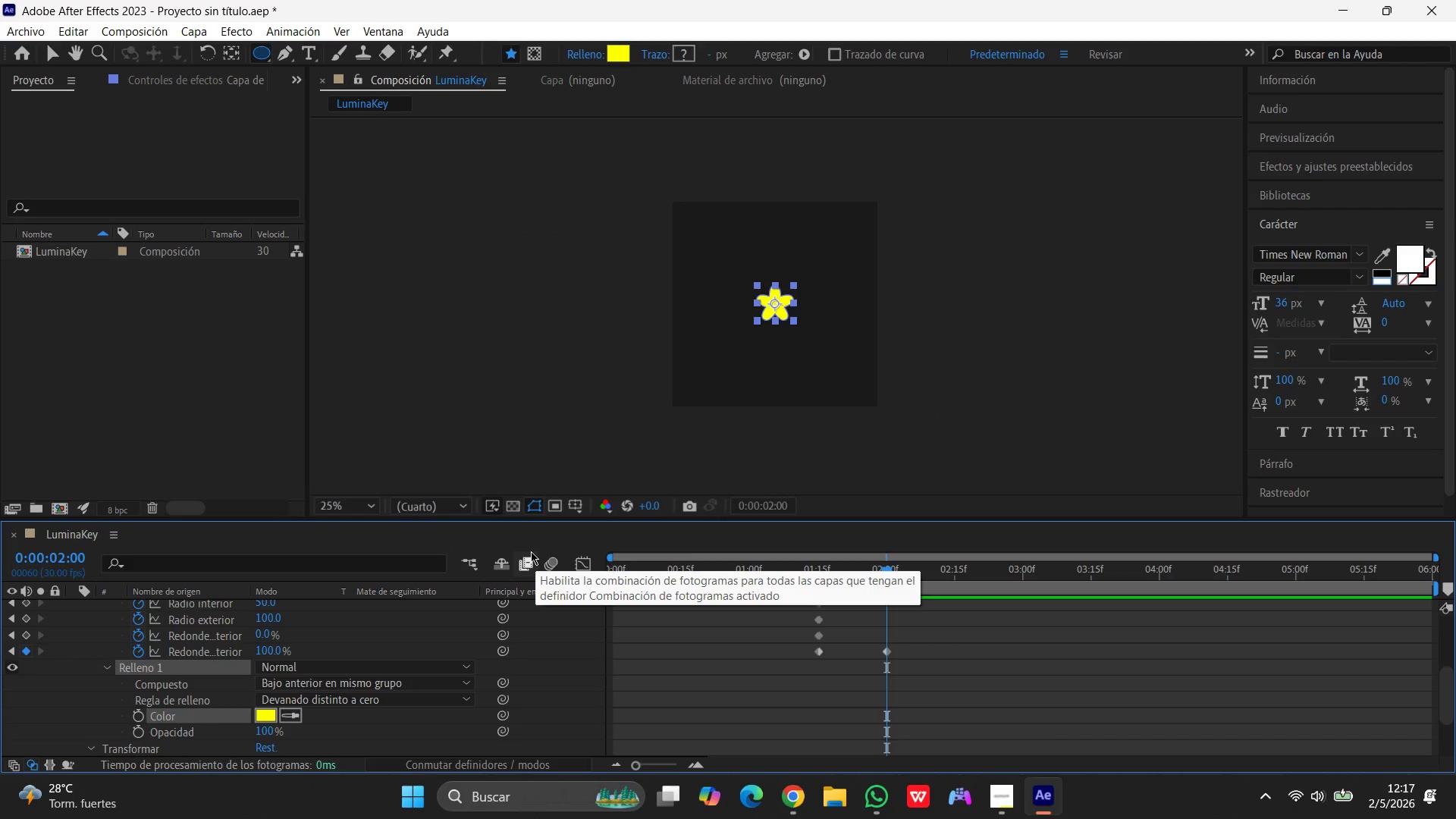 
wait(10.36)
 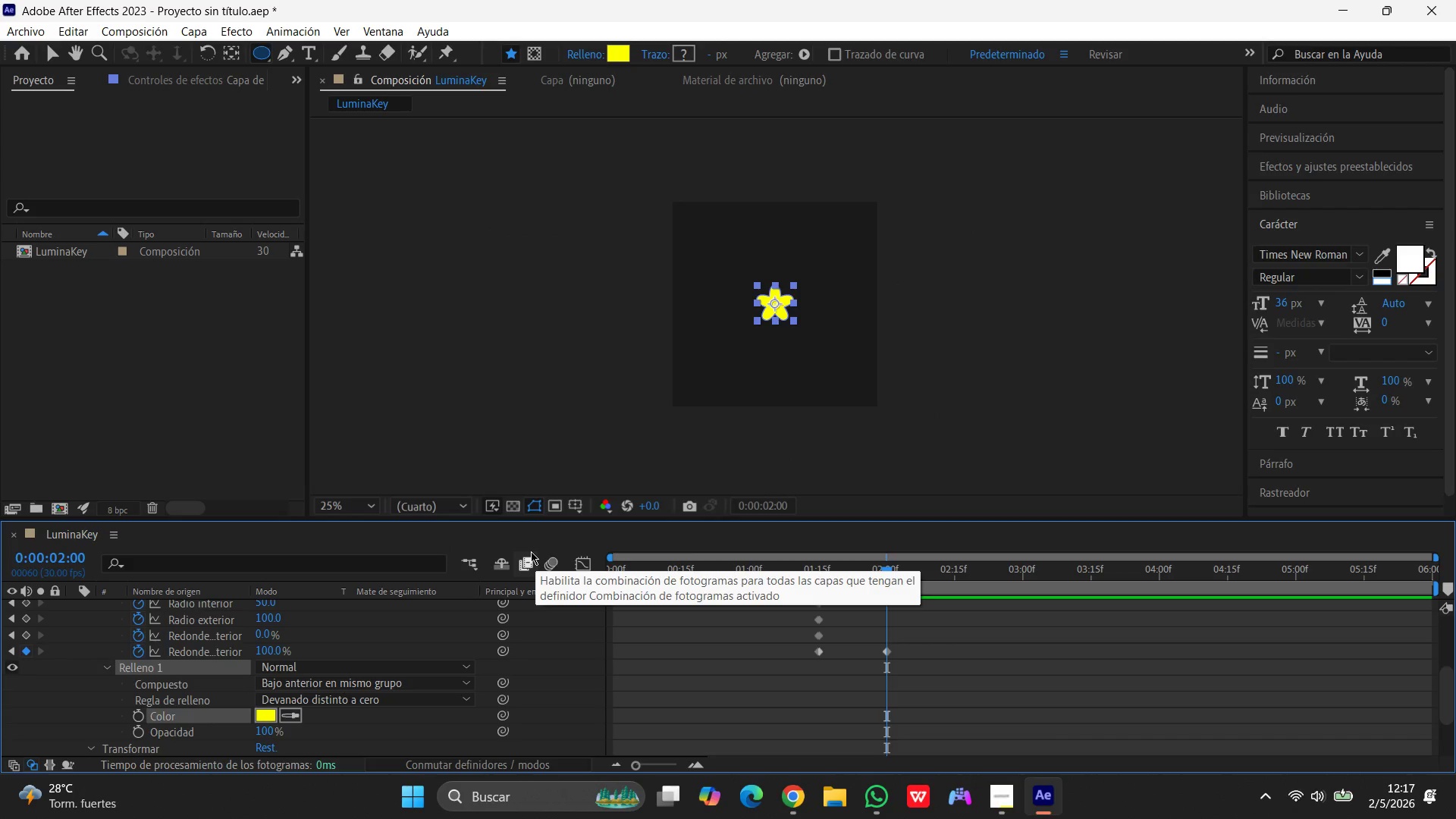 
left_click_drag(start_coordinate=[886, 571], to_coordinate=[482, 588])
 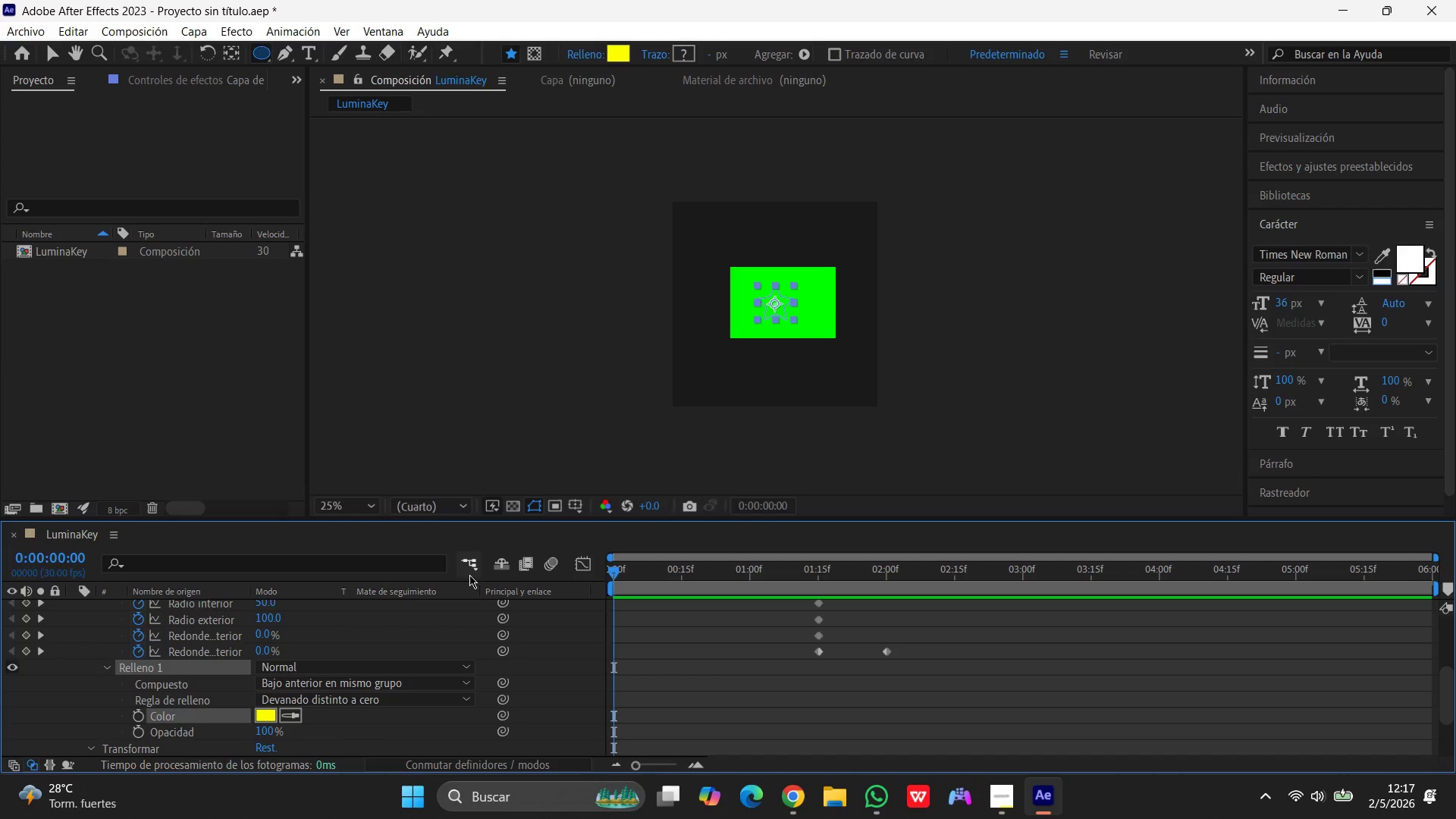 
key(Space)
 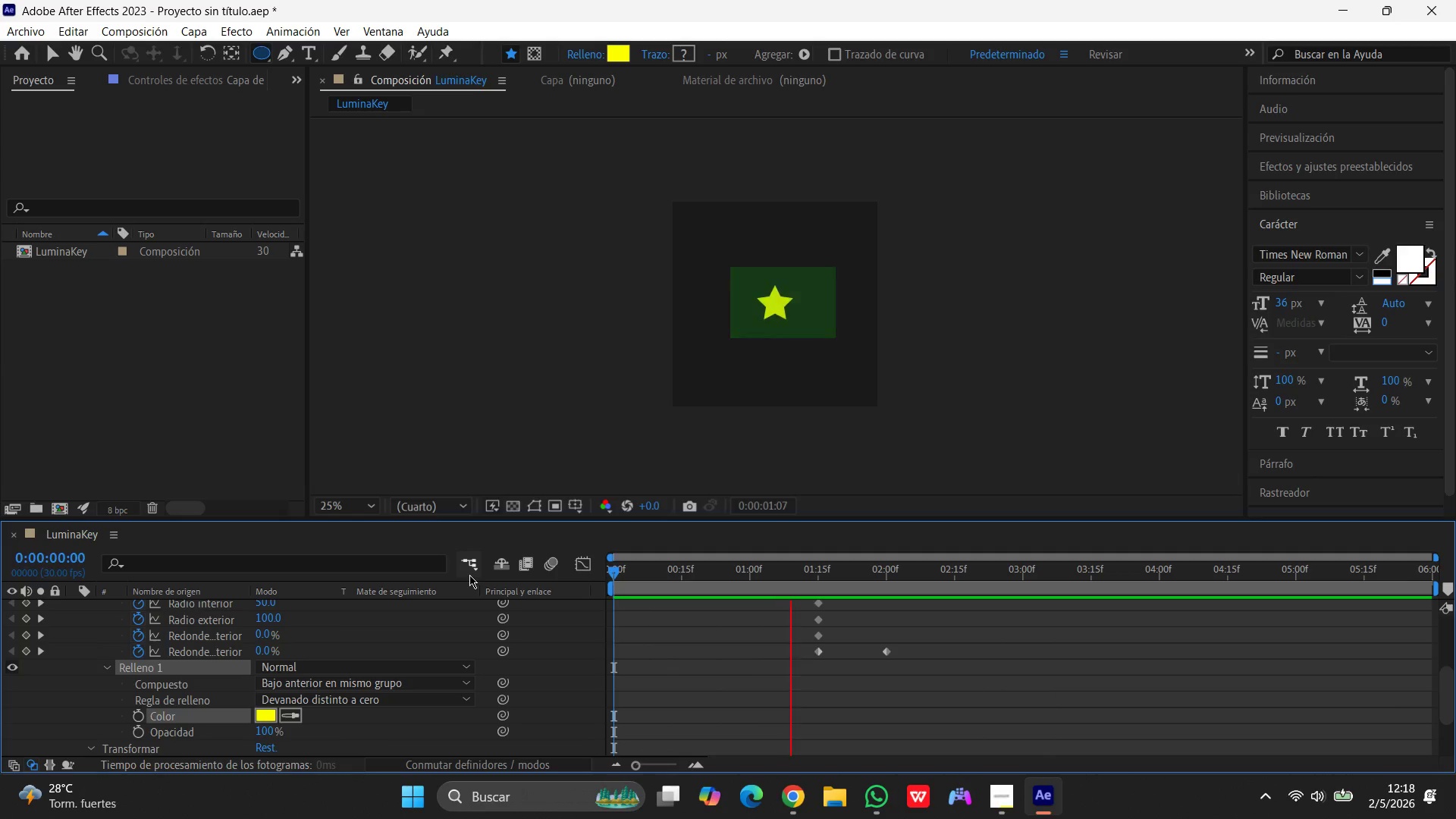 
wait(48.47)
 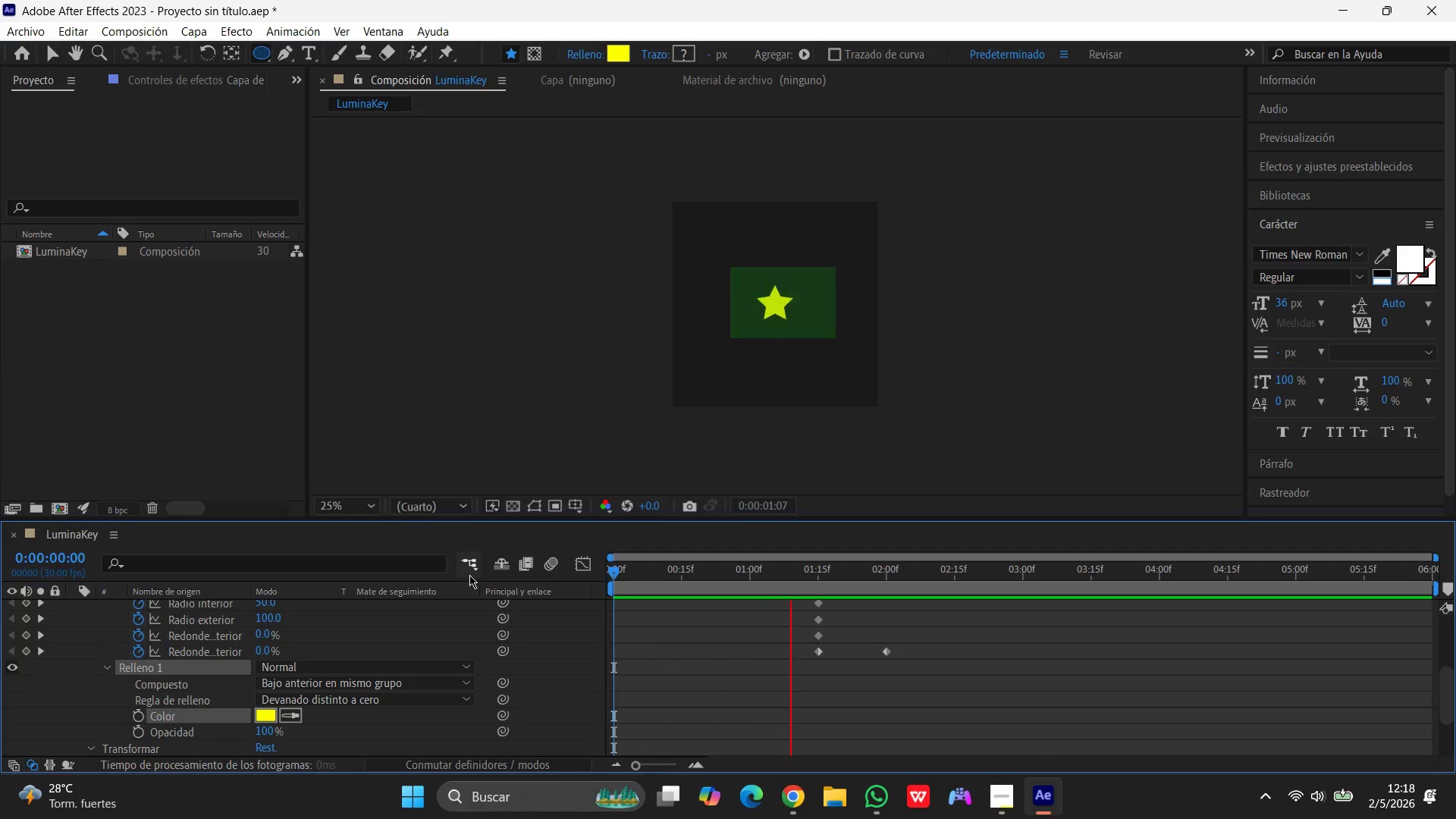 
key(Space)
 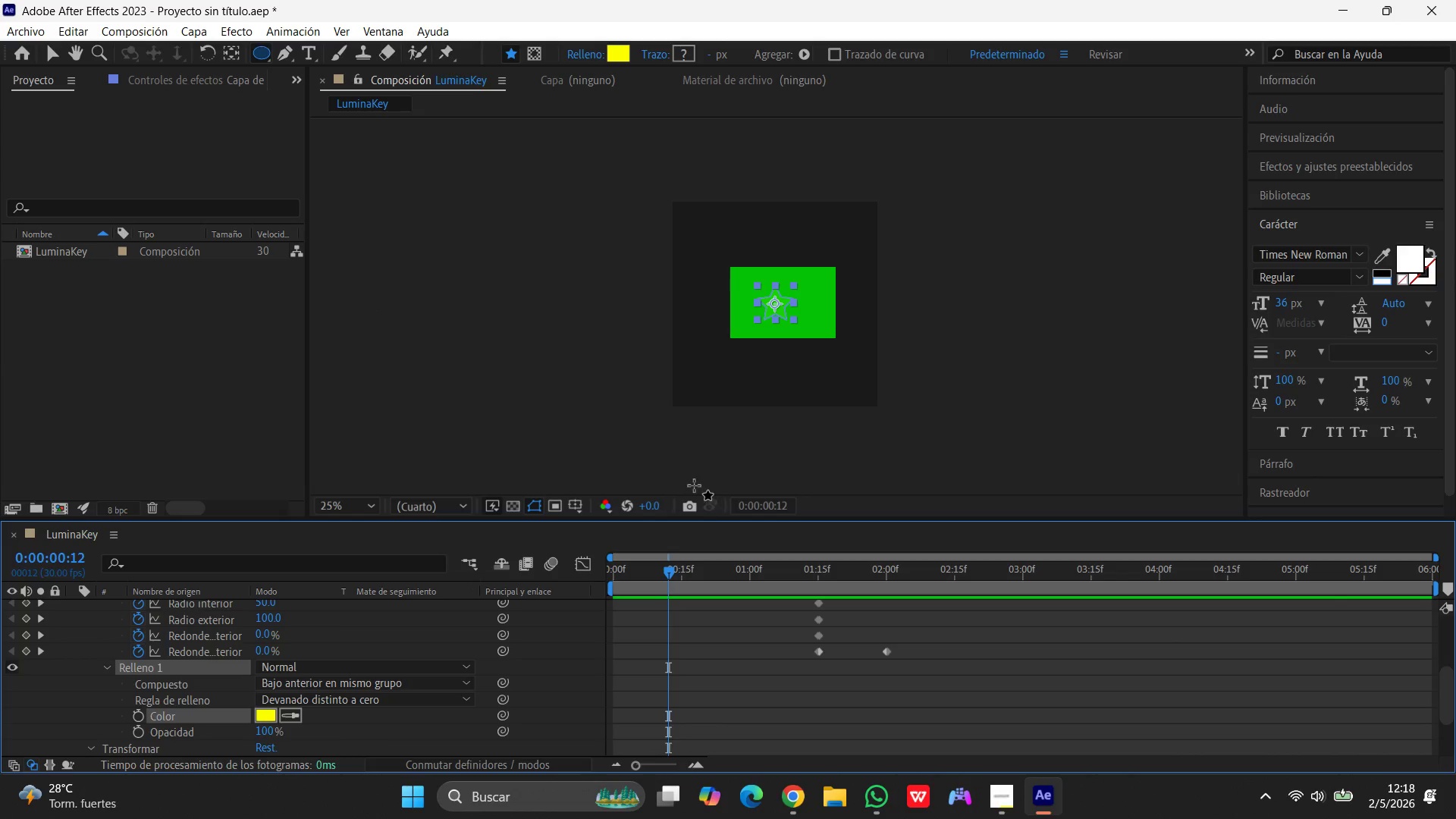 
left_click_drag(start_coordinate=[666, 573], to_coordinate=[814, 577])
 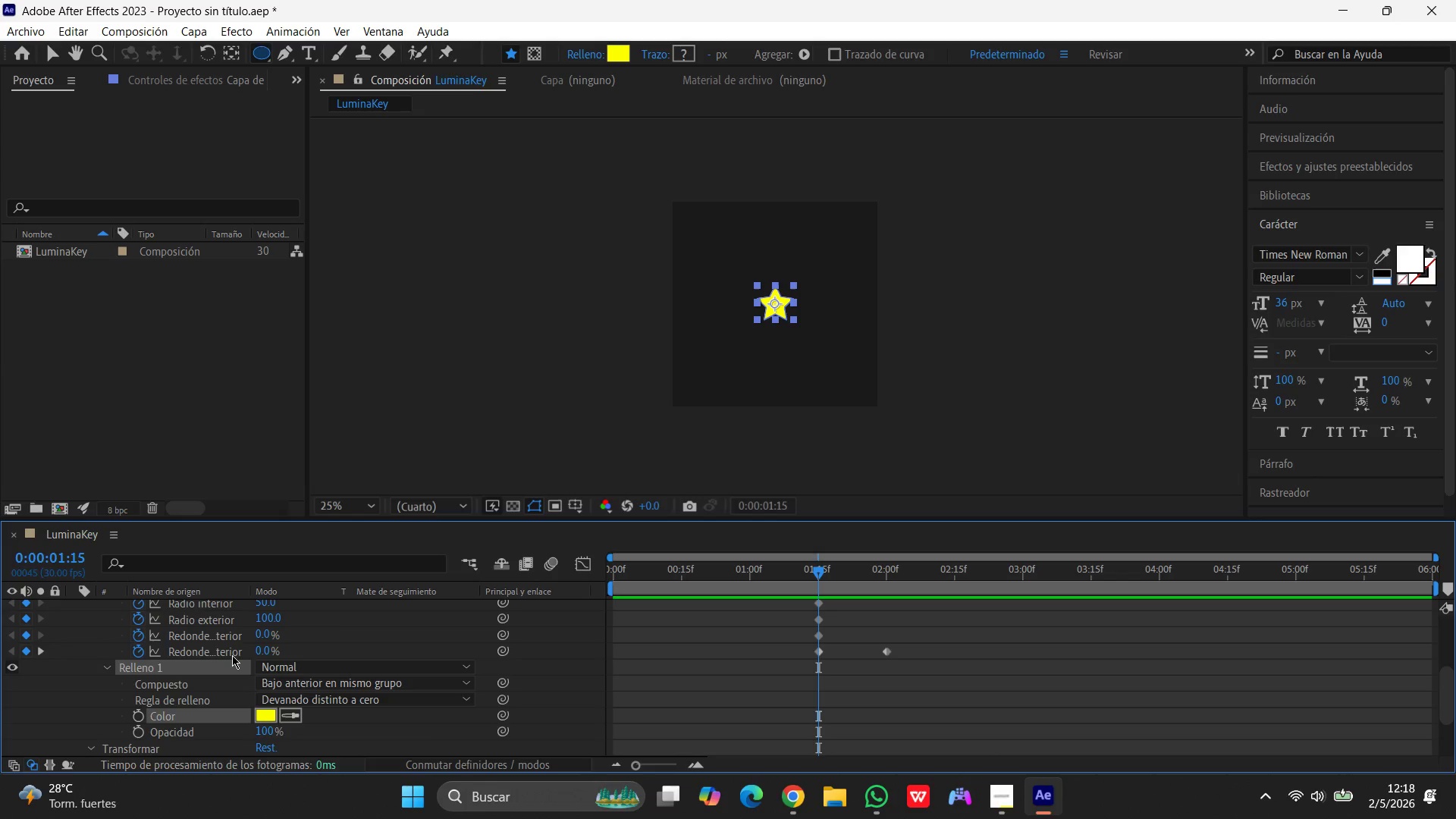 
wait(5.69)
 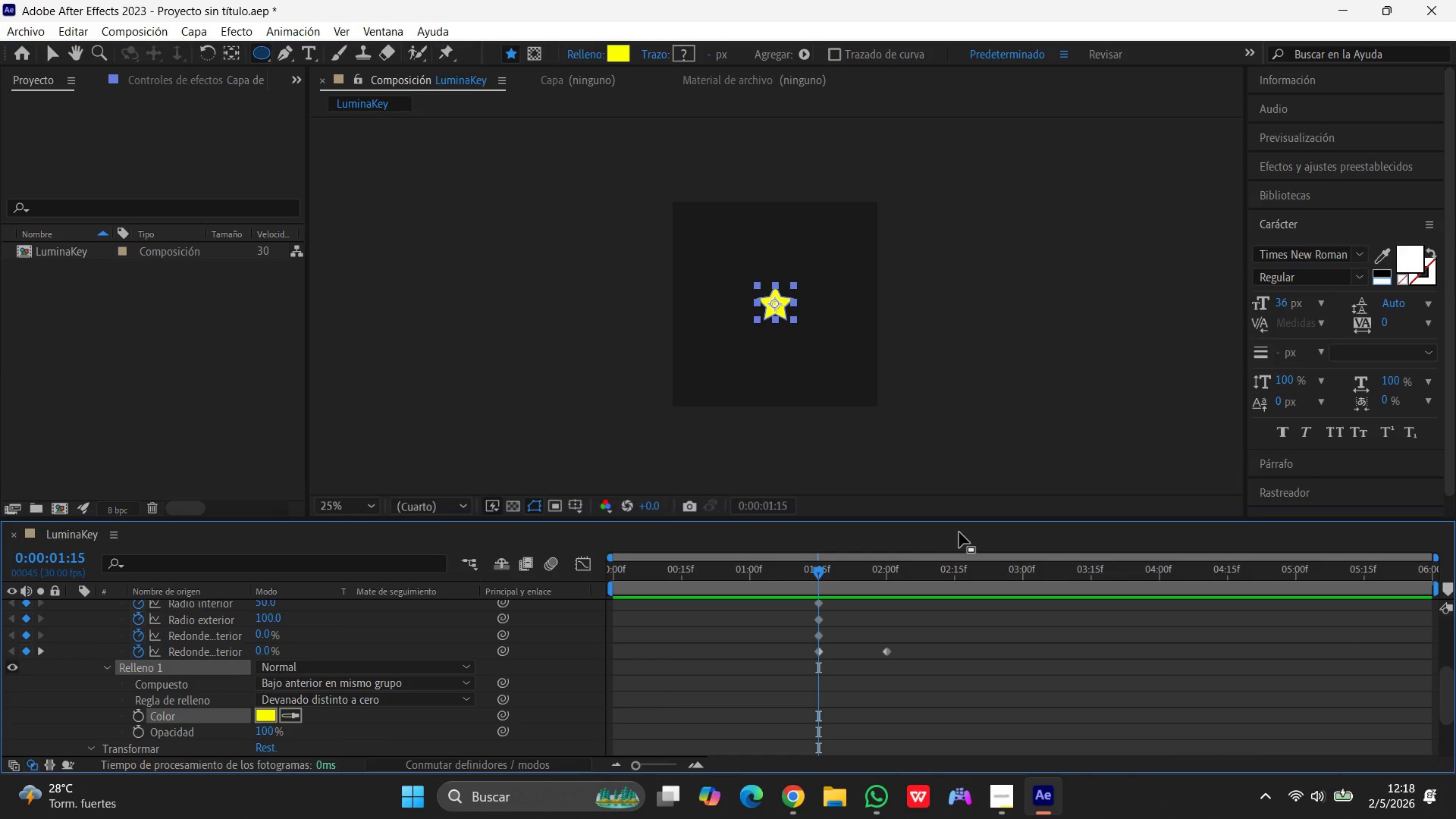 
scroll: coordinate [231, 651], scroll_direction: up, amount: 4.0
 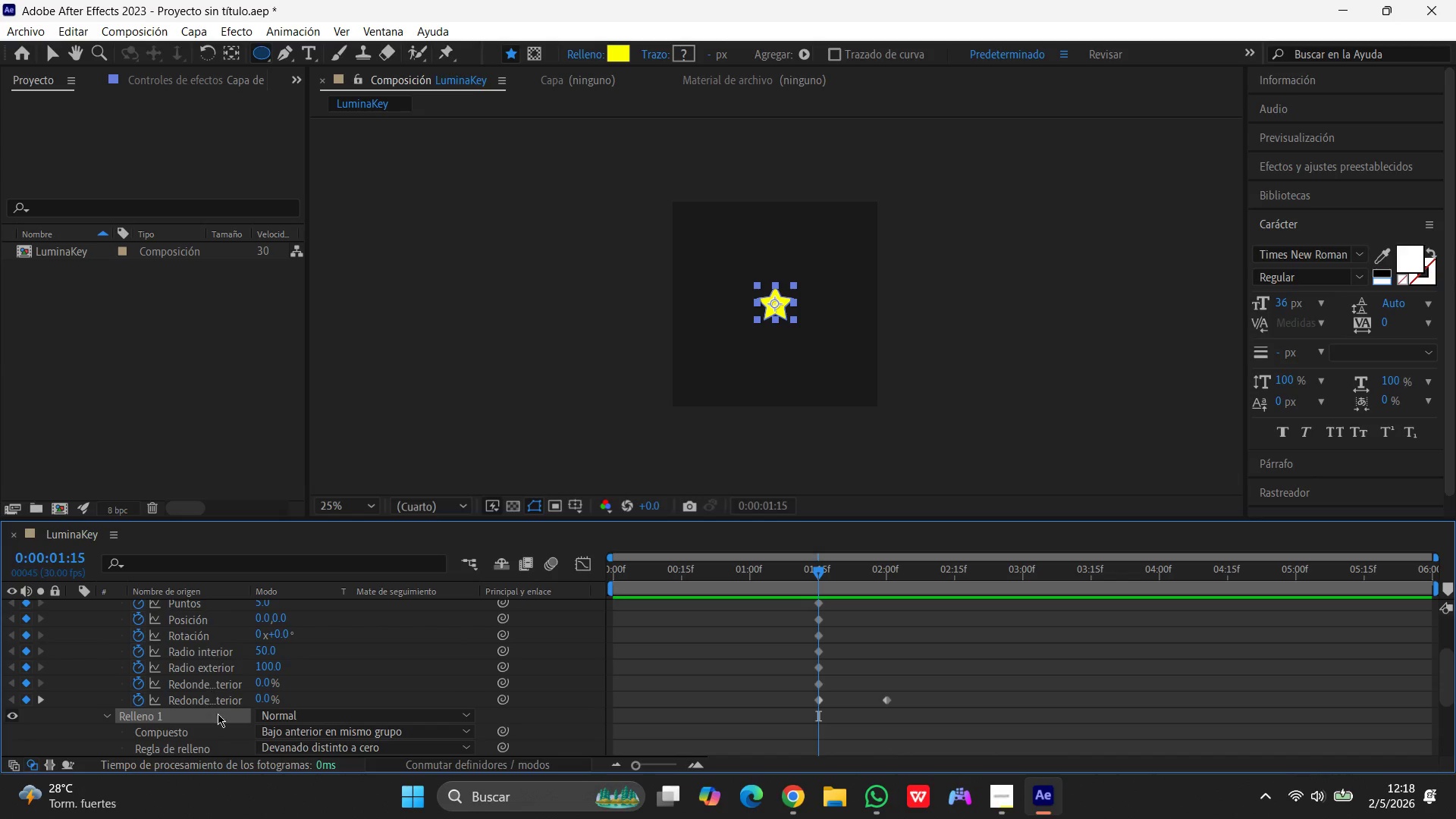 
left_click([211, 684])
 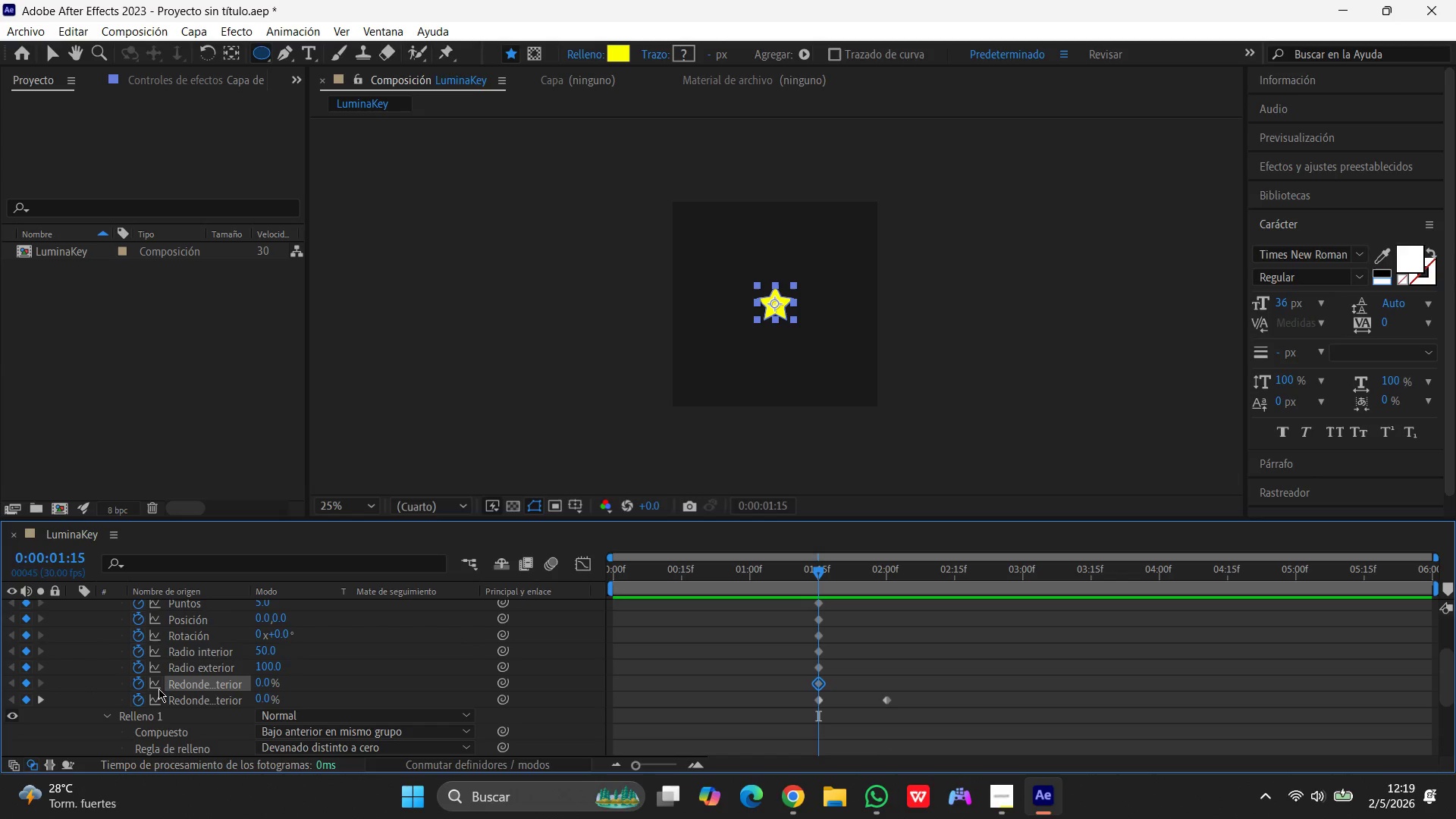 
left_click([198, 688])
 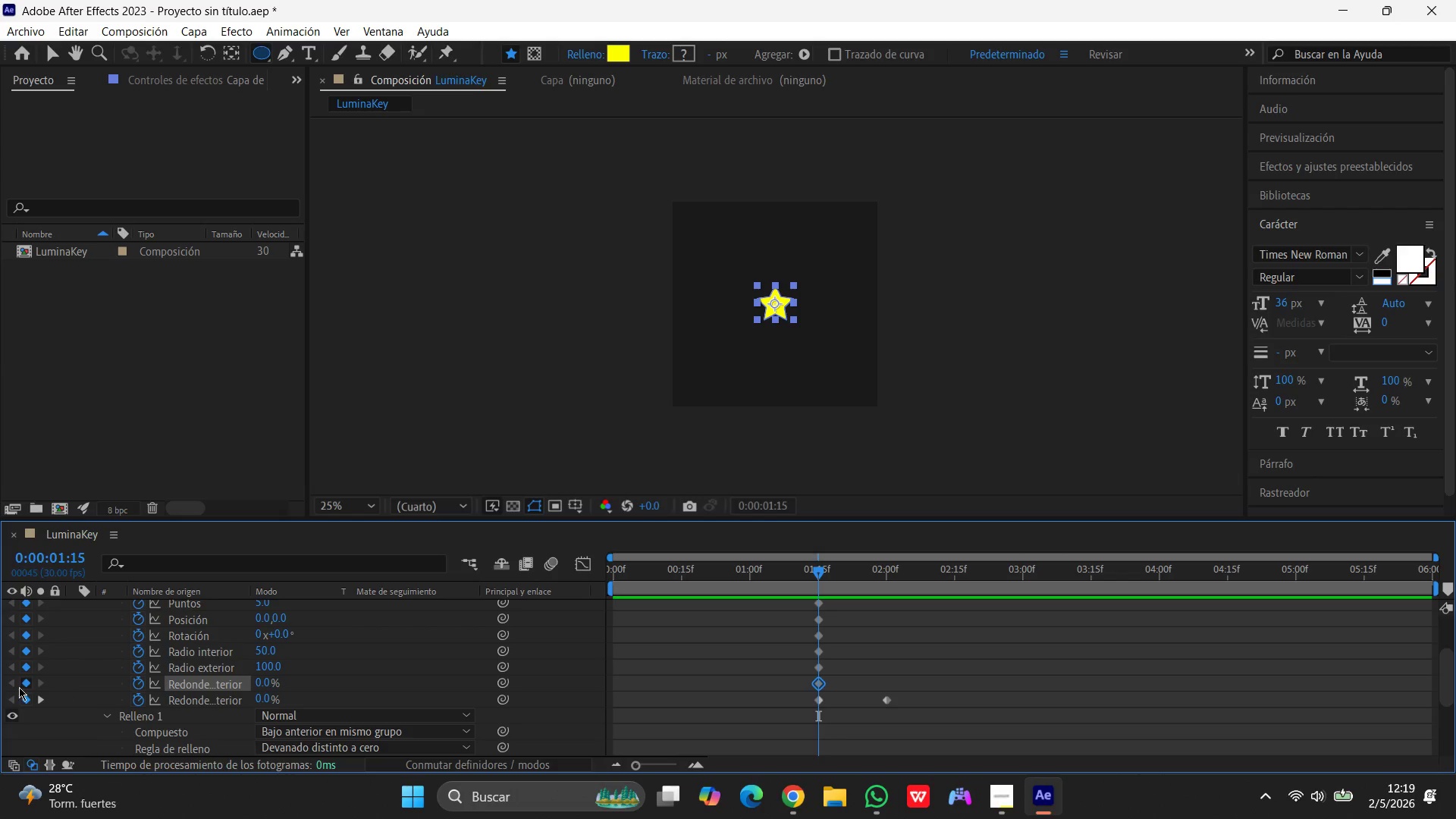 
left_click([21, 686])
 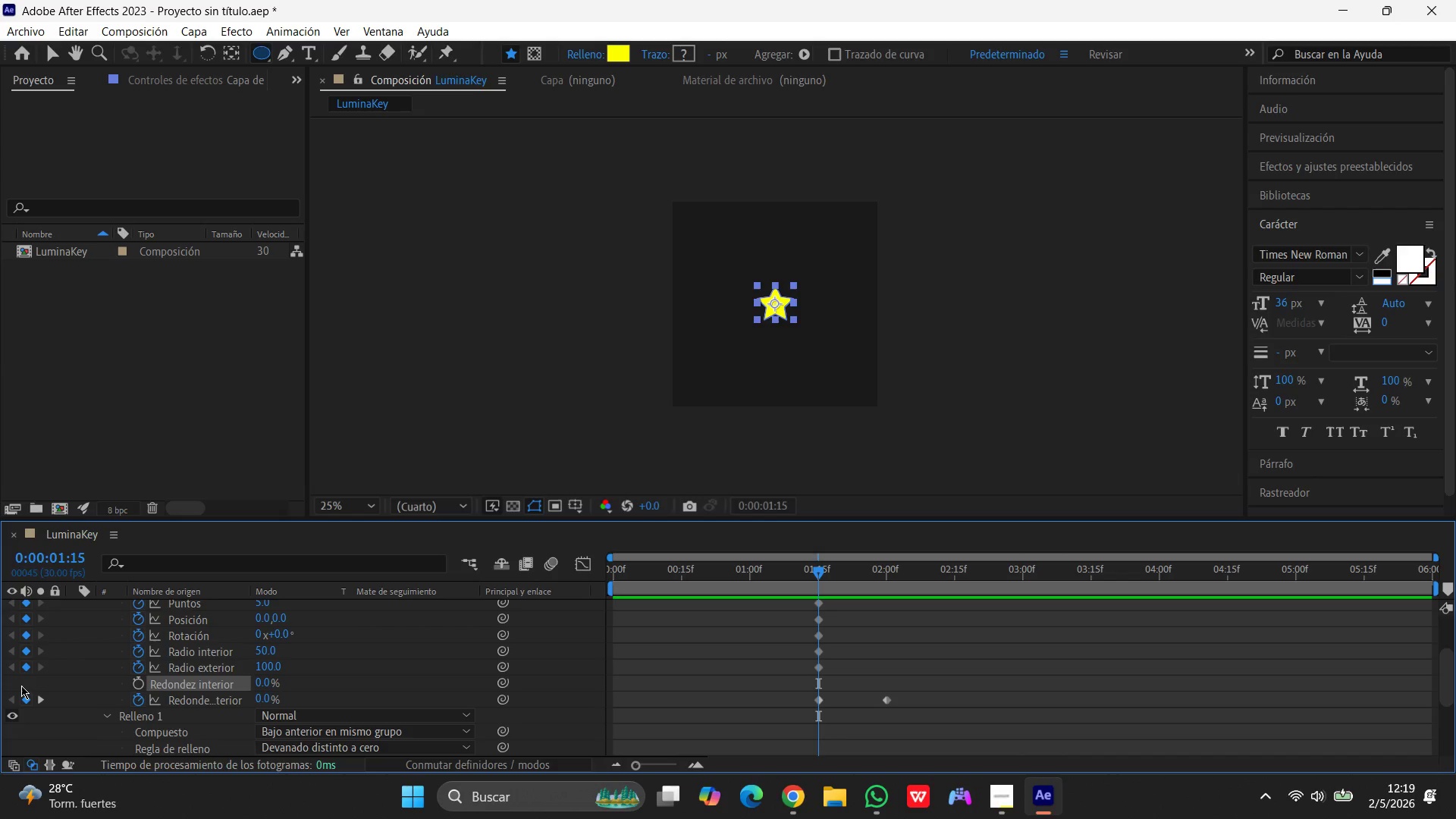 
left_click([21, 686])
 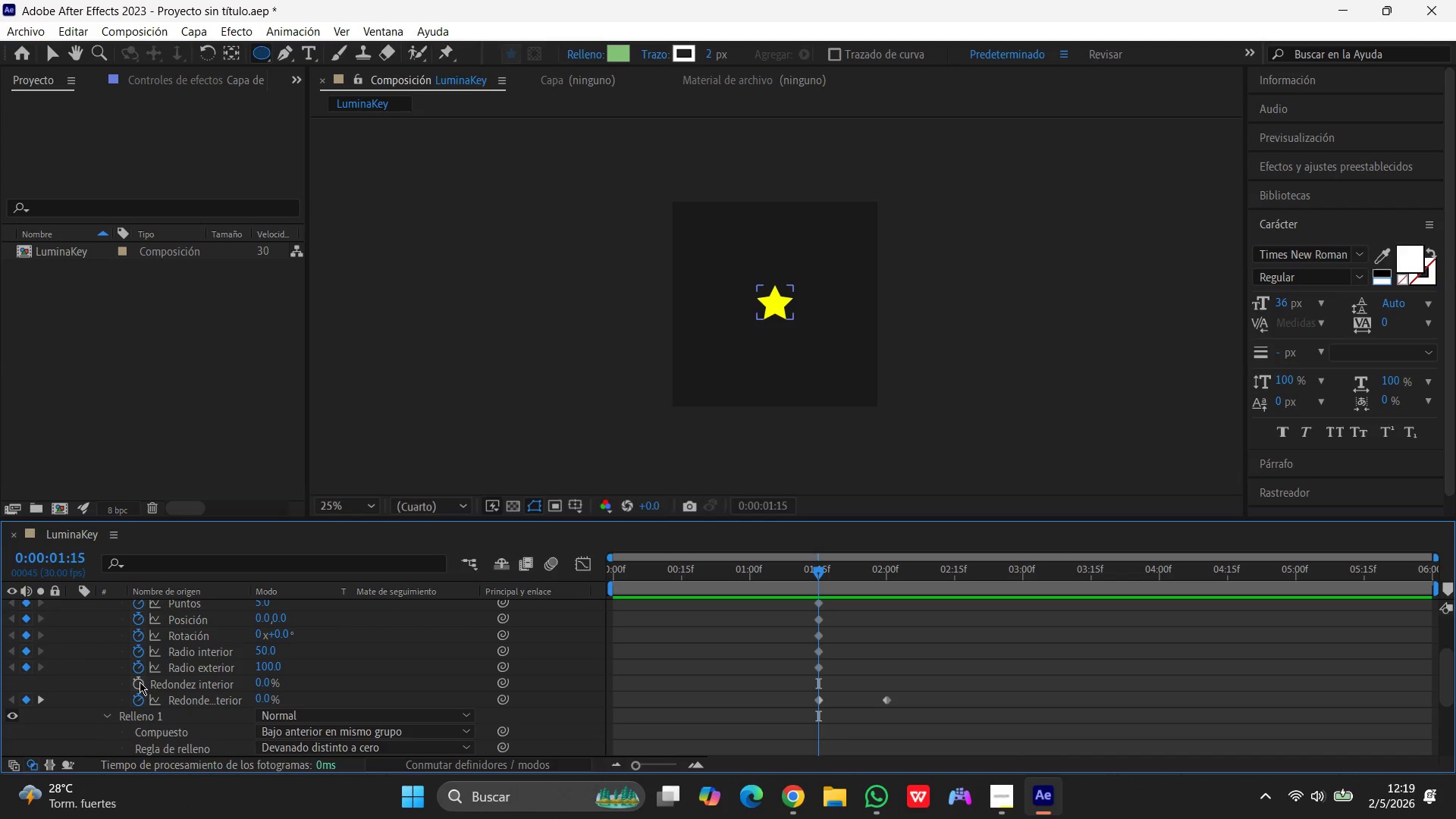 
left_click([139, 683])
 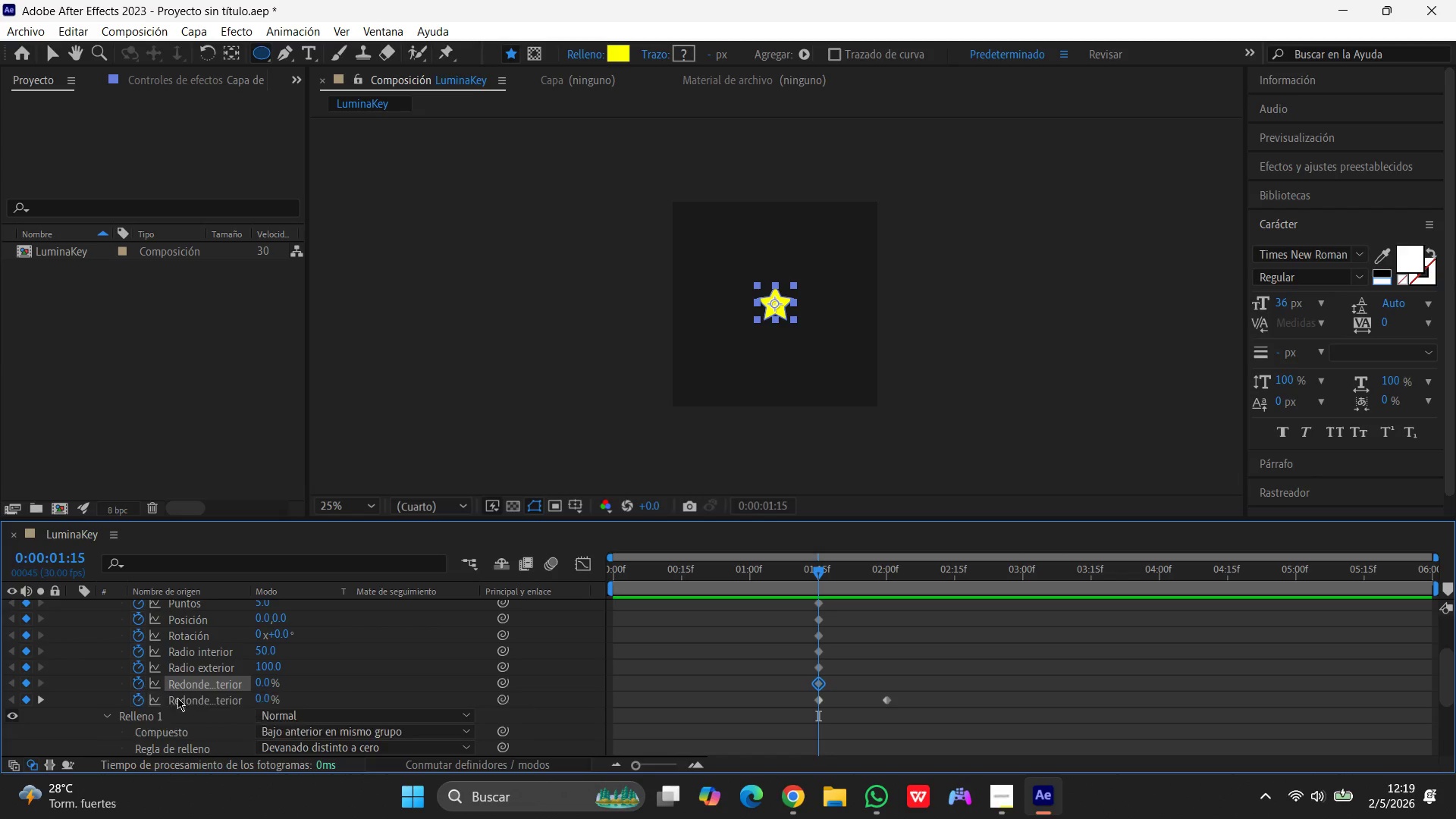 
left_click([261, 697])
 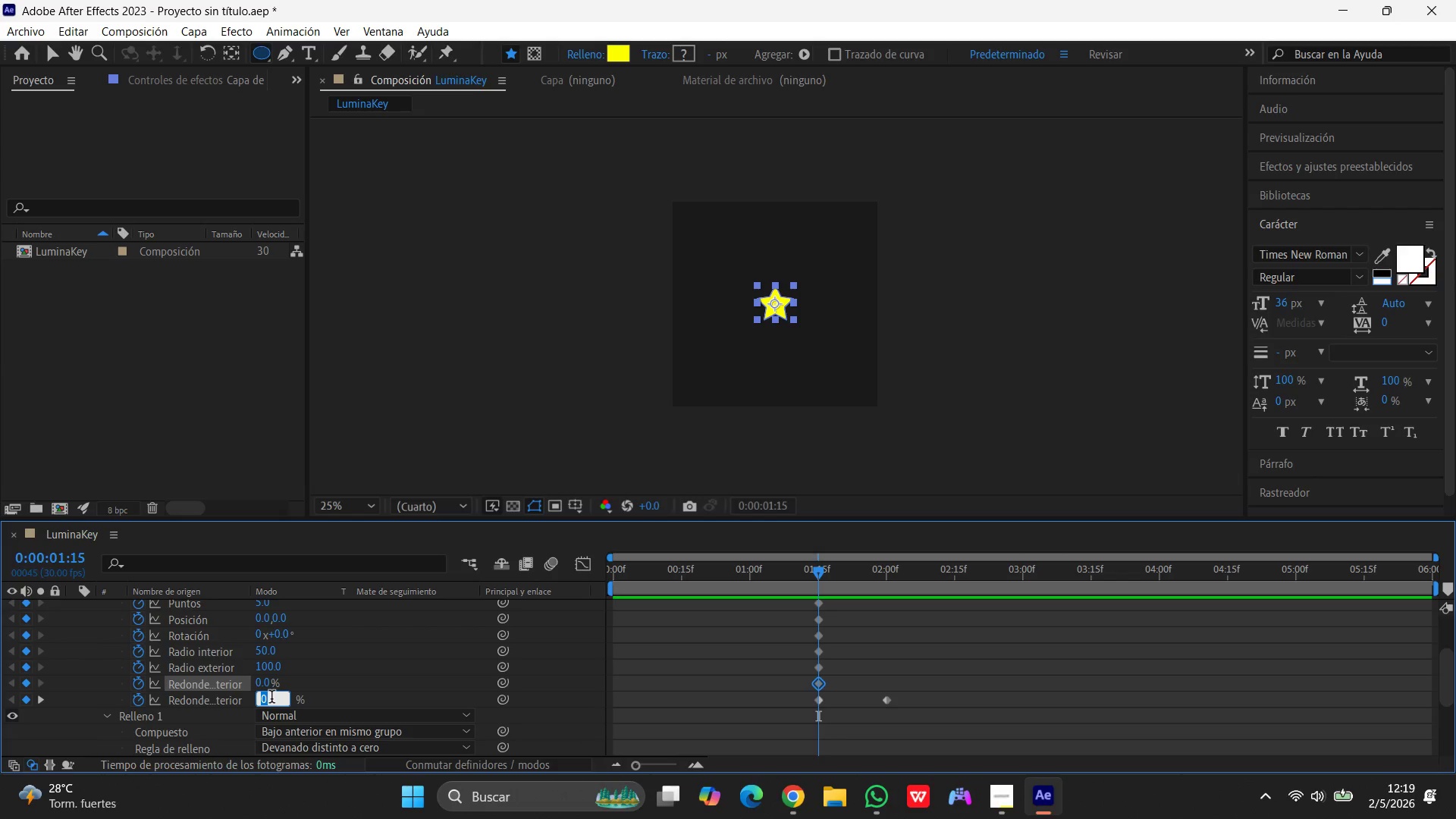 
key(Numpad1)
 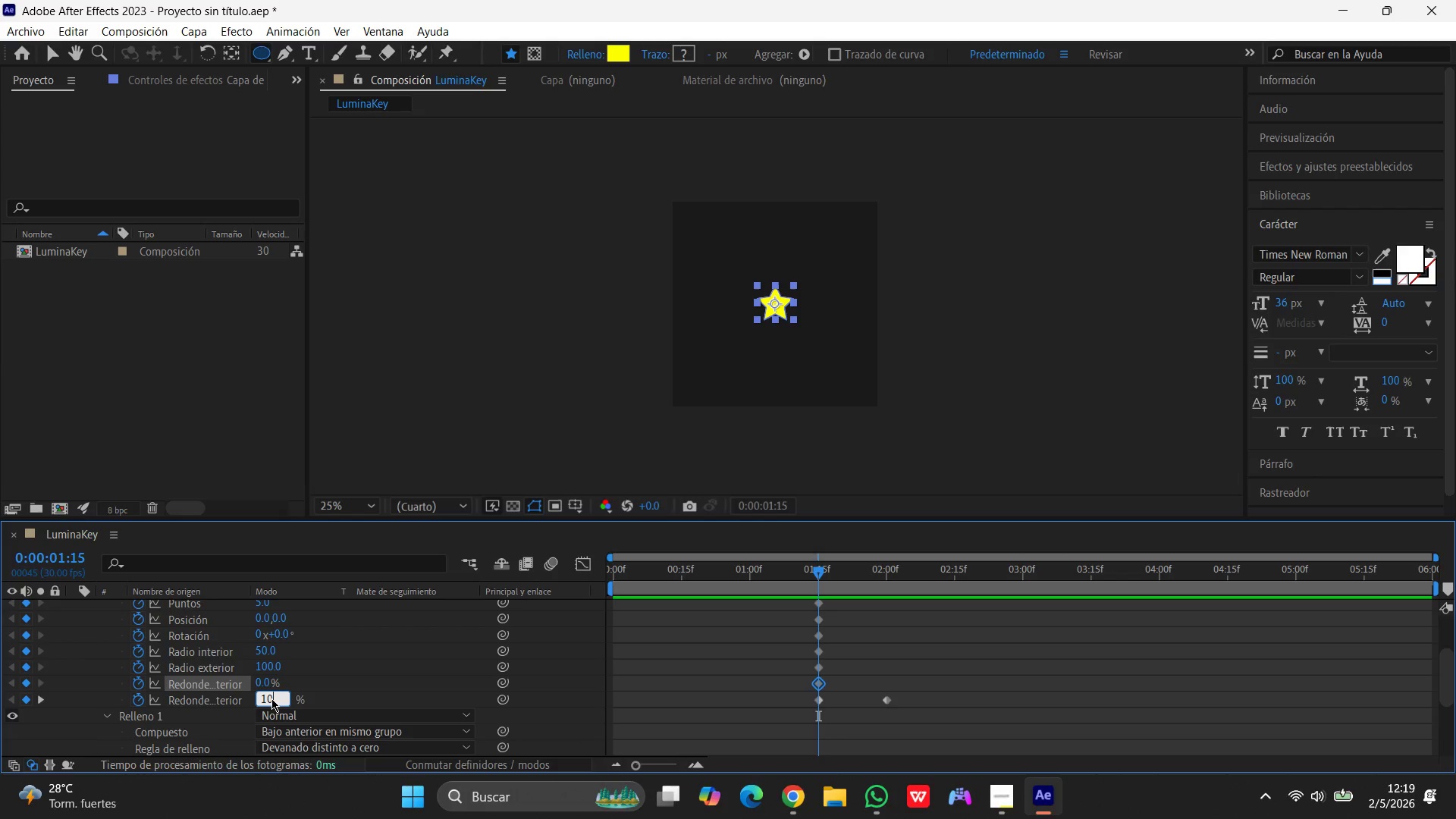 
key(Numpad0)
 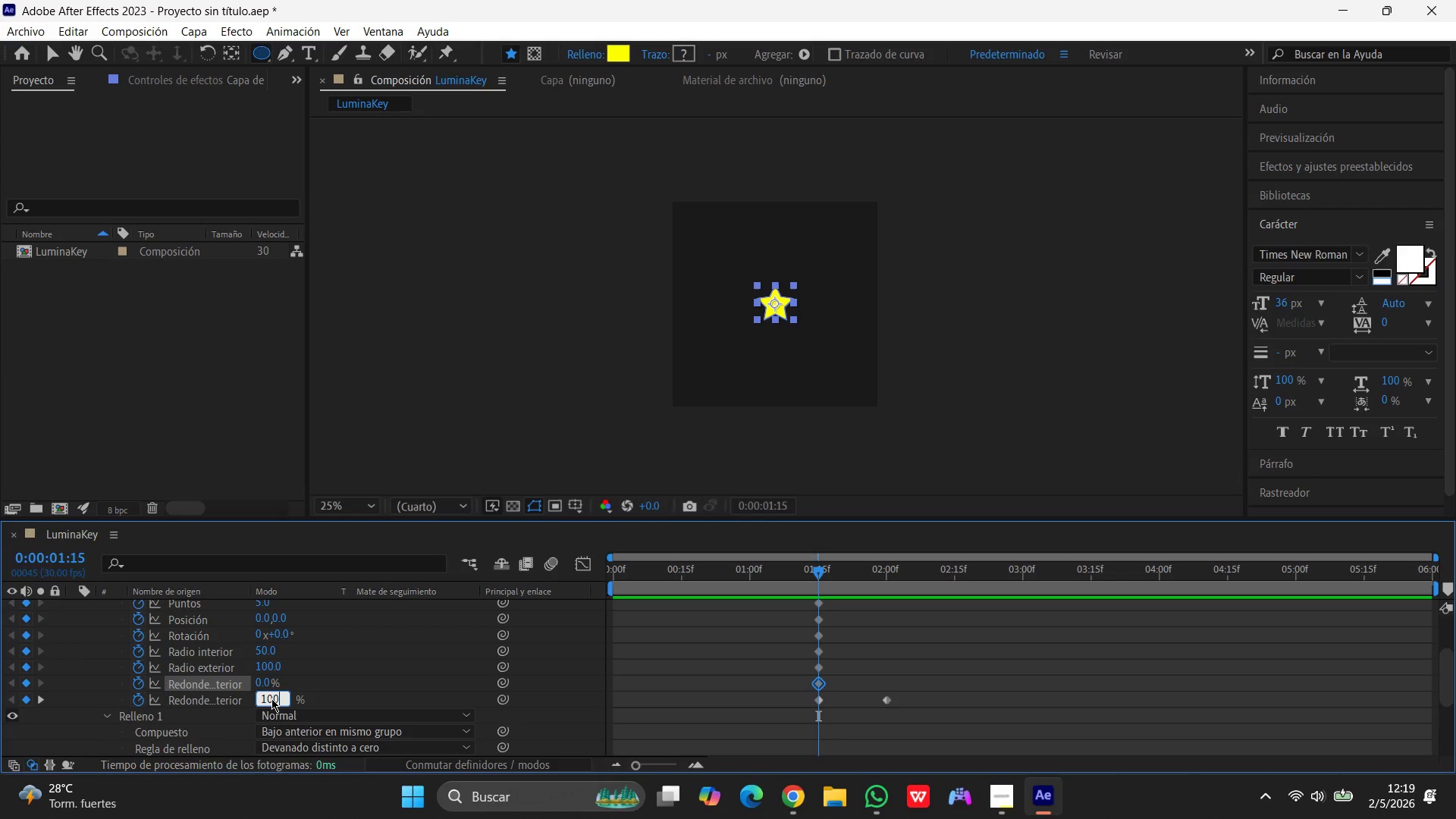 
key(Numpad0)
 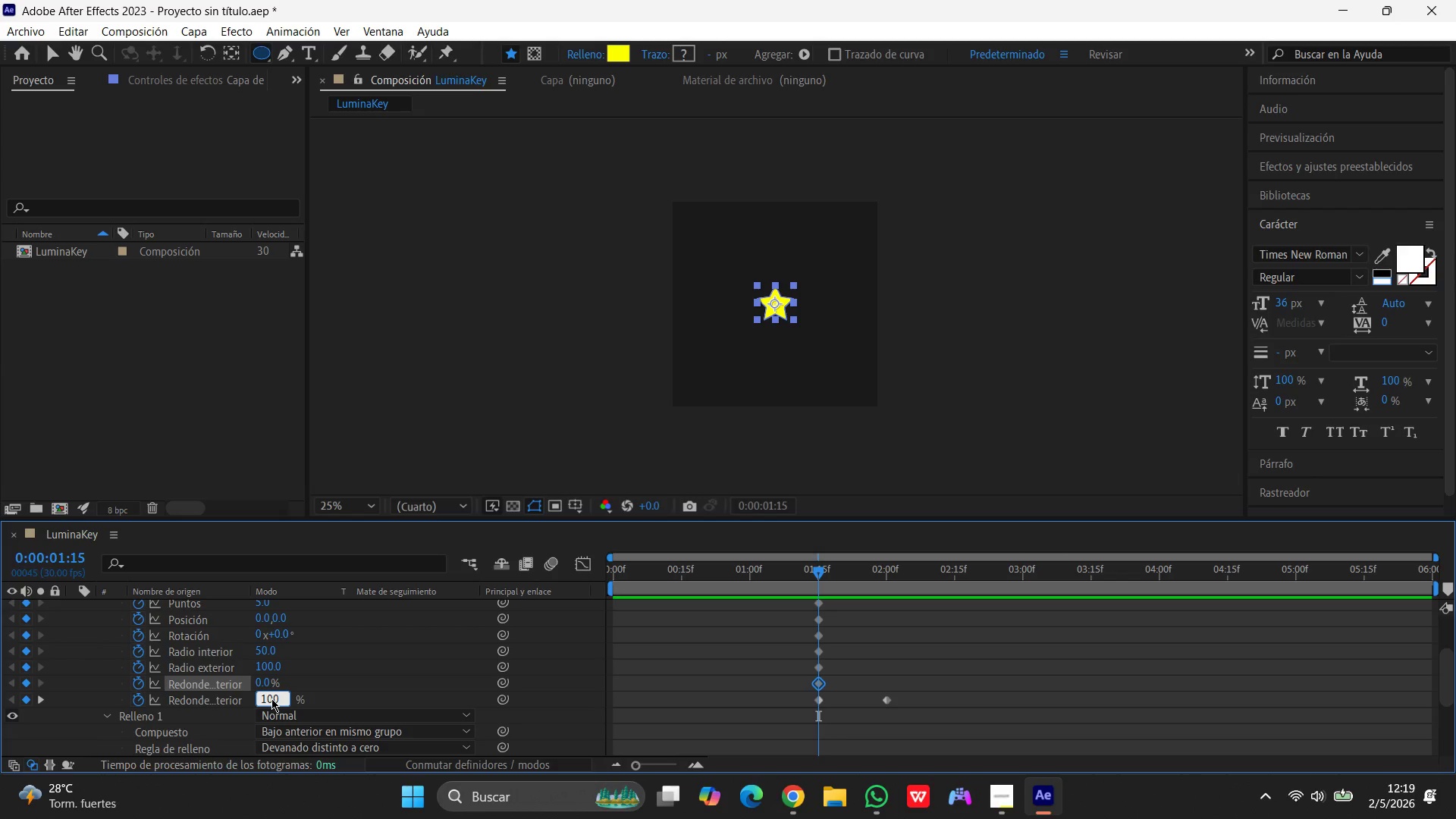 
key(Enter)
 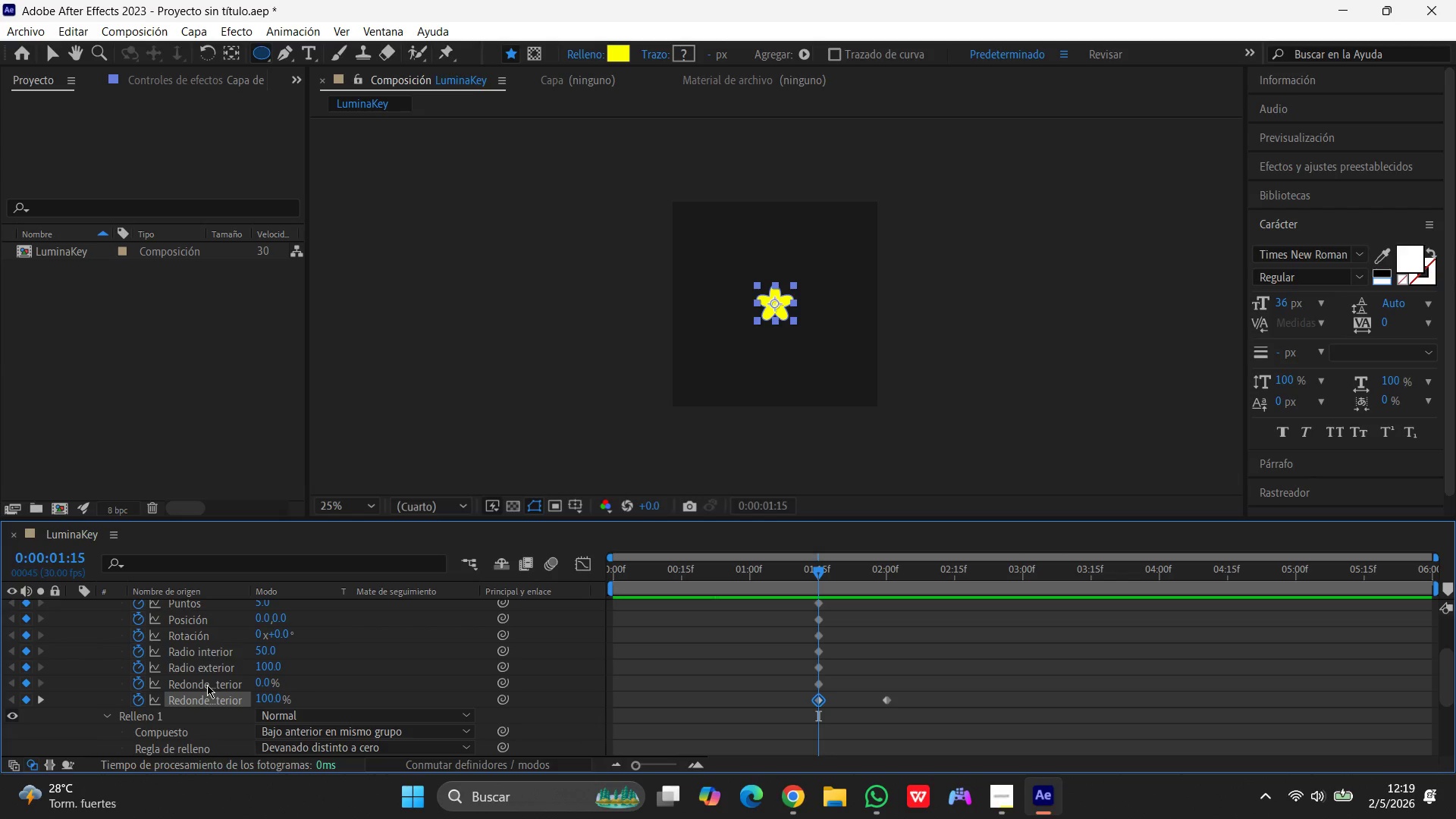 
wait(22.92)
 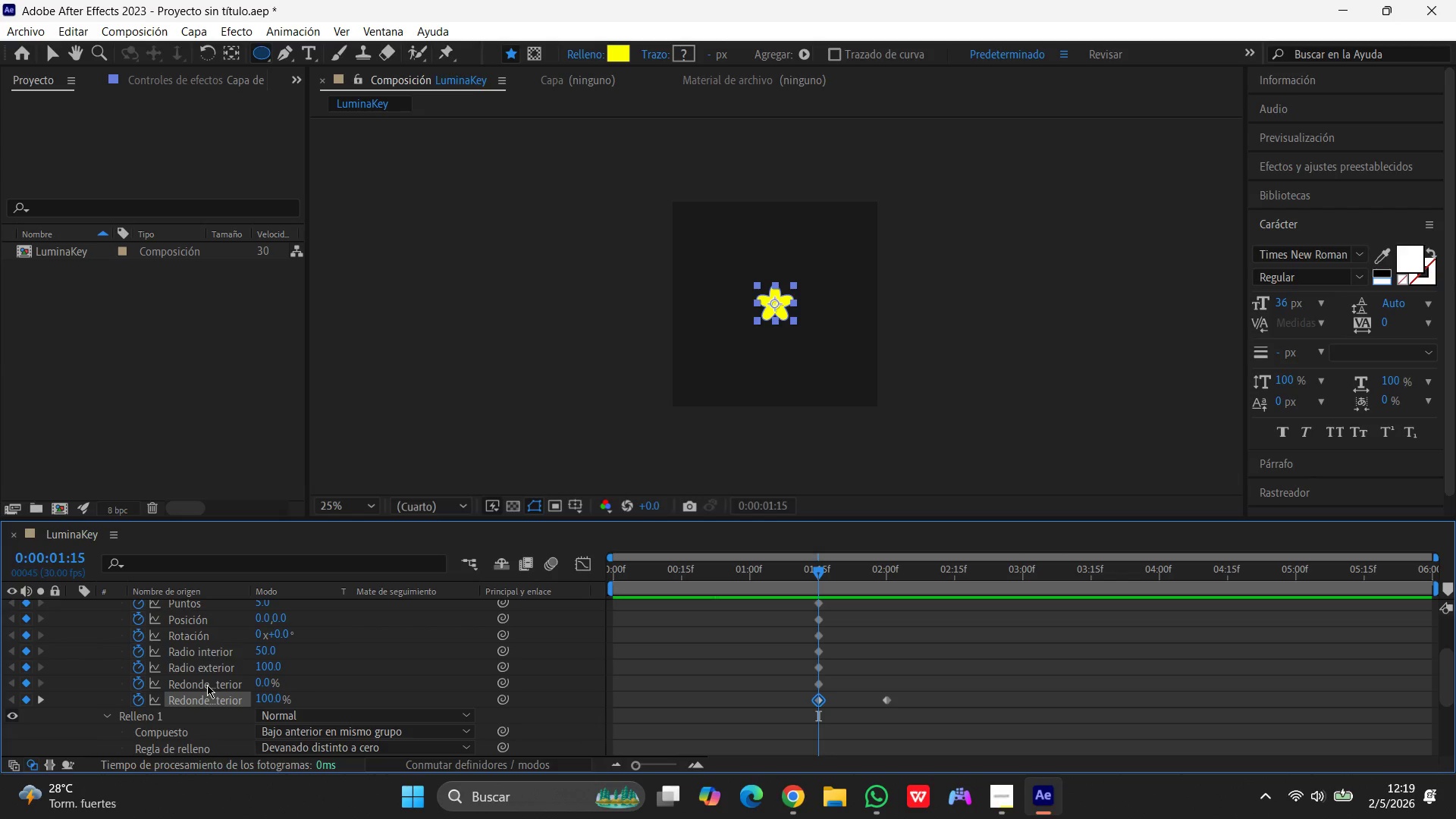 
left_click_drag(start_coordinate=[814, 573], to_coordinate=[882, 572])
 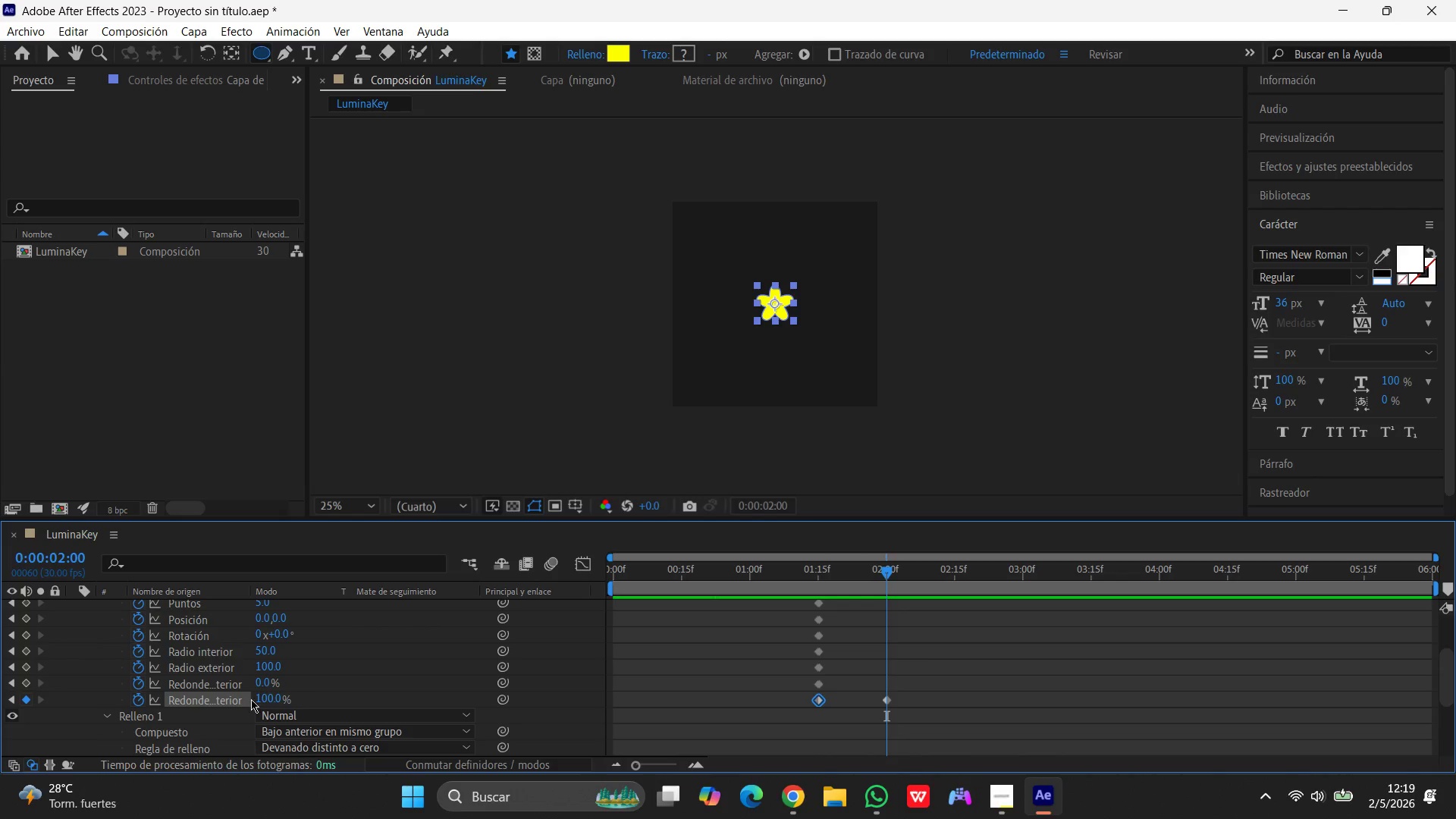 
wait(8.19)
 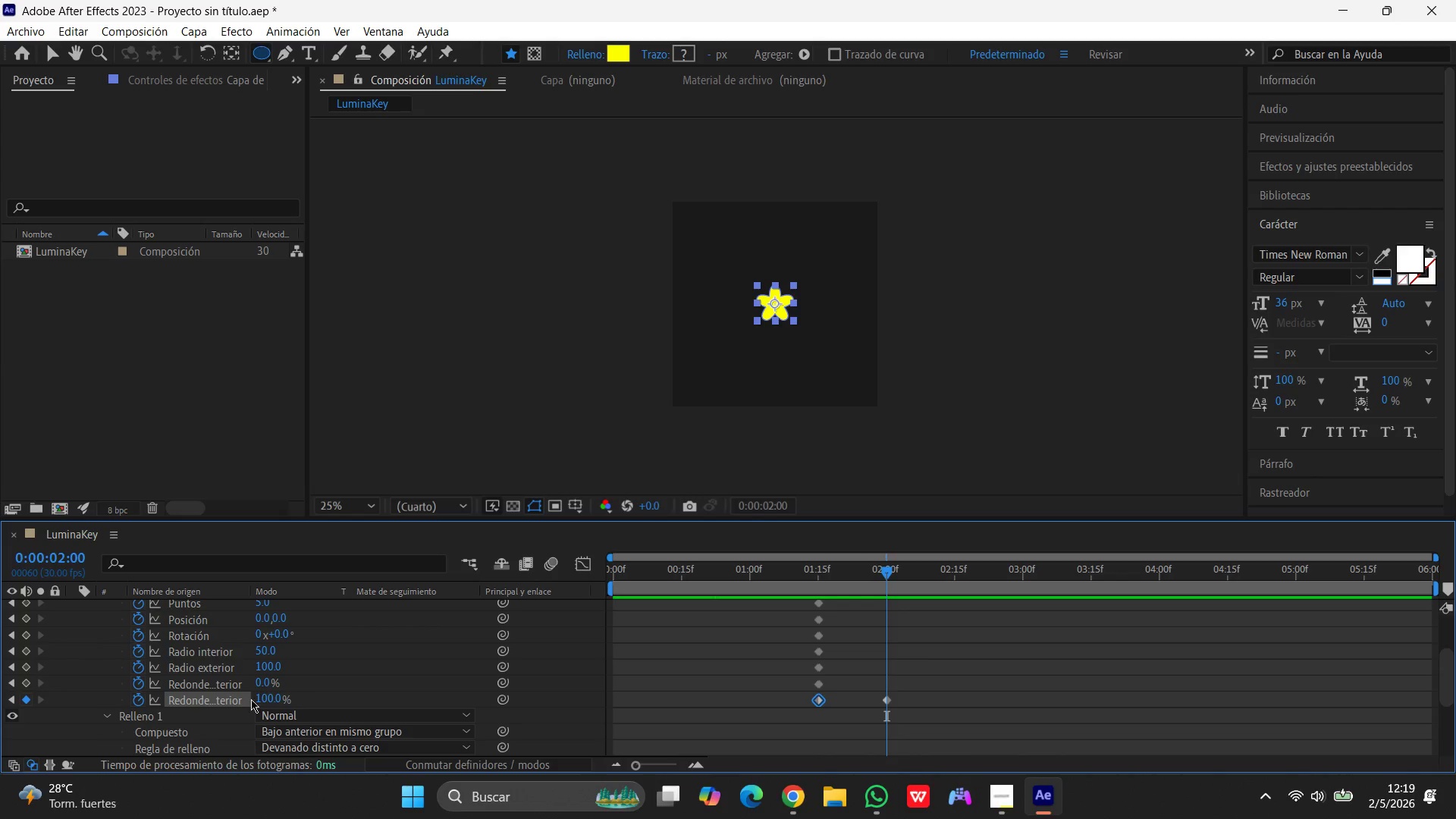 
left_click([267, 695])
 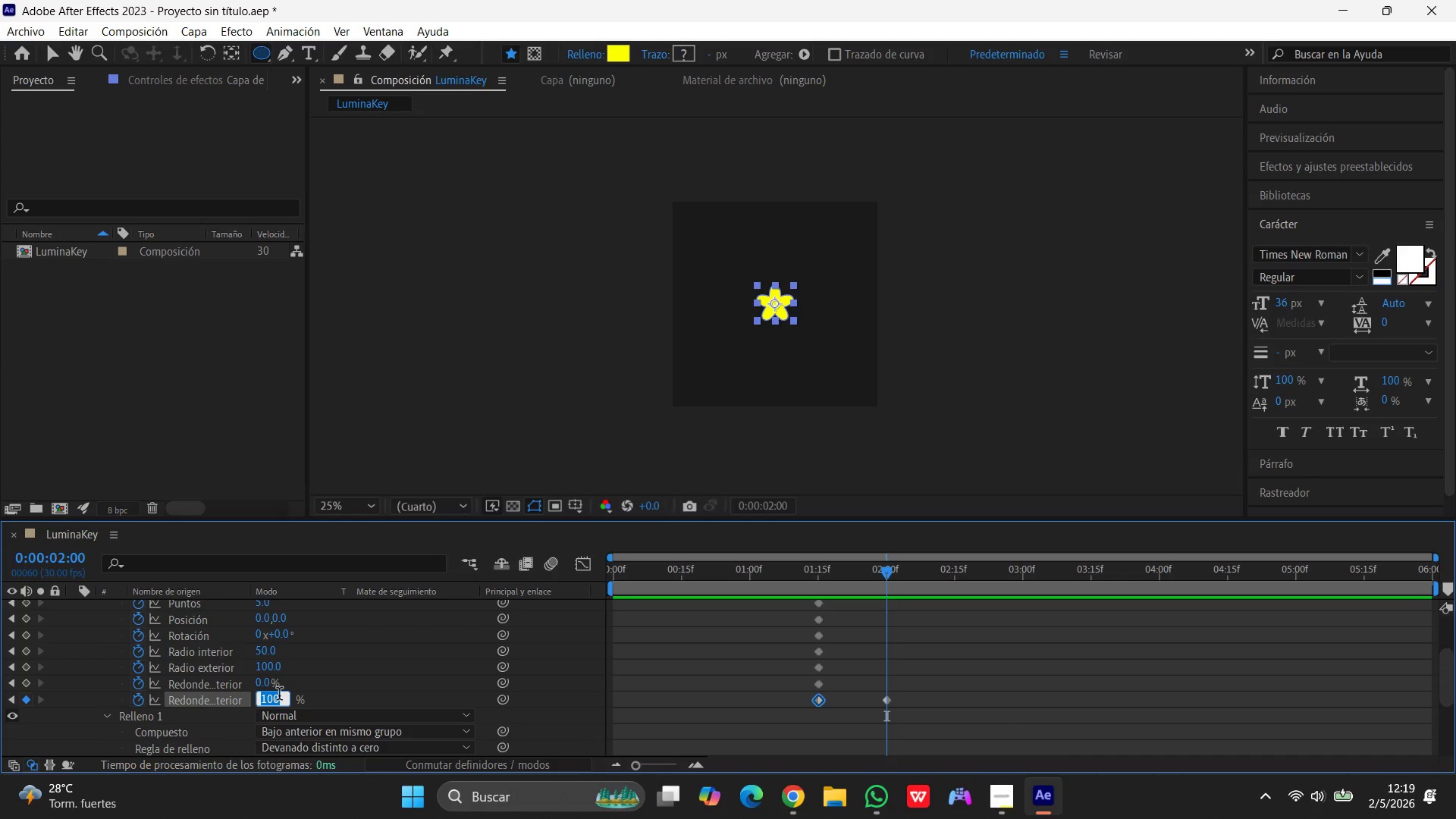 
key(Numpad0)
 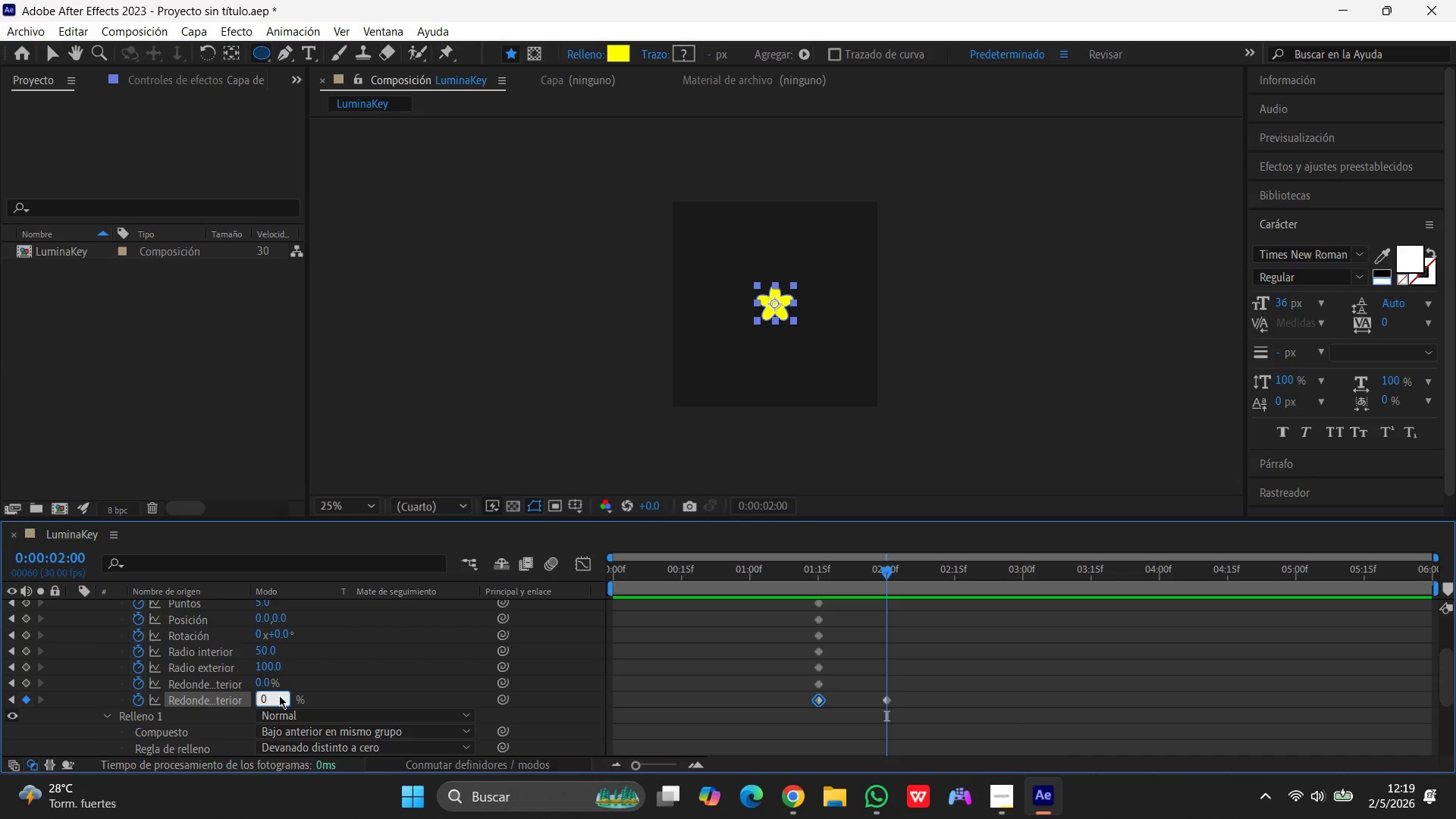 
key(Space)
 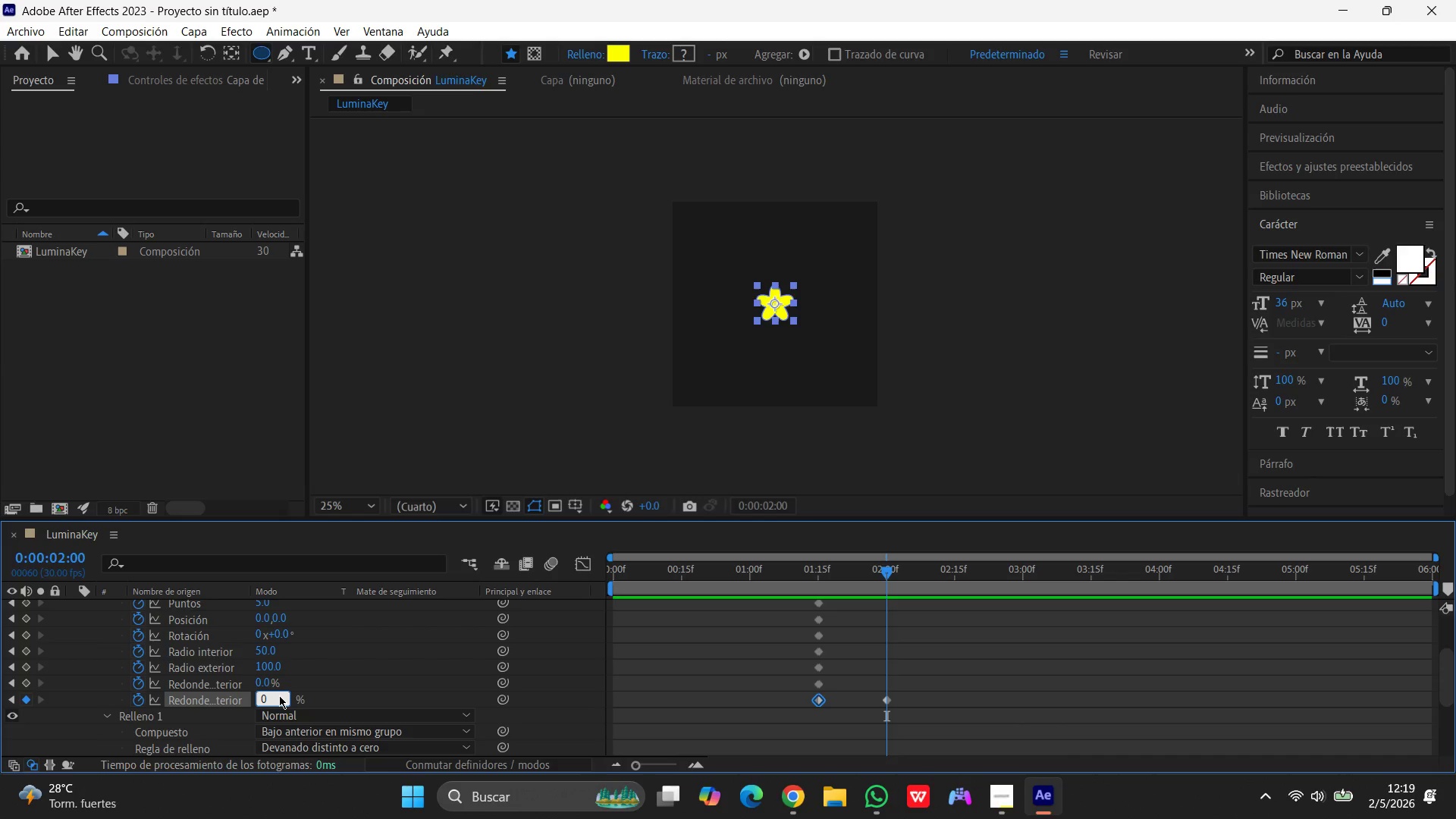 
key(Enter)
 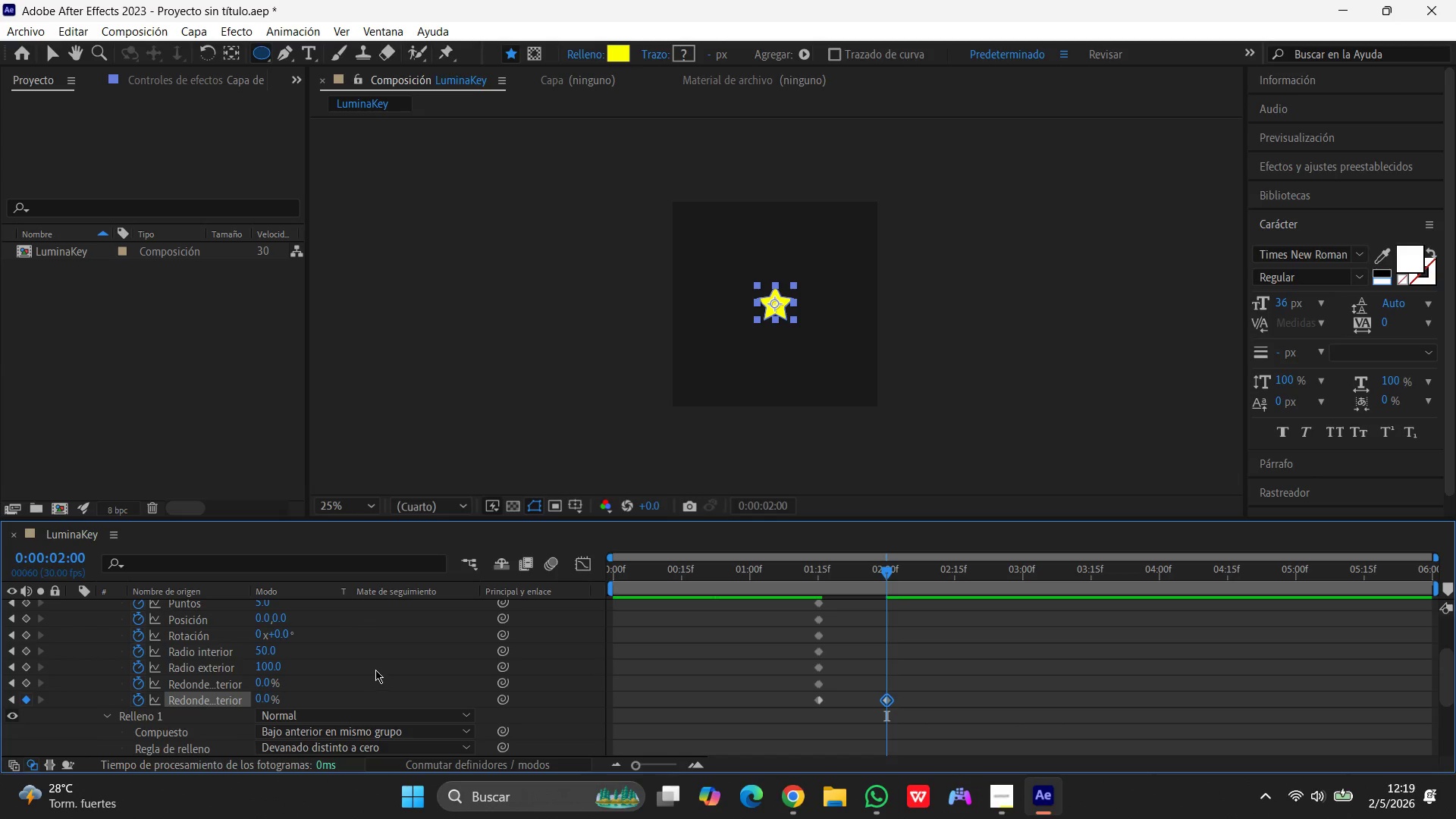 
wait(10.88)
 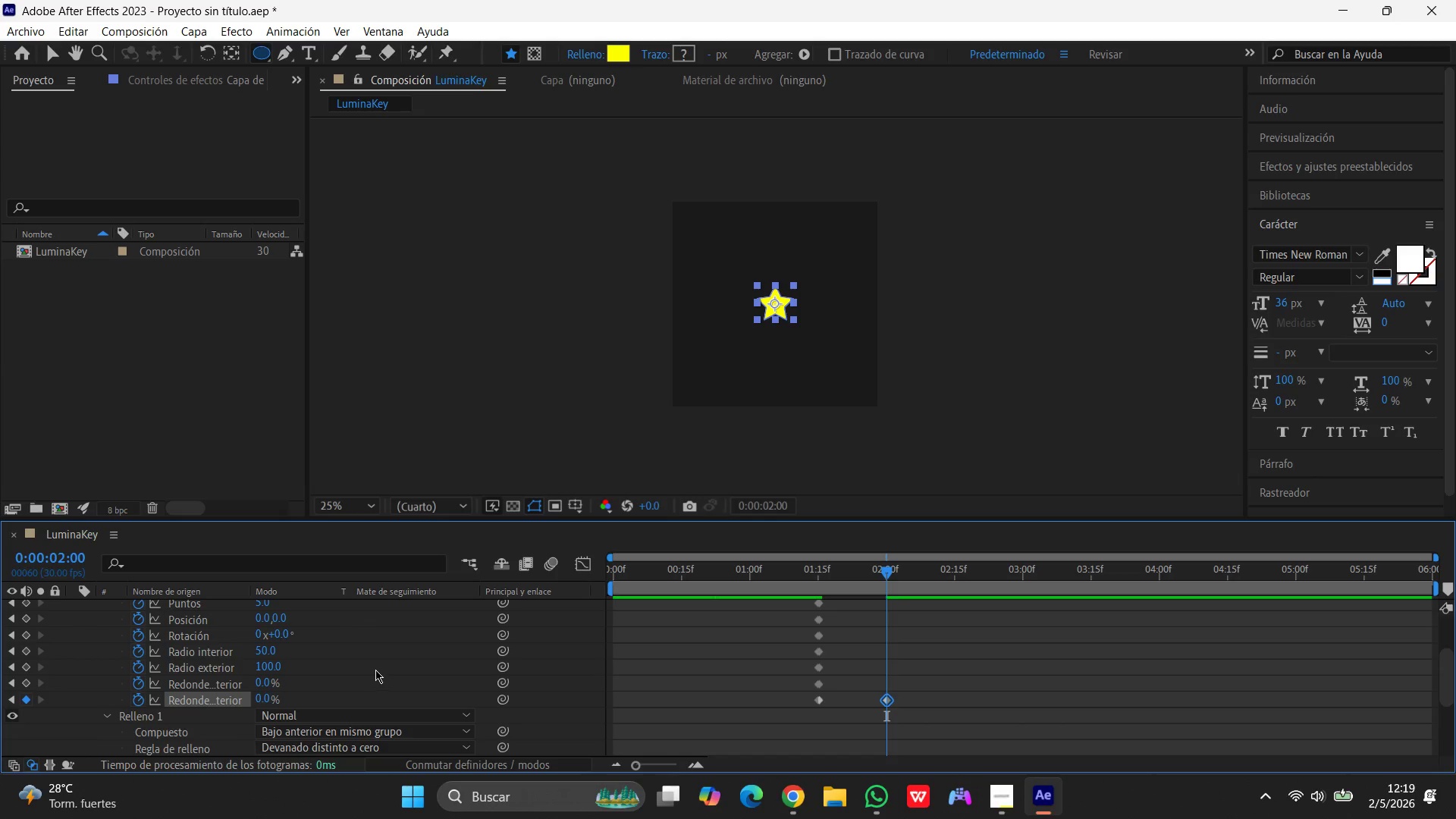 
scroll: coordinate [318, 705], scroll_direction: down, amount: 4.0
 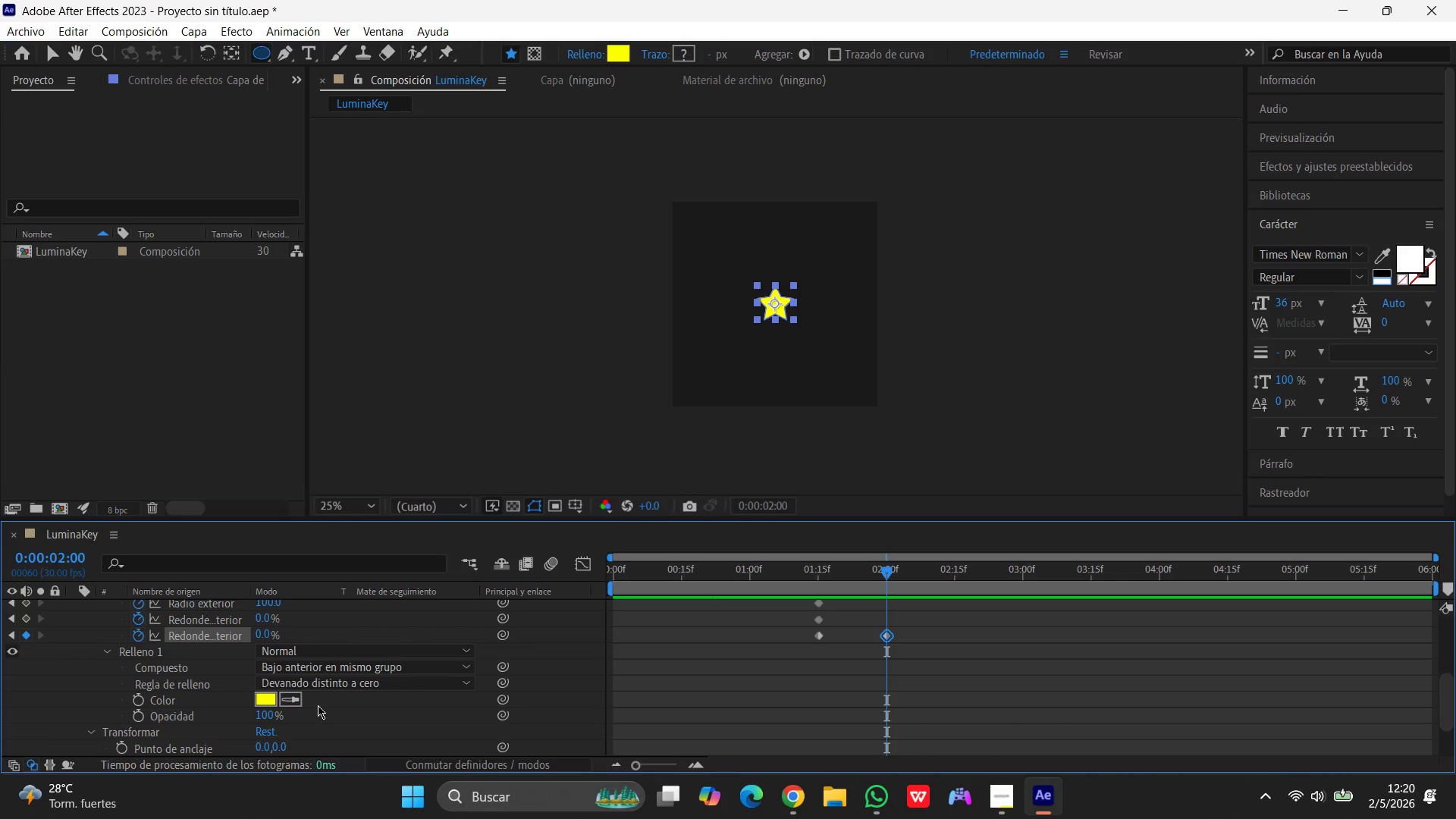 
wait(6.76)
 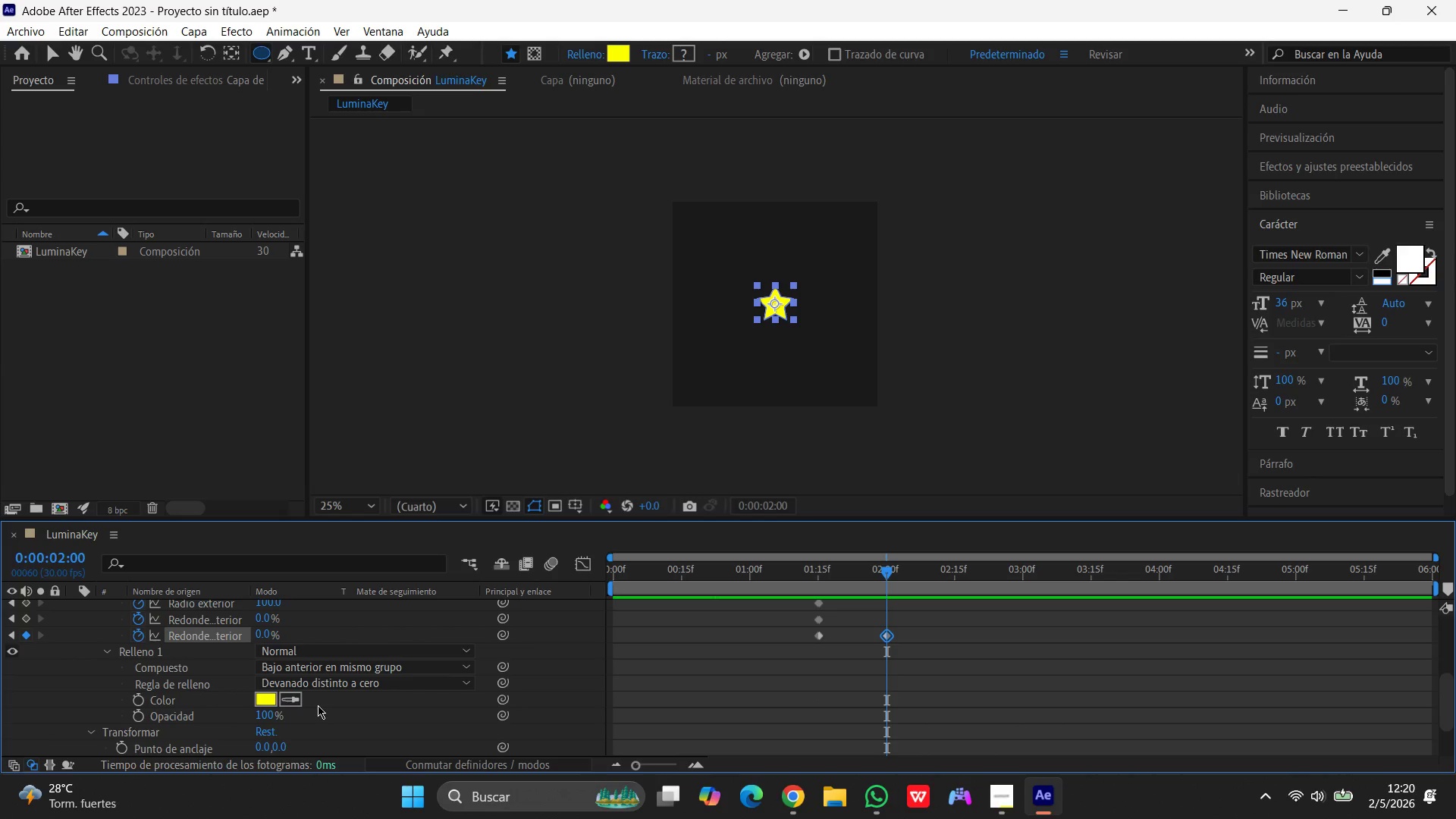 
left_click_drag(start_coordinate=[887, 576], to_coordinate=[817, 585])
 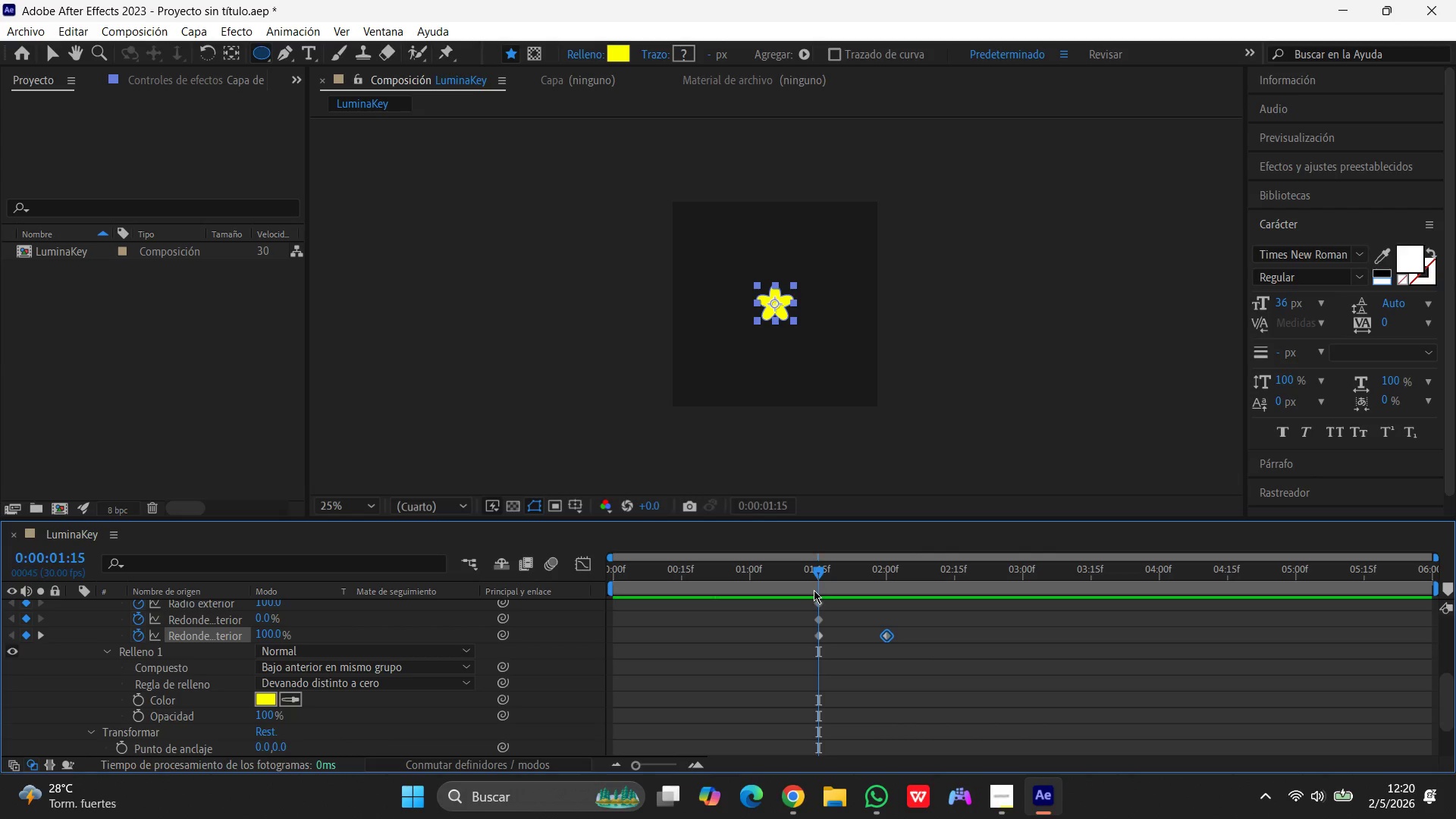 
mouse_move([797, 592])
 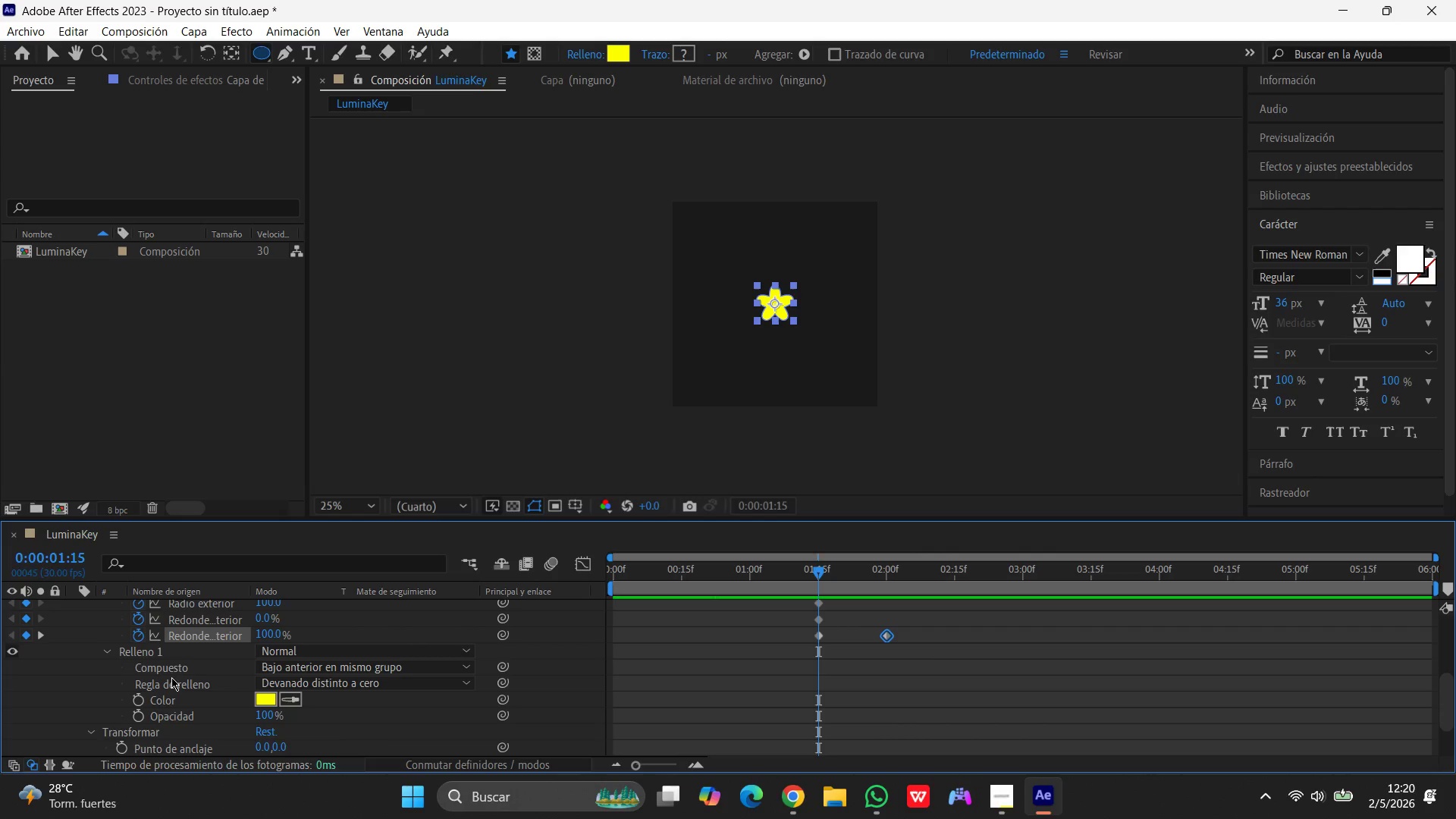 
scroll: coordinate [135, 647], scroll_direction: up, amount: 11.0
 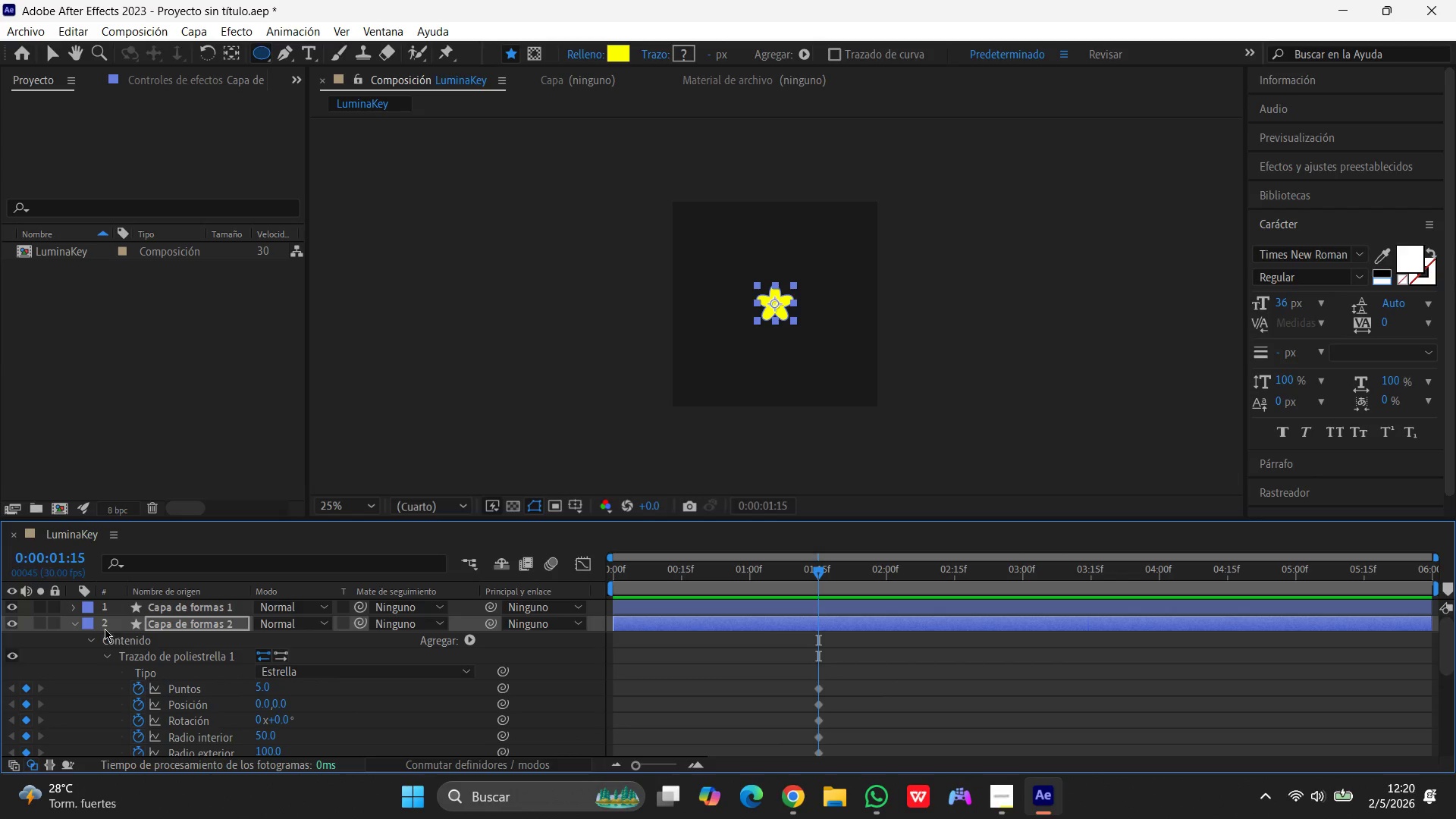 
wait(6.2)
 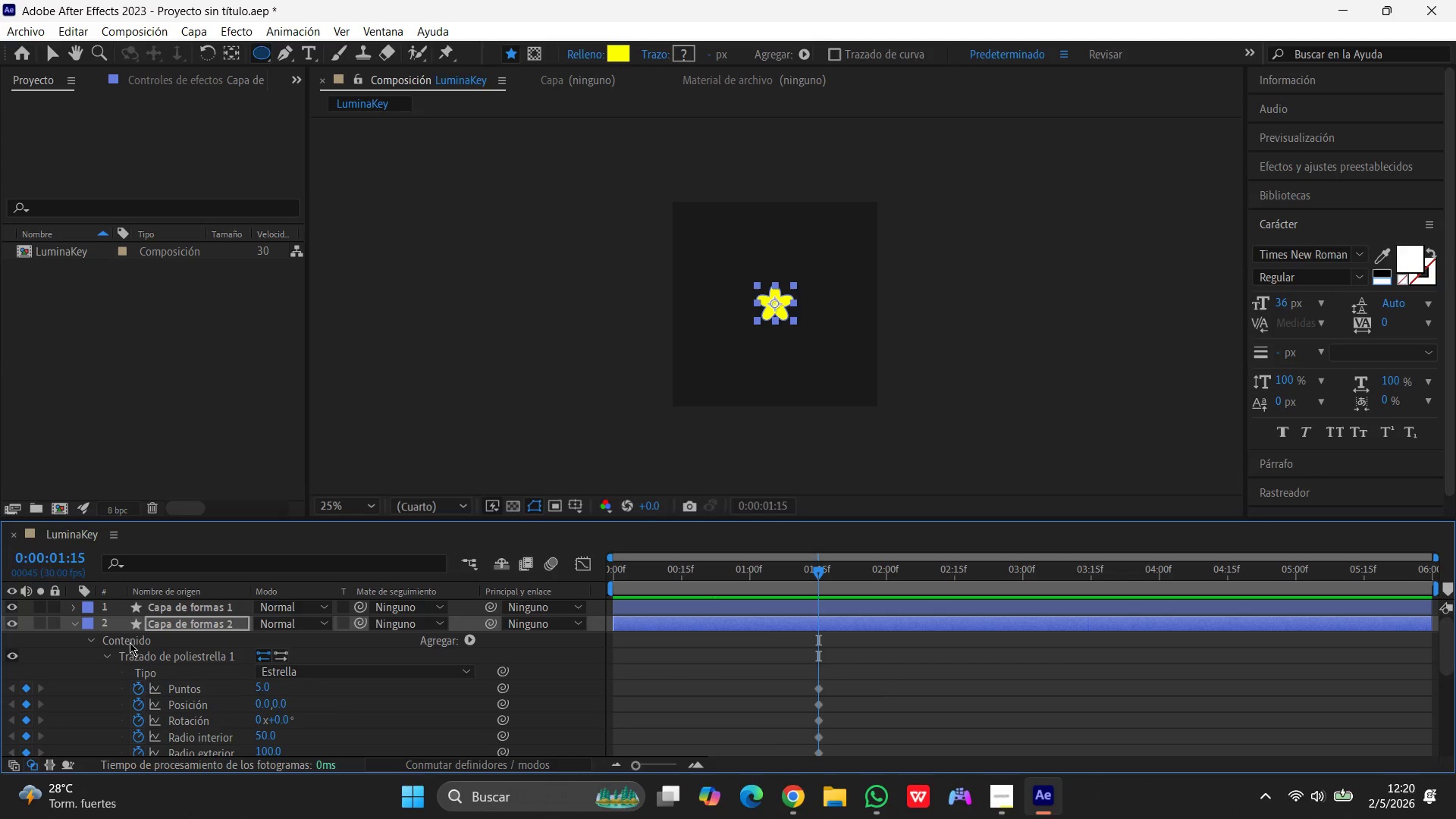 
left_click([114, 654])
 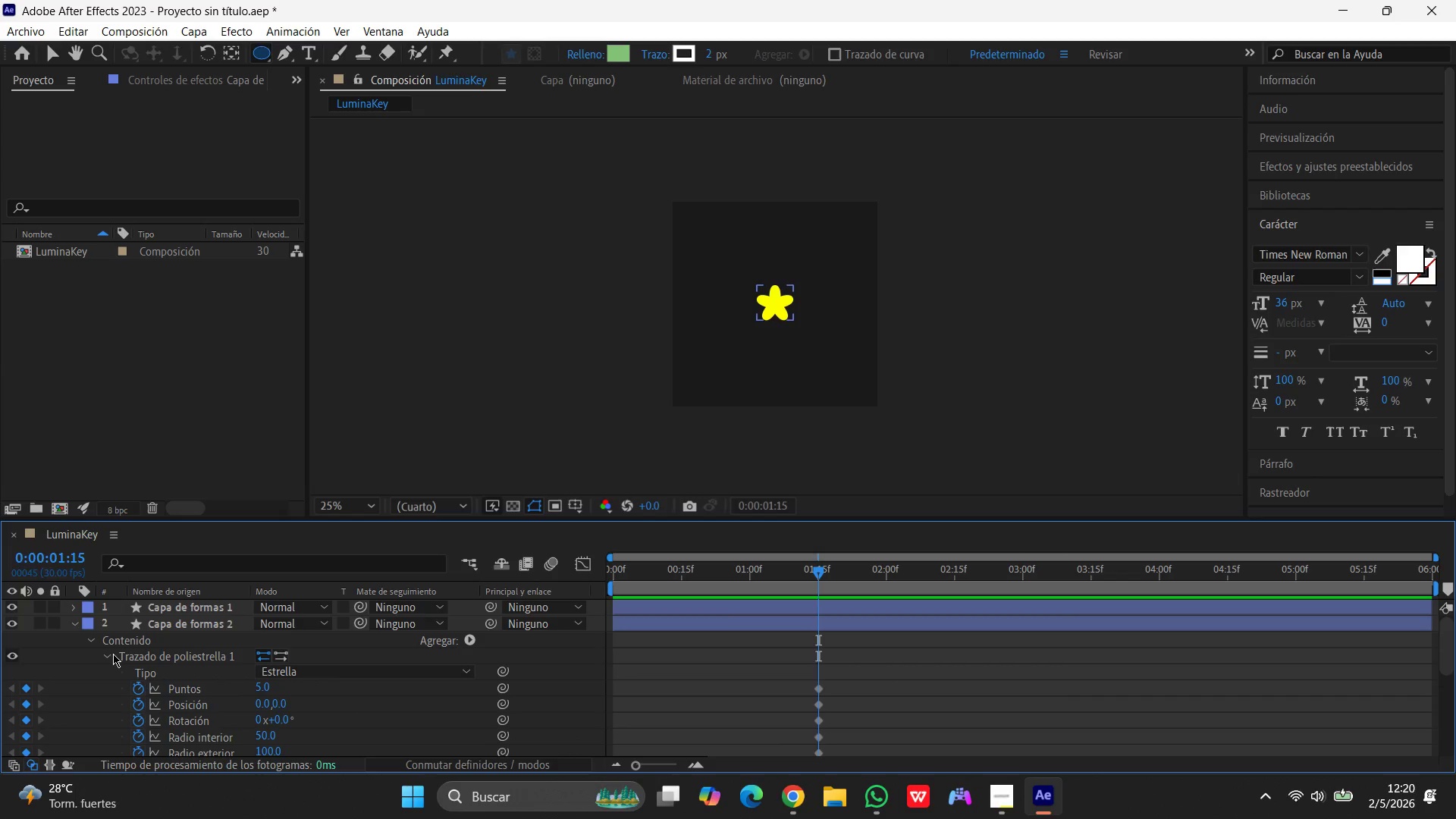 
left_click([113, 654])
 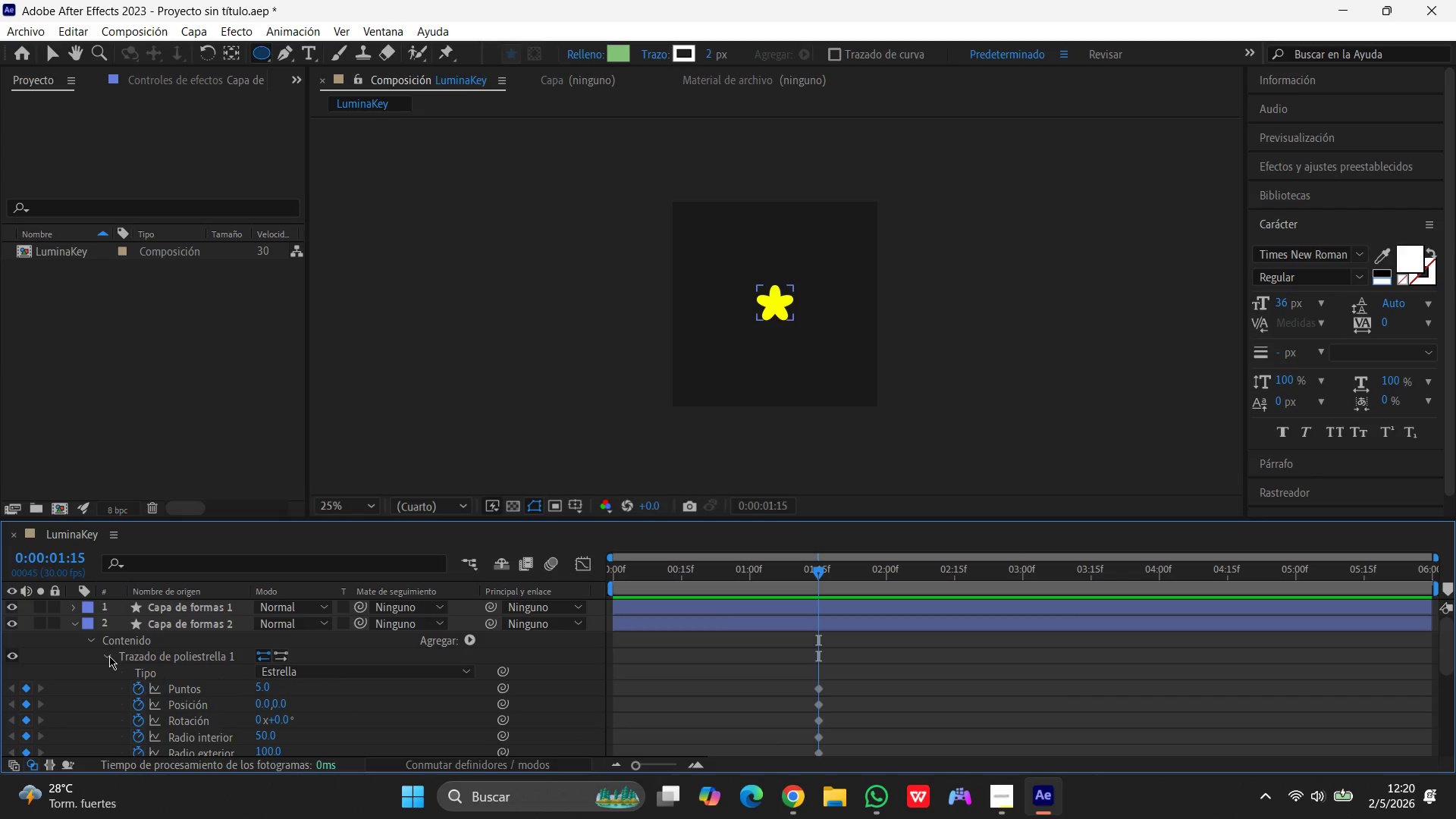 
left_click([109, 656])
 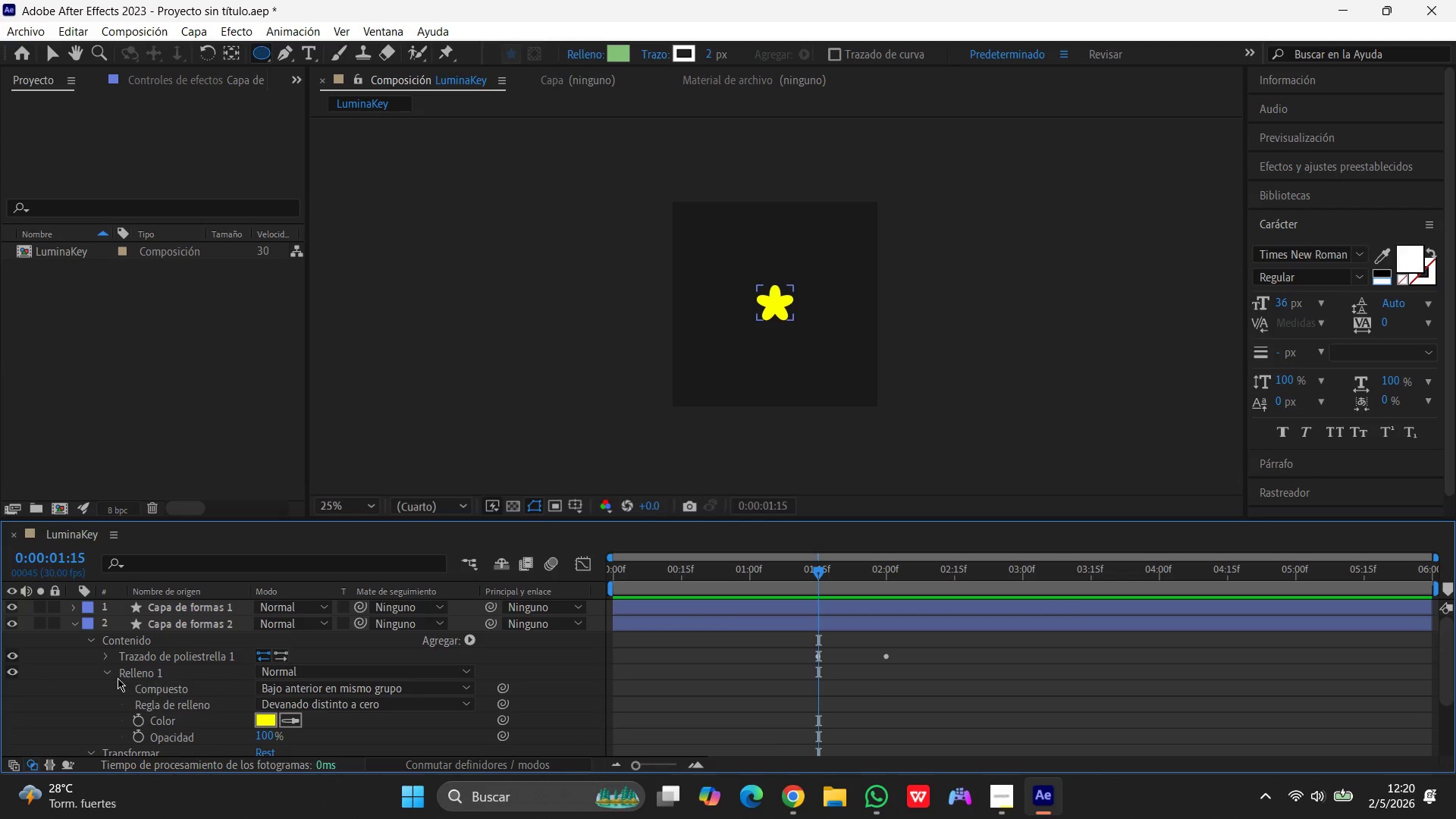 
left_click([112, 671])
 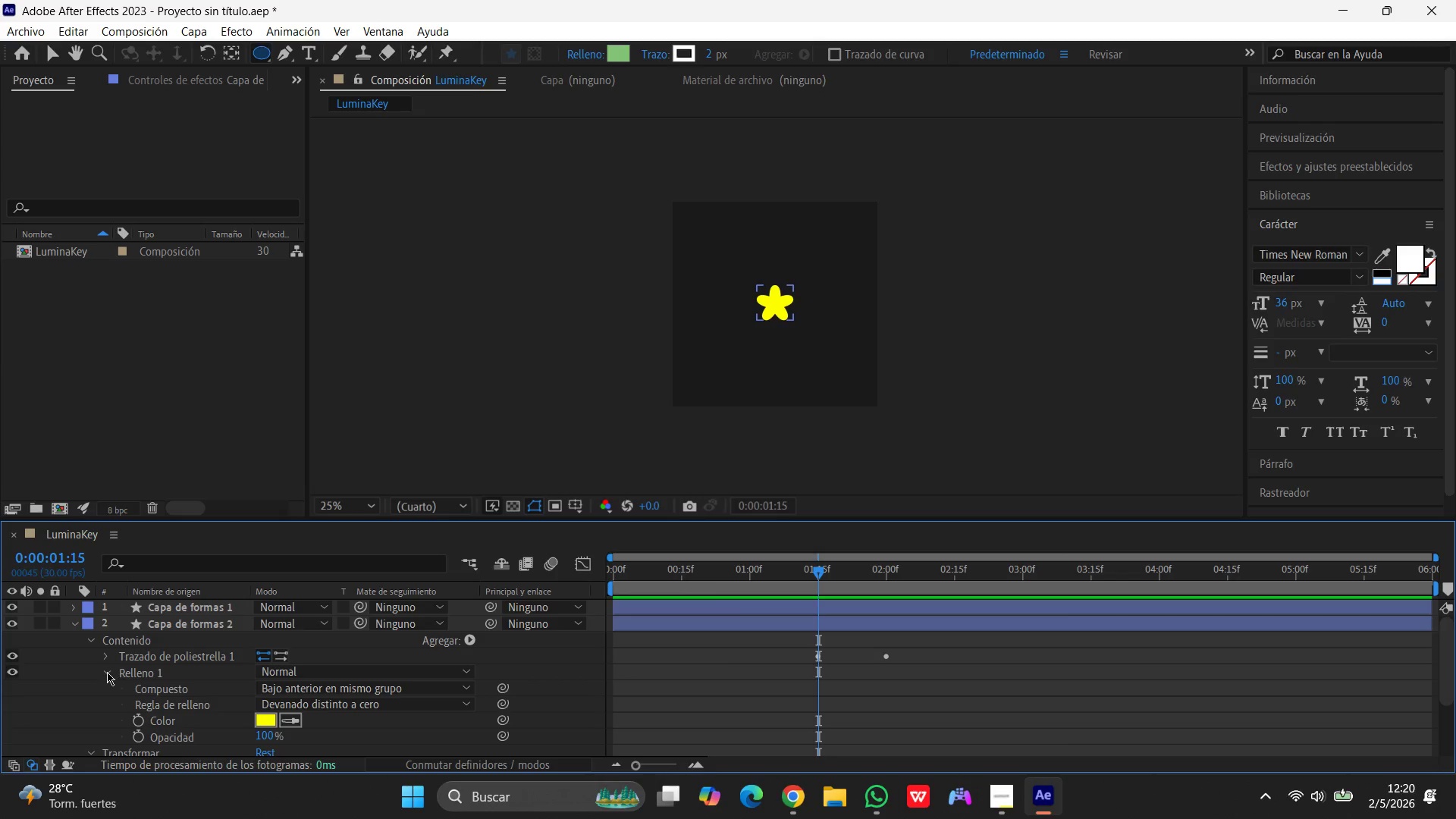 
left_click([107, 673])
 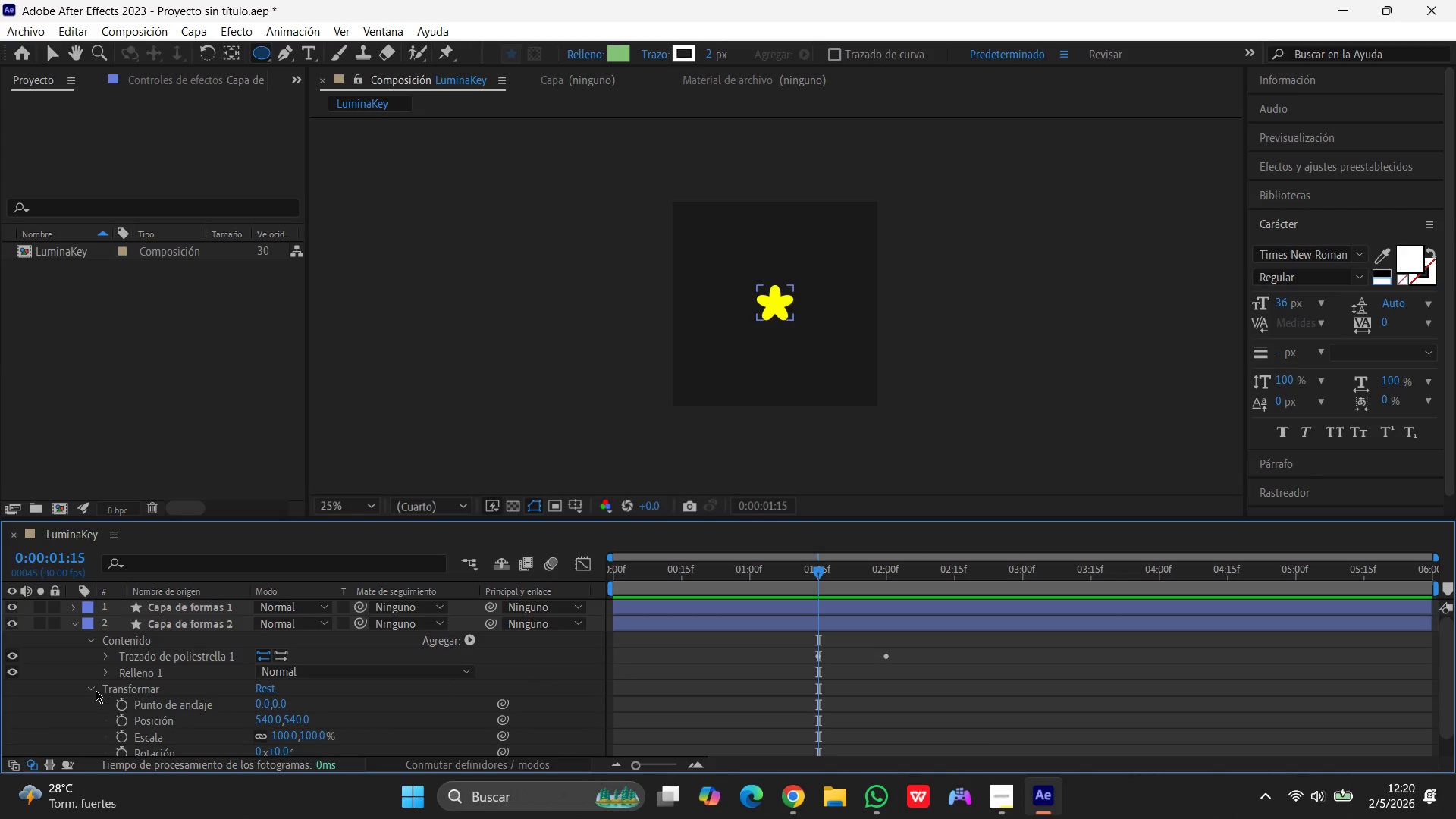 
left_click([93, 688])
 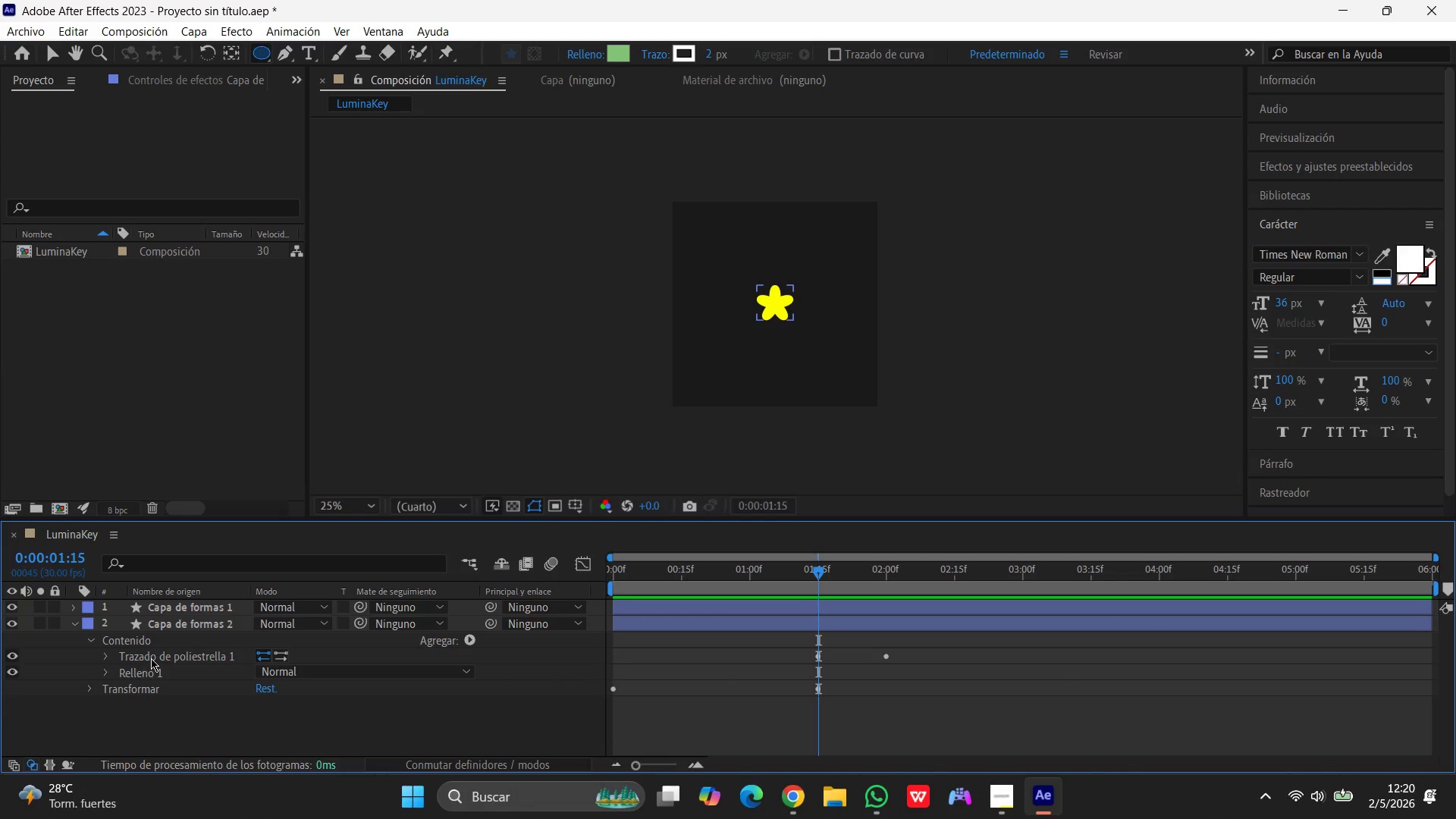 
left_click([151, 658])
 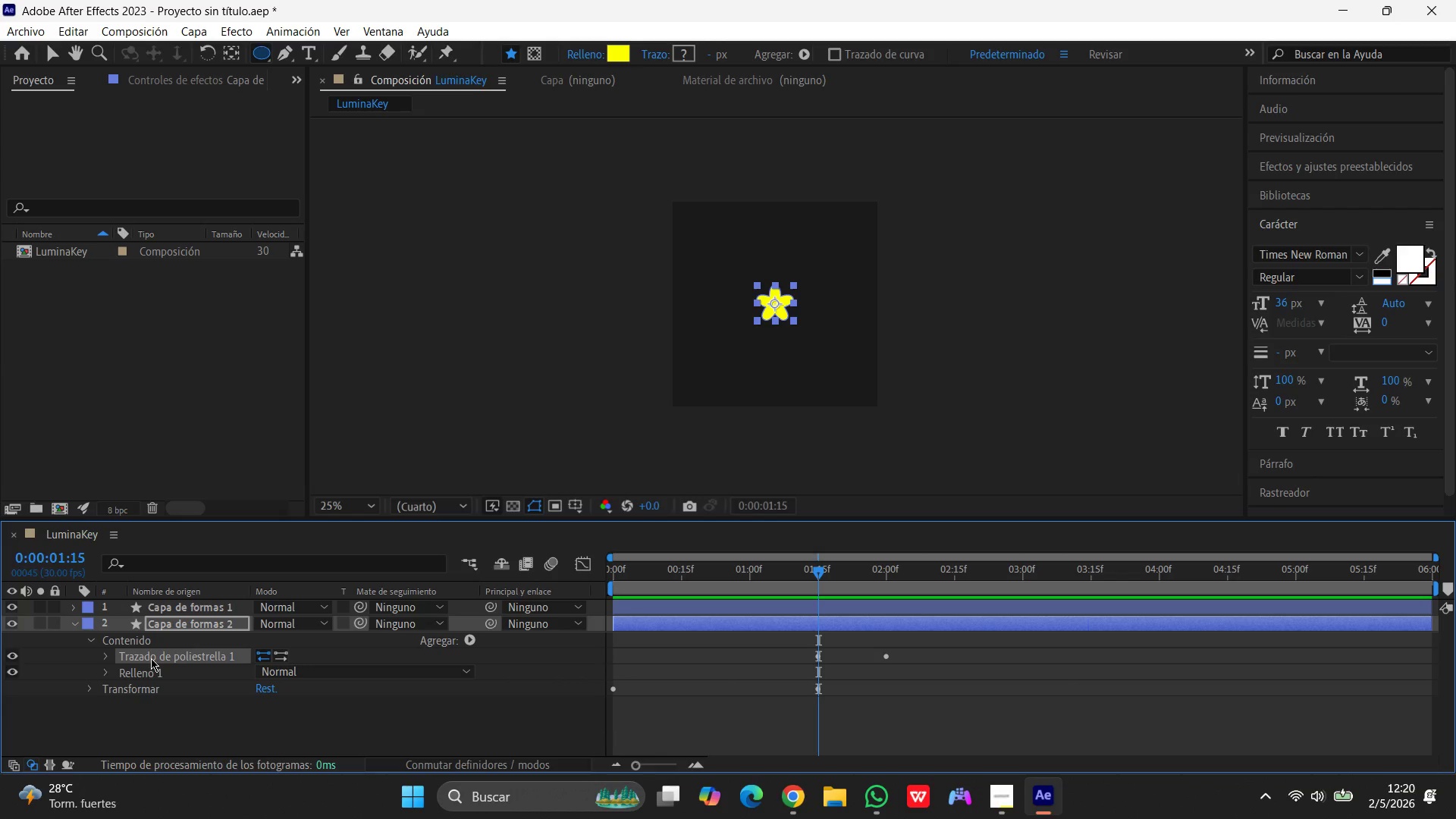 
wait(5.12)
 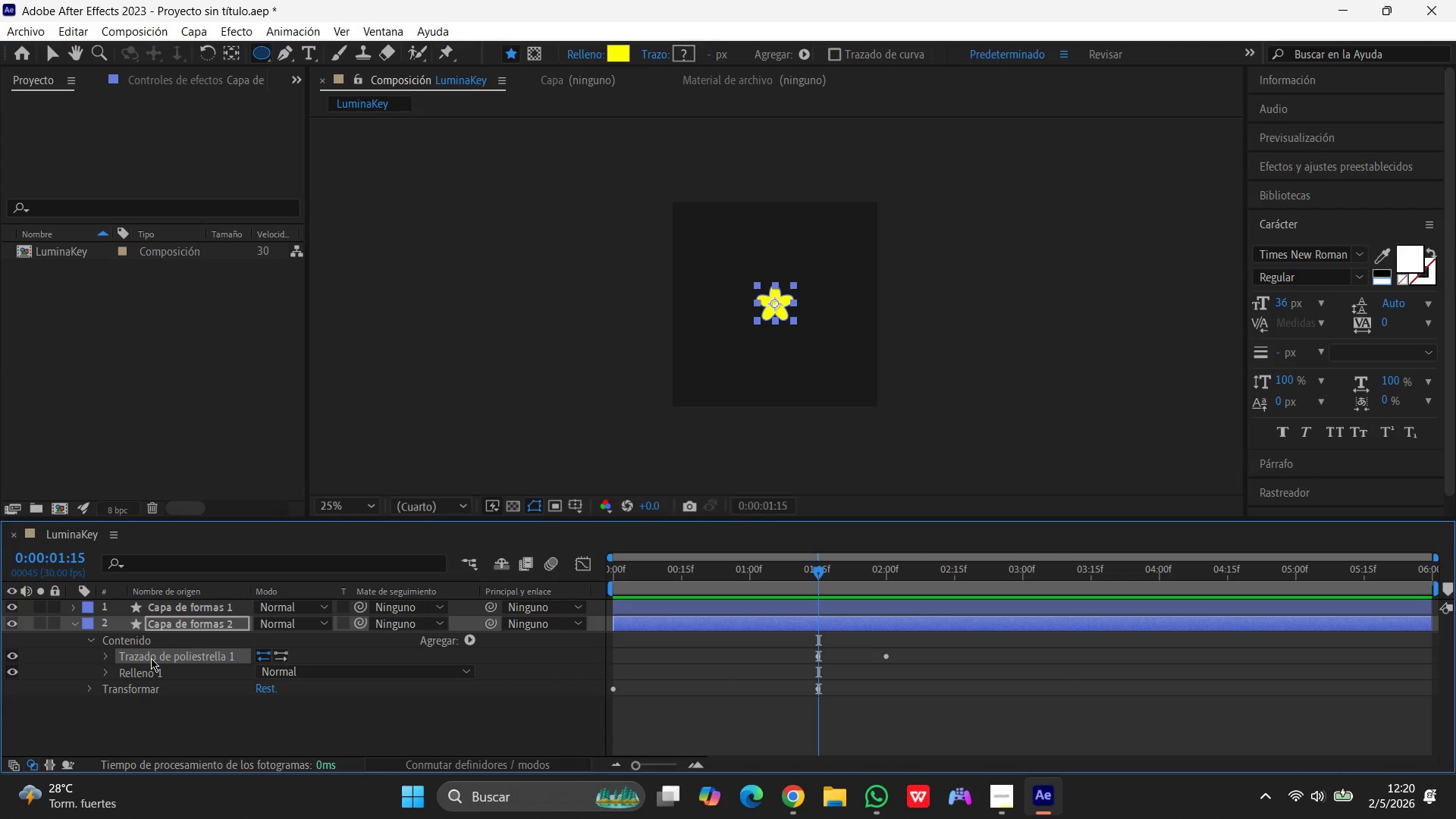 
key(T)
 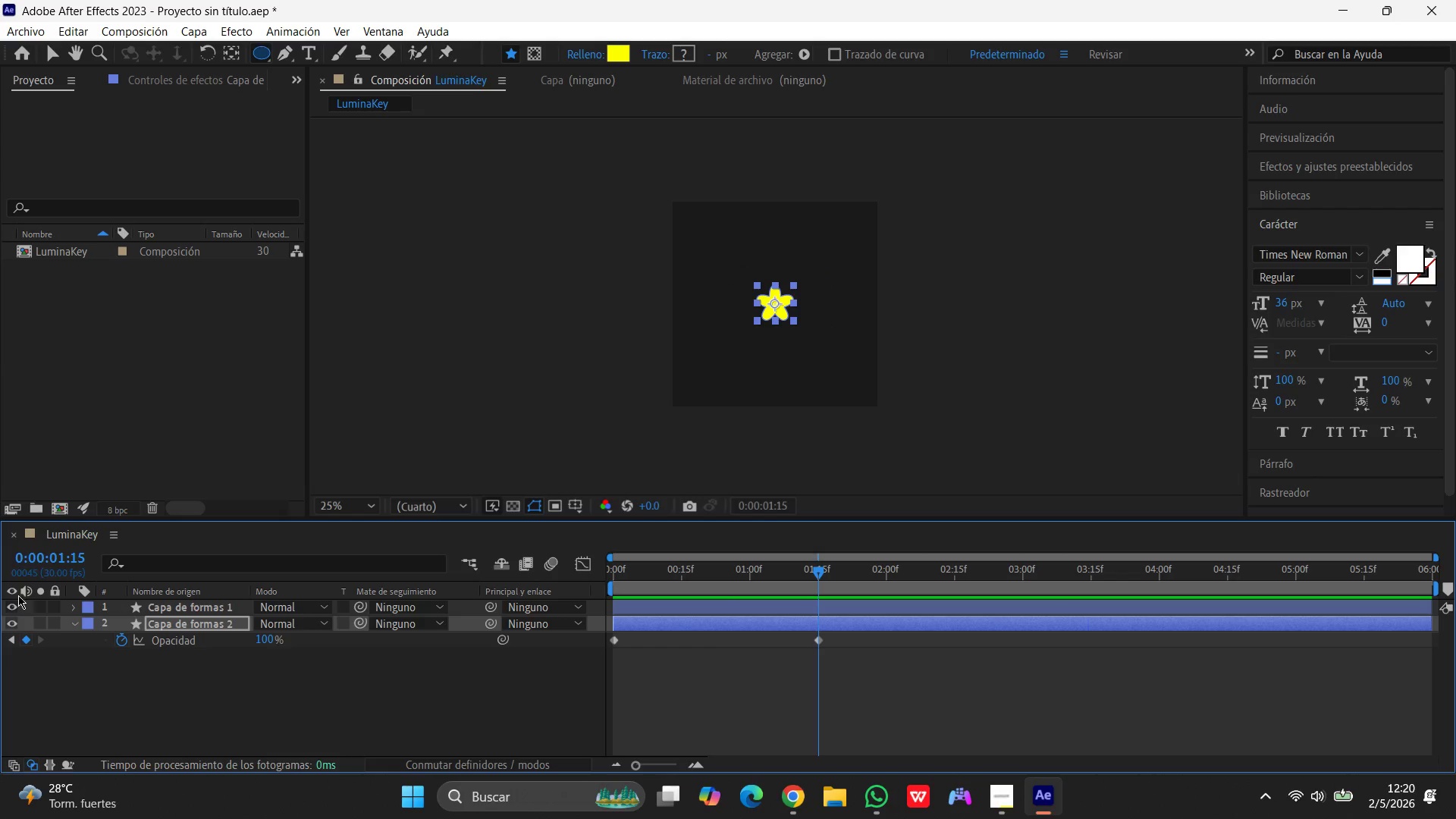 
wait(7.34)
 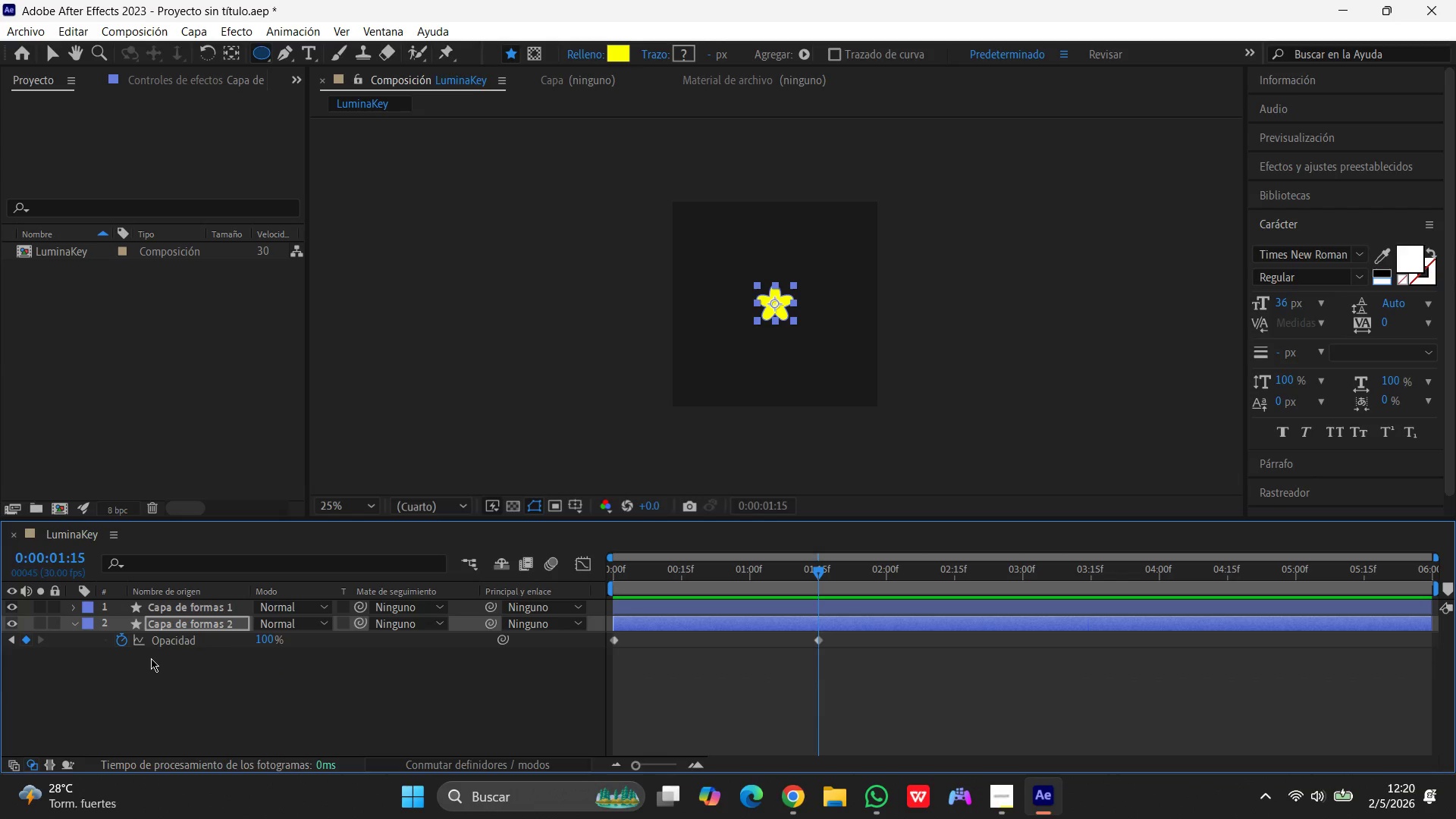 
left_click_drag(start_coordinate=[815, 573], to_coordinate=[398, 572])
 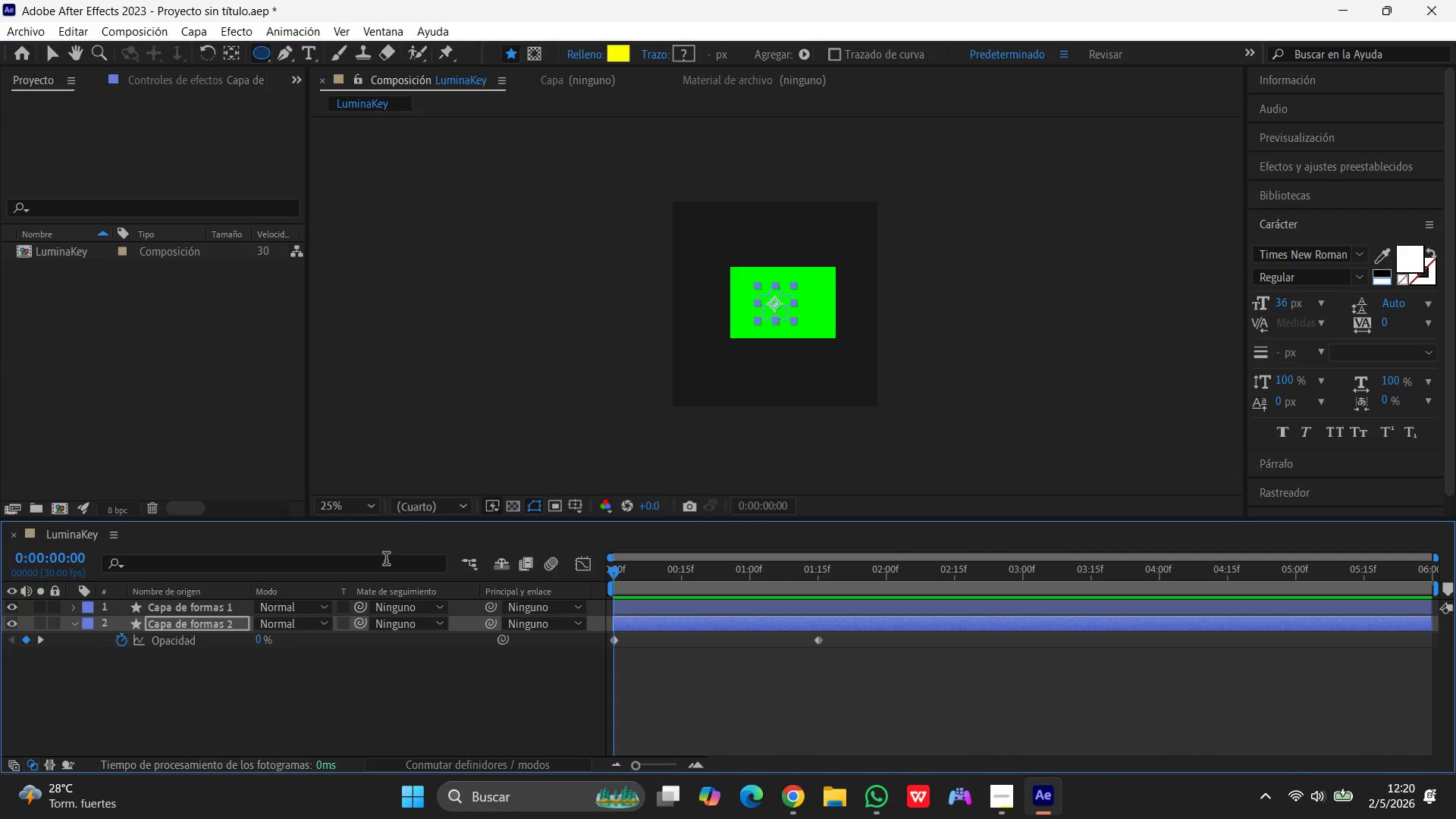 
key(Space)
 